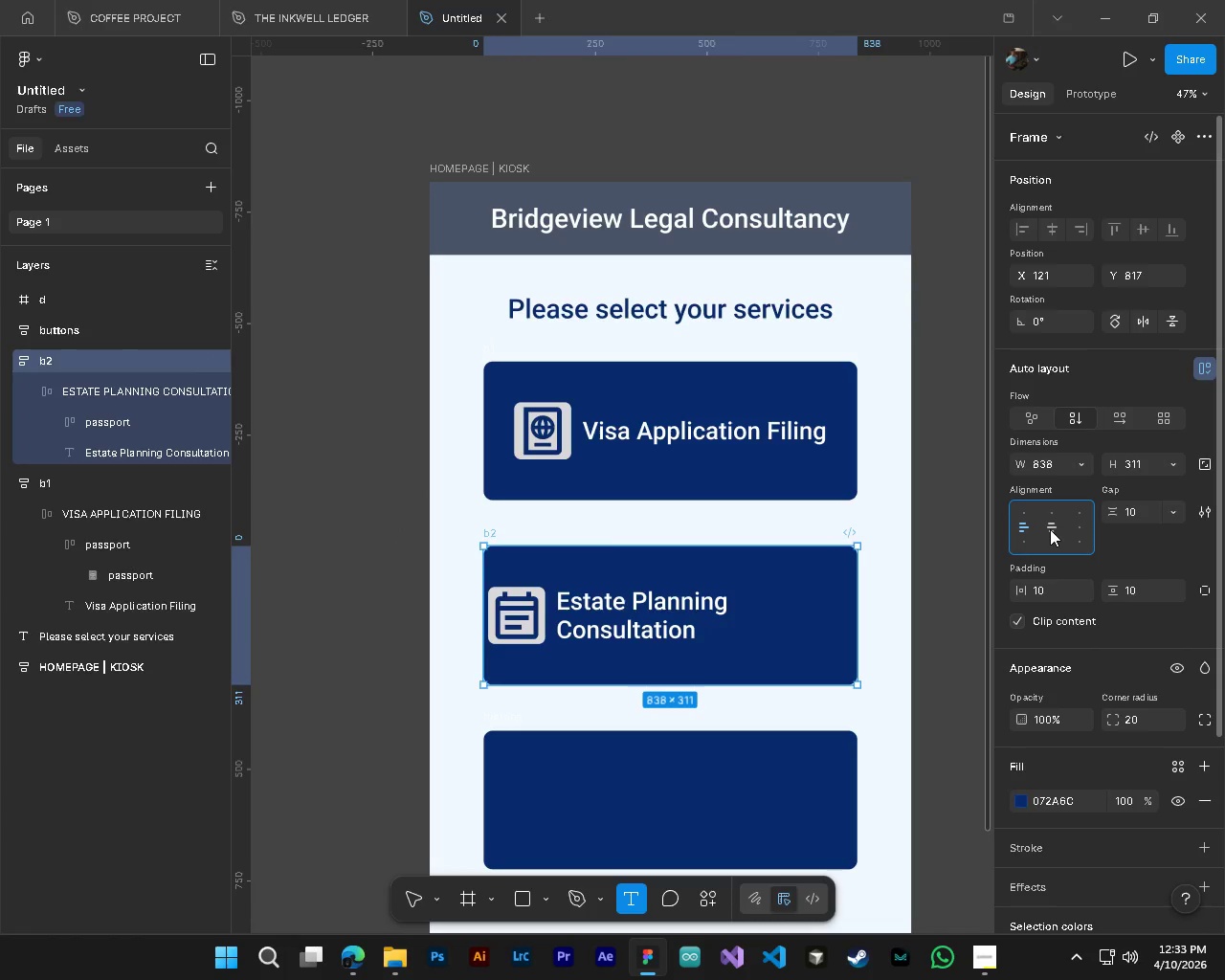 
left_click_drag(start_coordinate=[1116, 512], to_coordinate=[632, 482])
 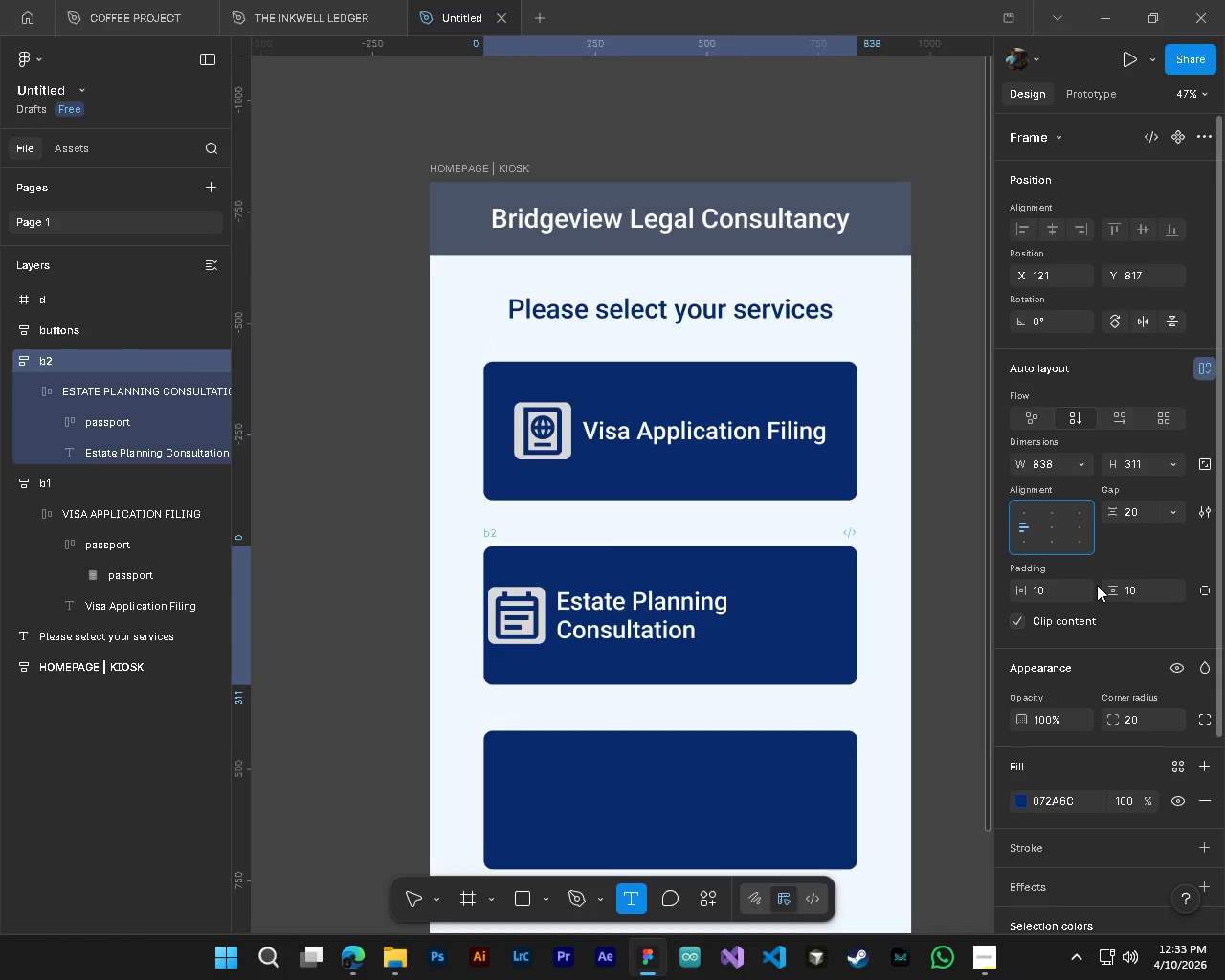 
key(Control+ControlLeft)
 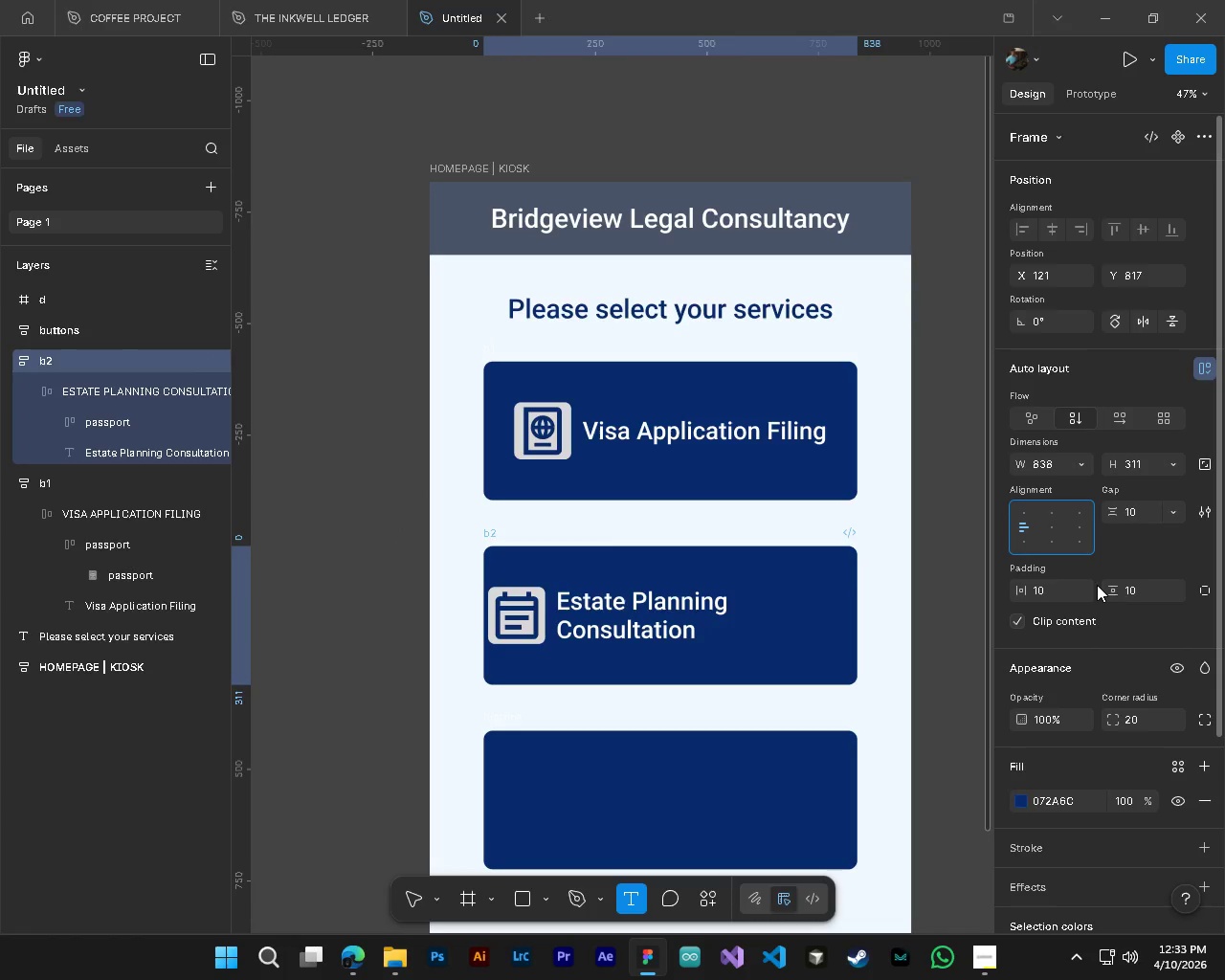 
key(Control+Z)
 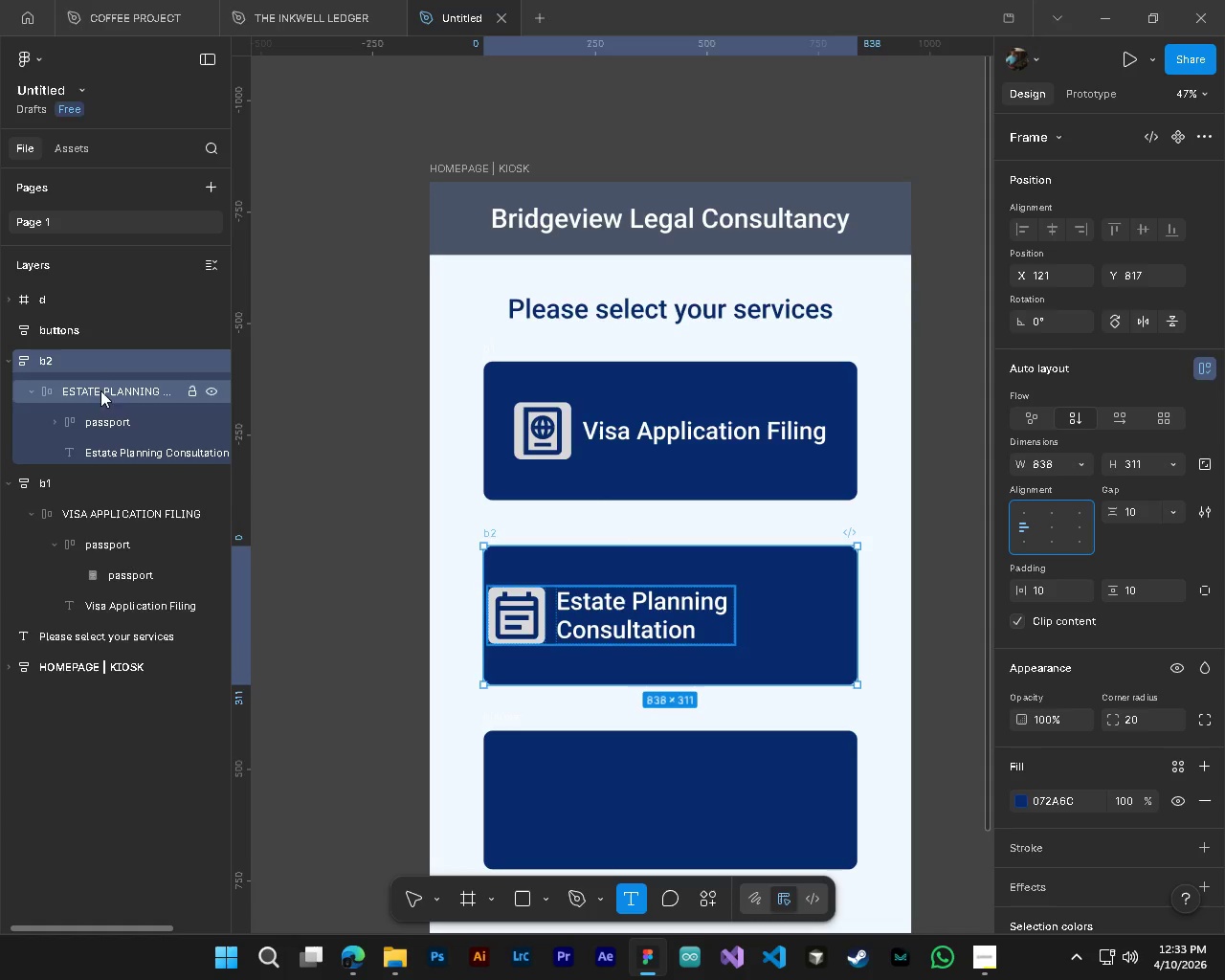 
left_click([85, 360])
 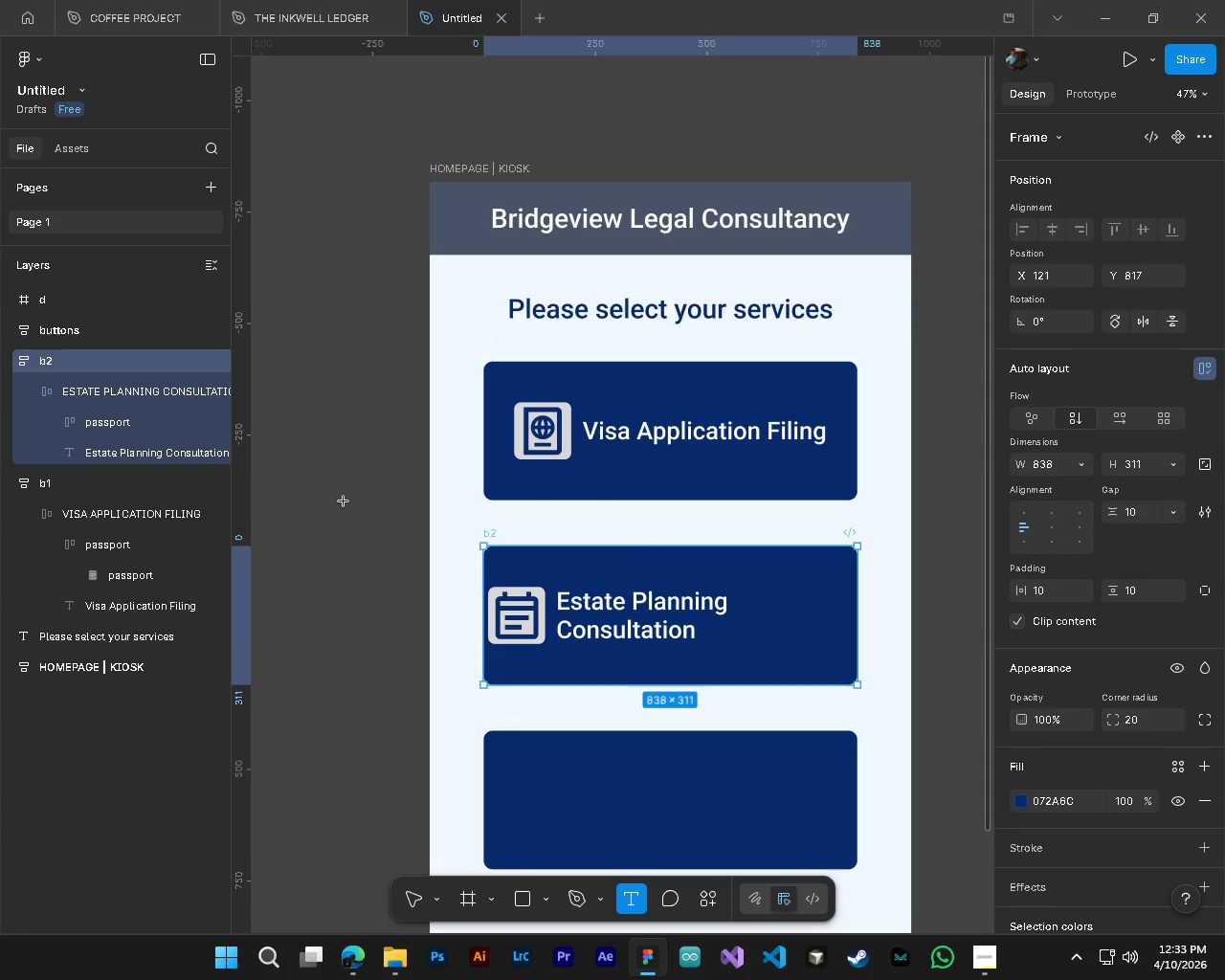 
left_click([344, 501])
 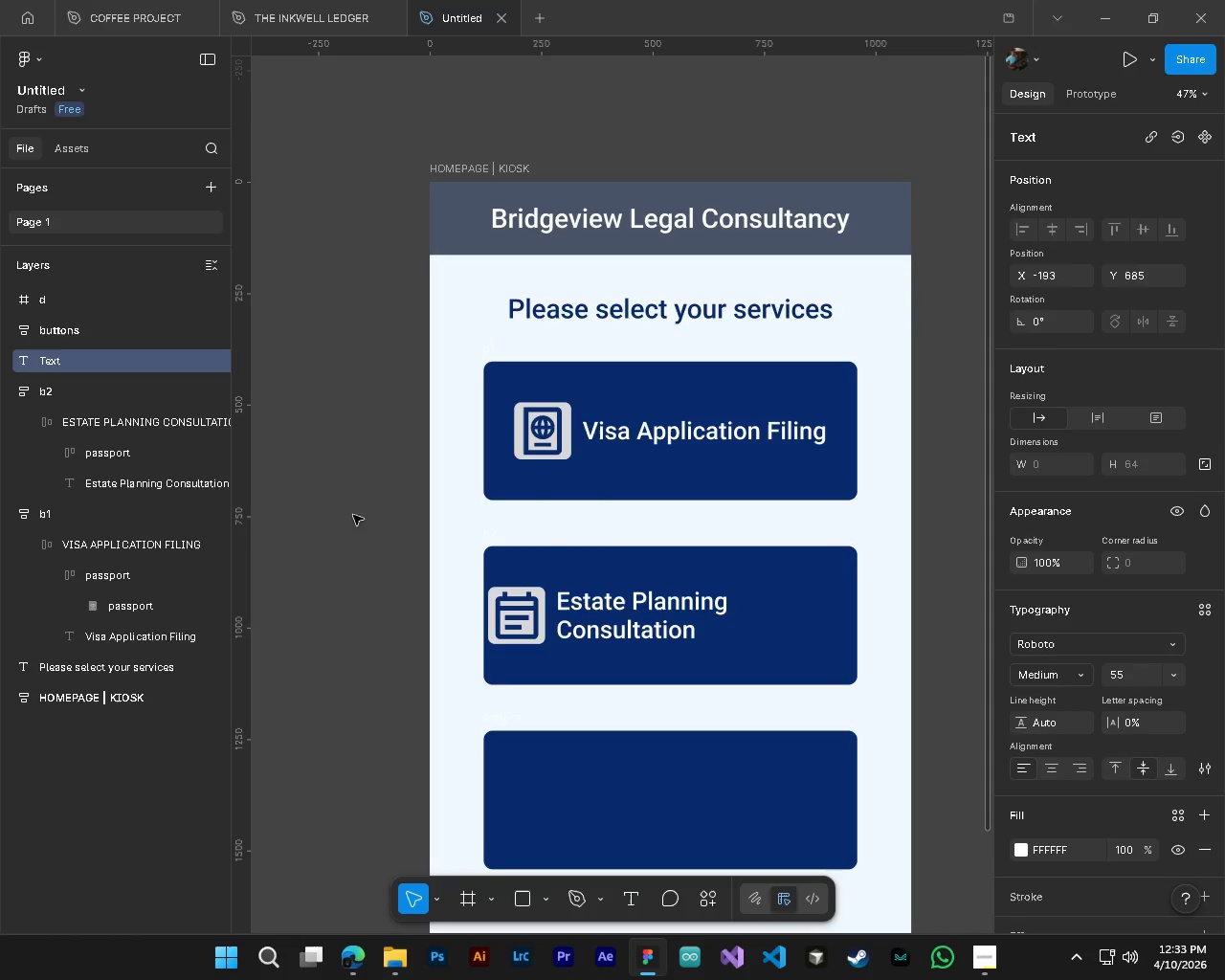 
key(Control+Z)
 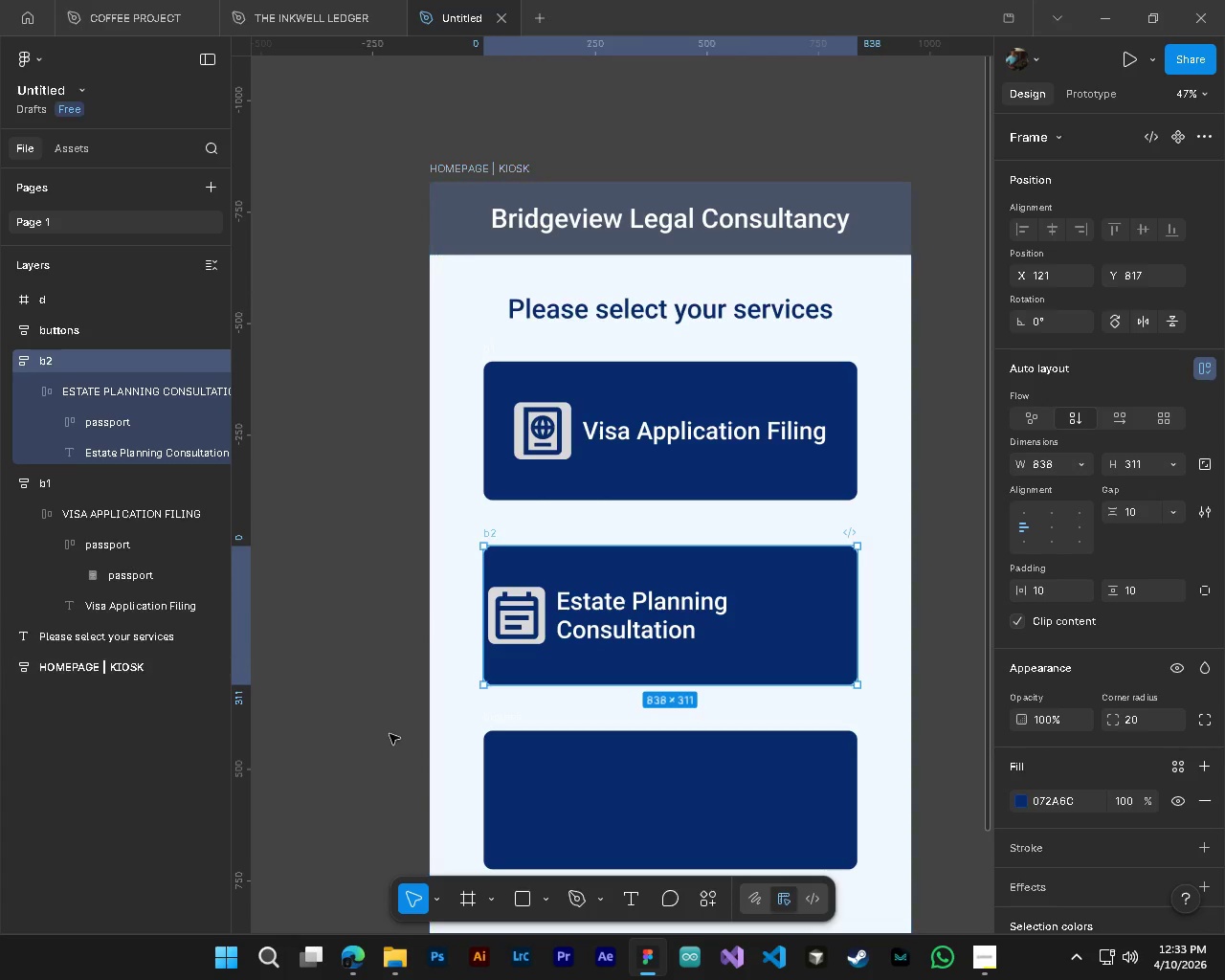 
left_click([307, 707])
 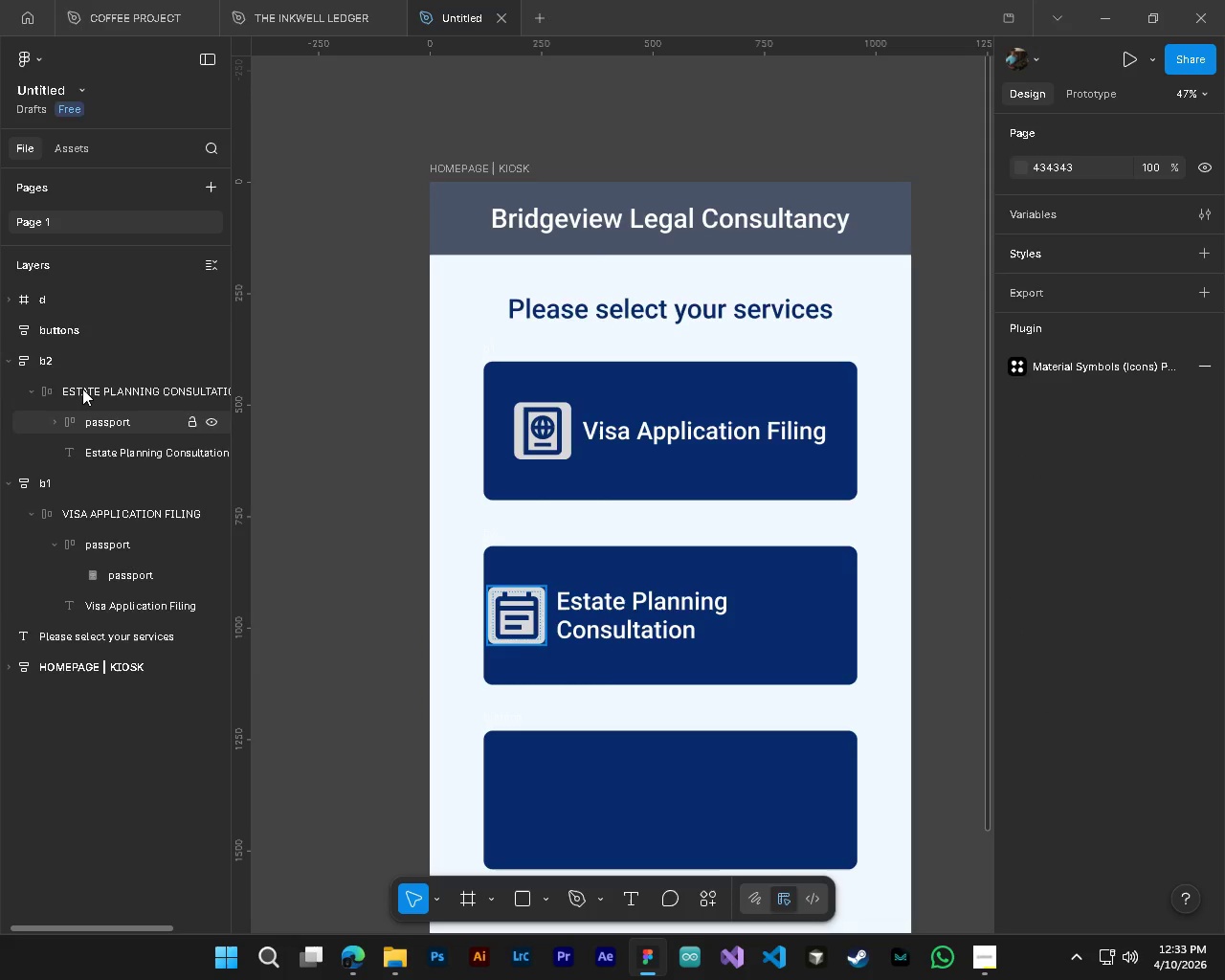 
left_click([81, 386])
 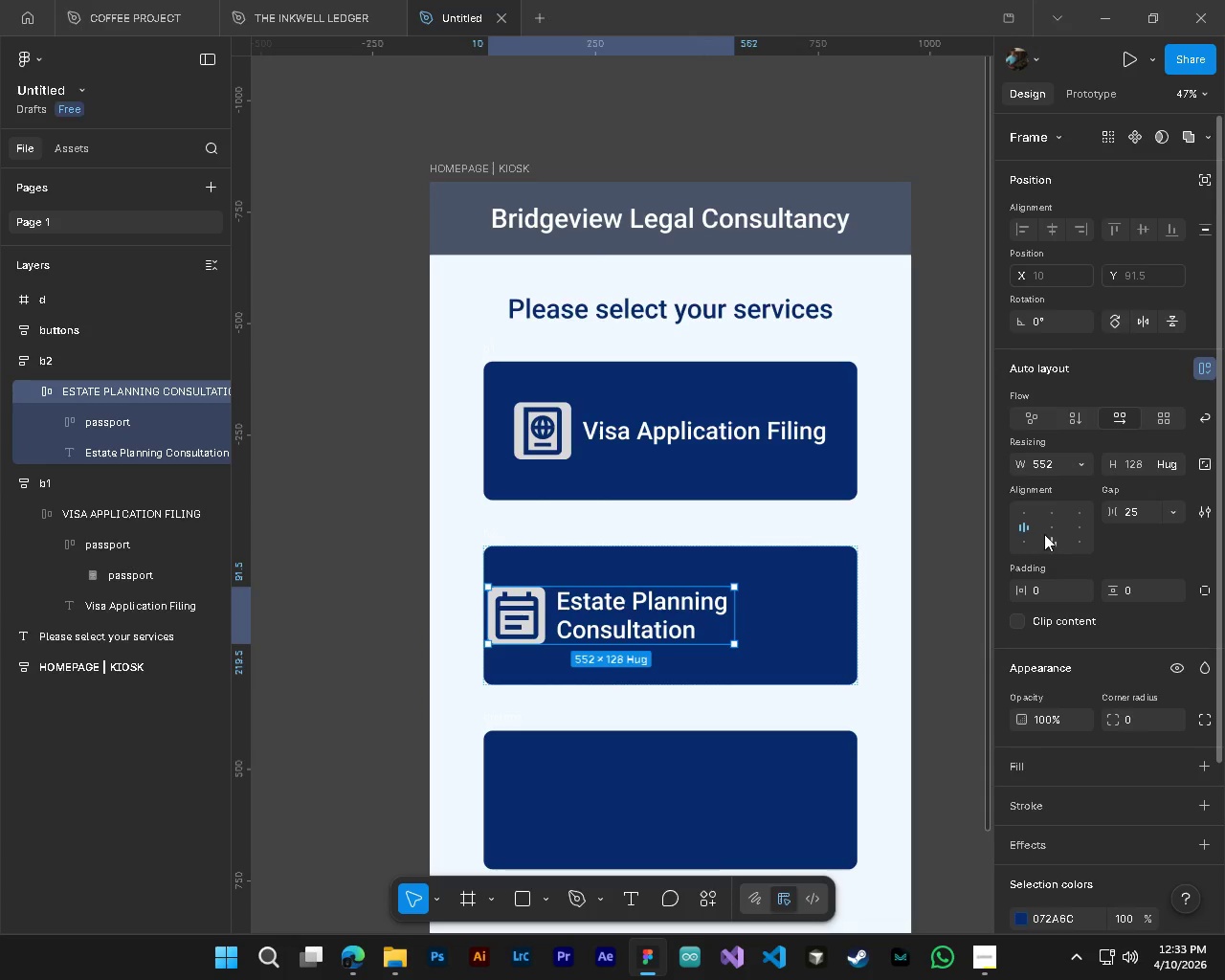 
left_click([1050, 526])
 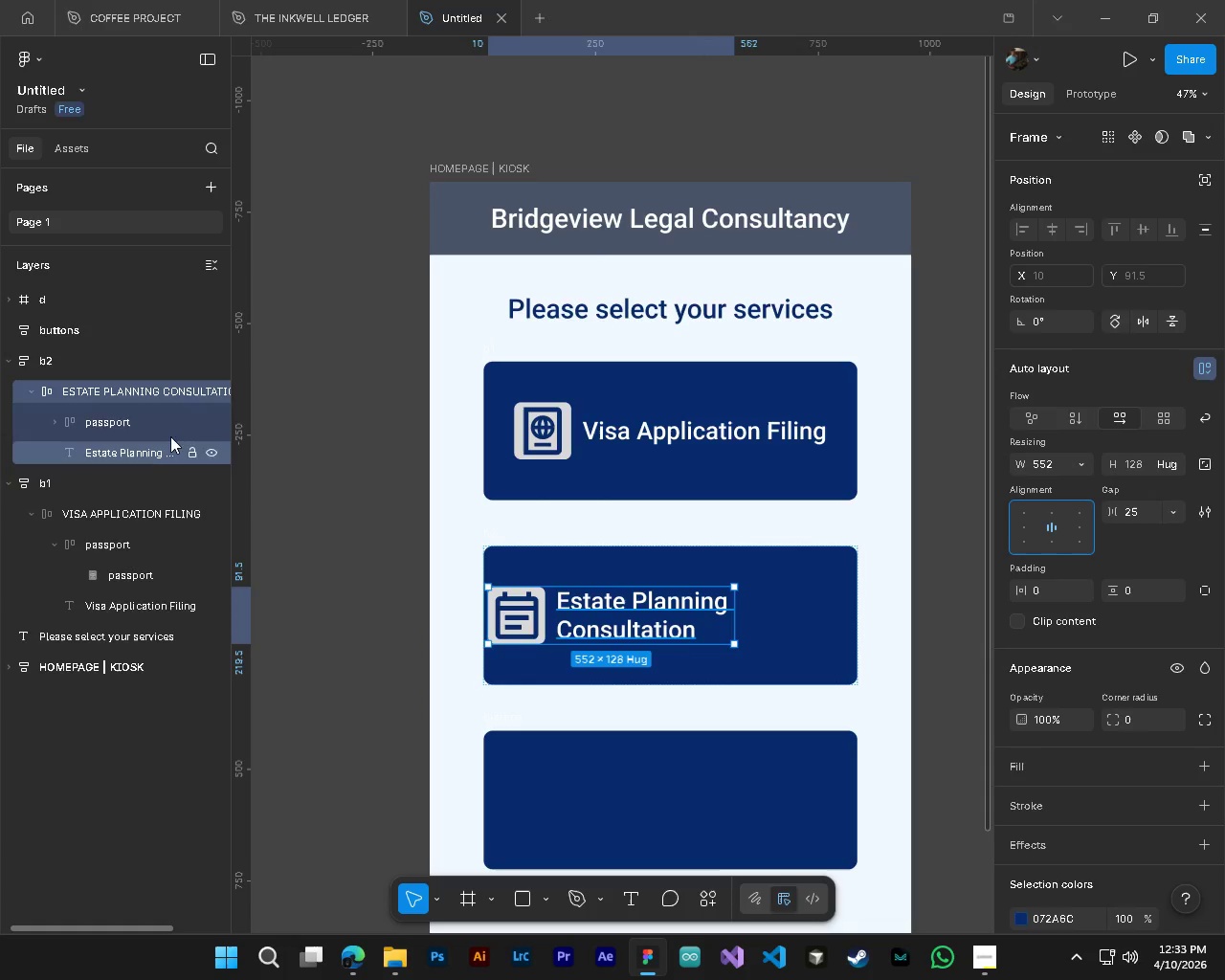 
left_click([78, 367])
 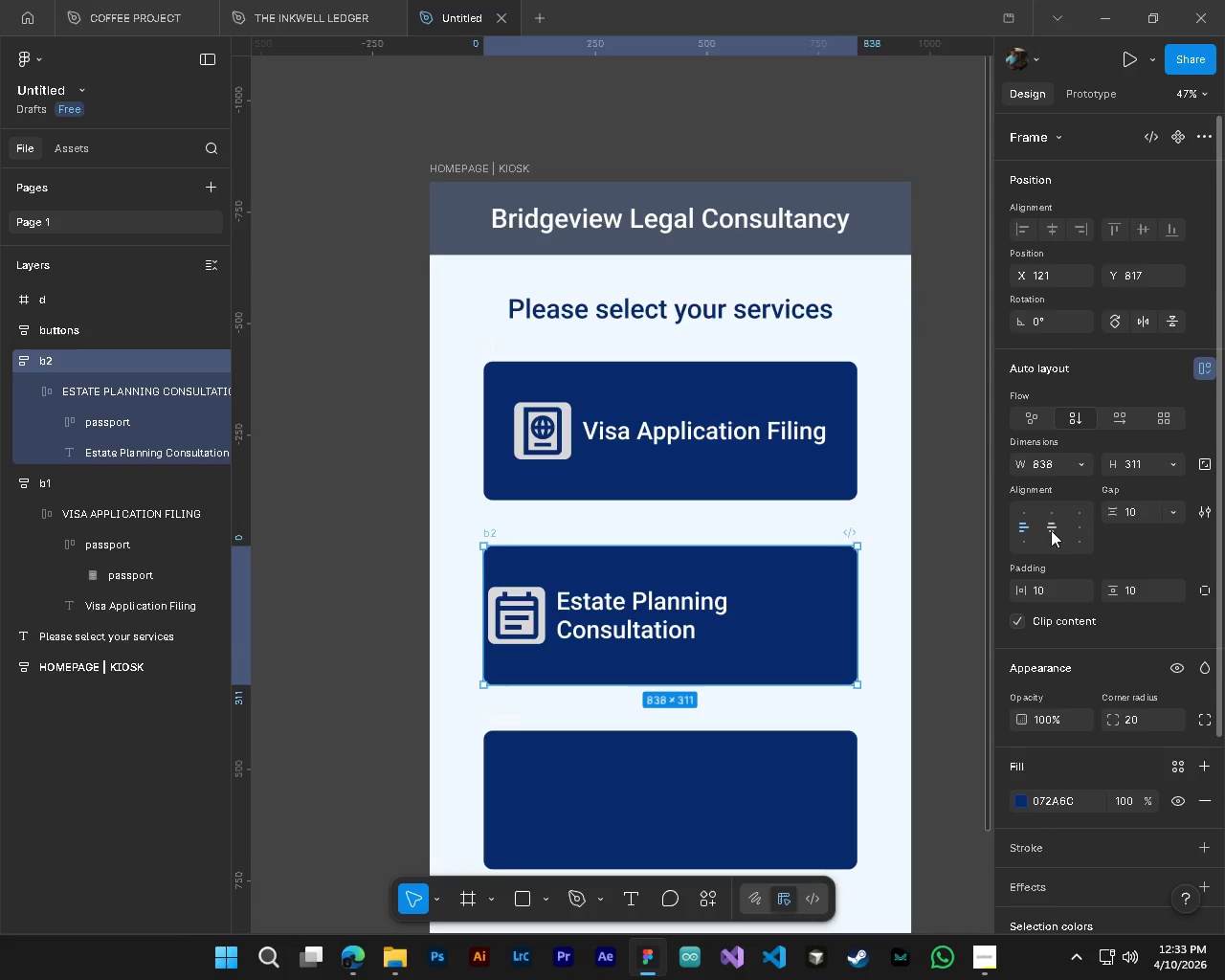 
left_click([1055, 529])
 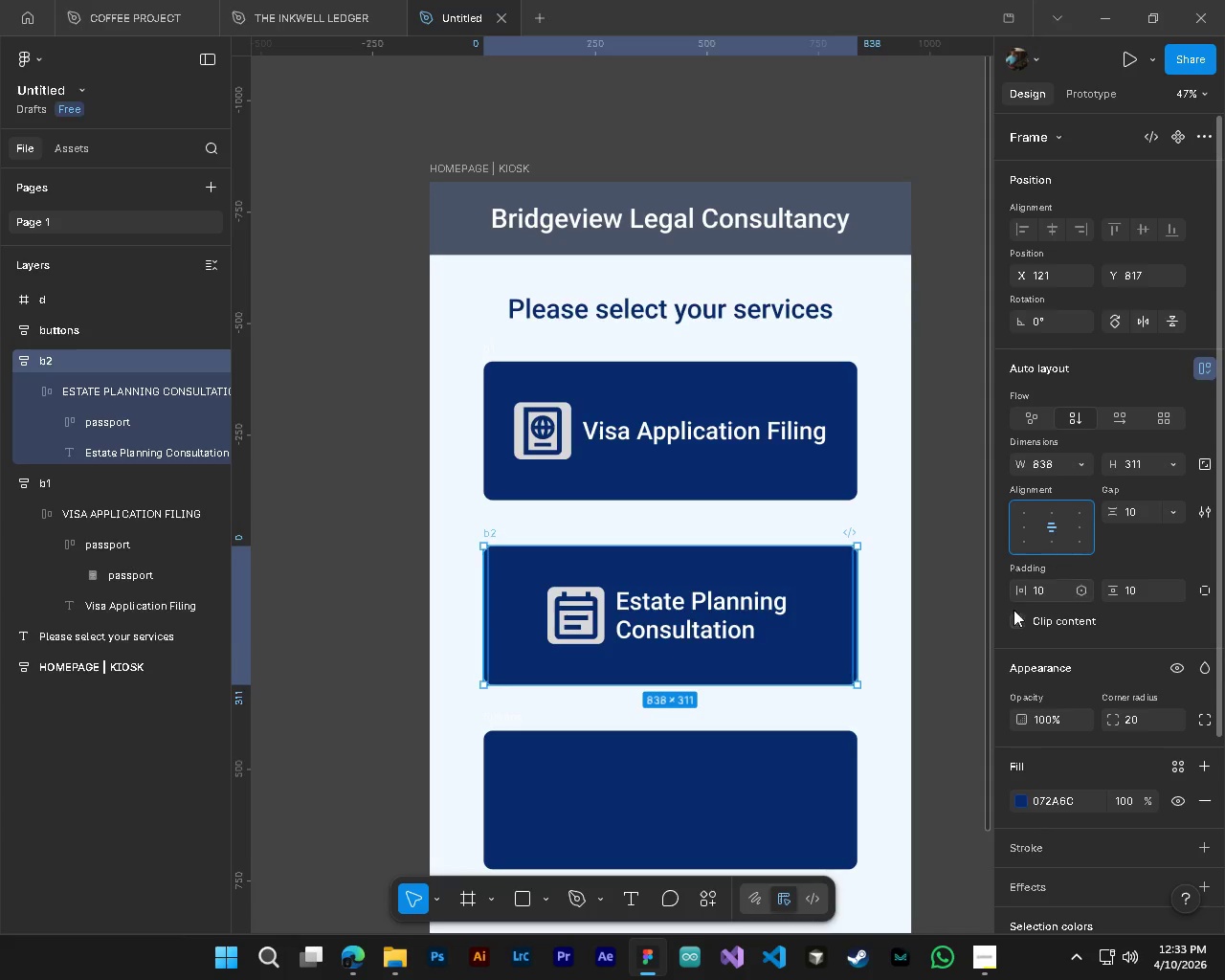 
mouse_move([990, 597])
 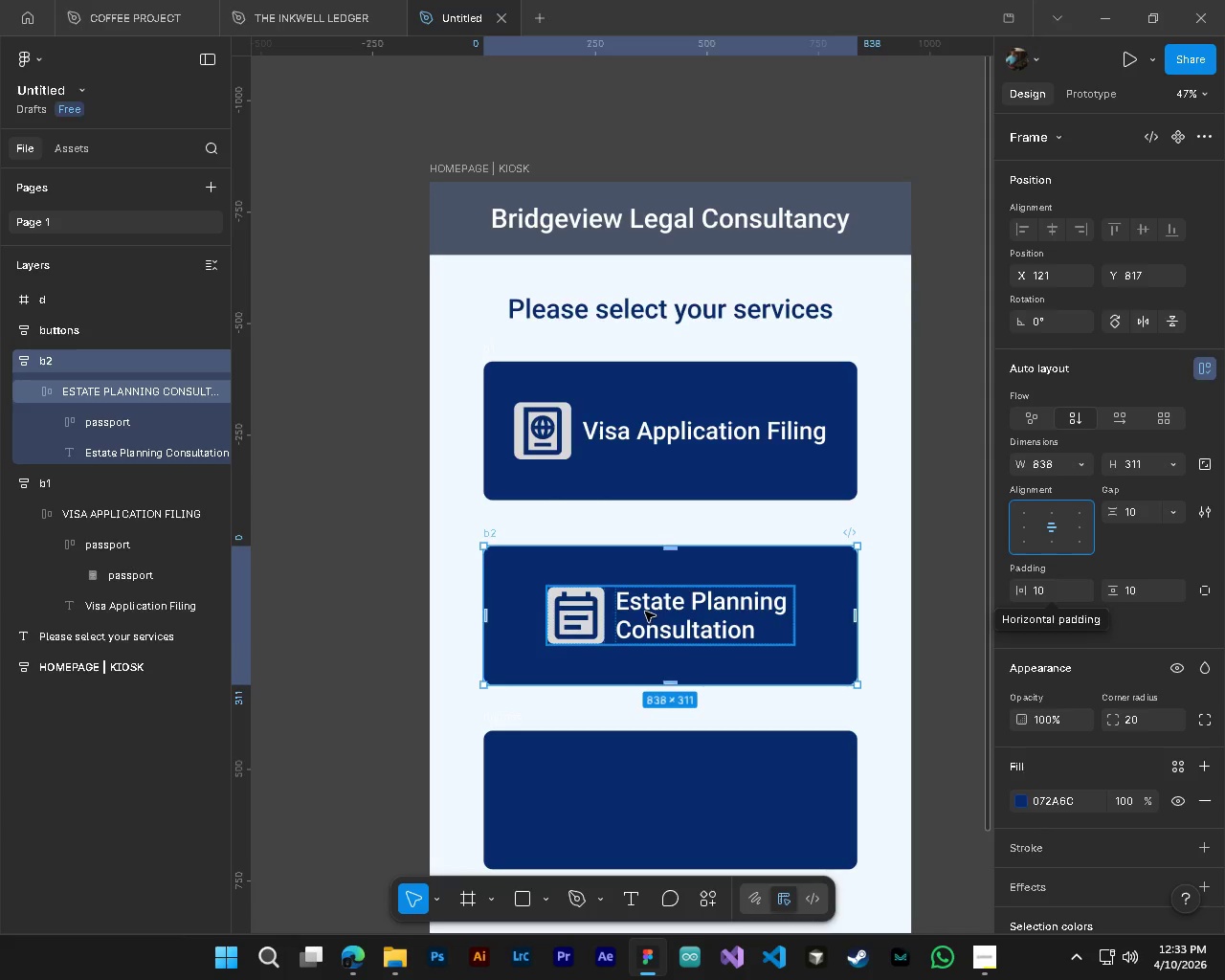 
hold_key(key=ControlLeft, duration=0.66)
left_click([645, 612])
 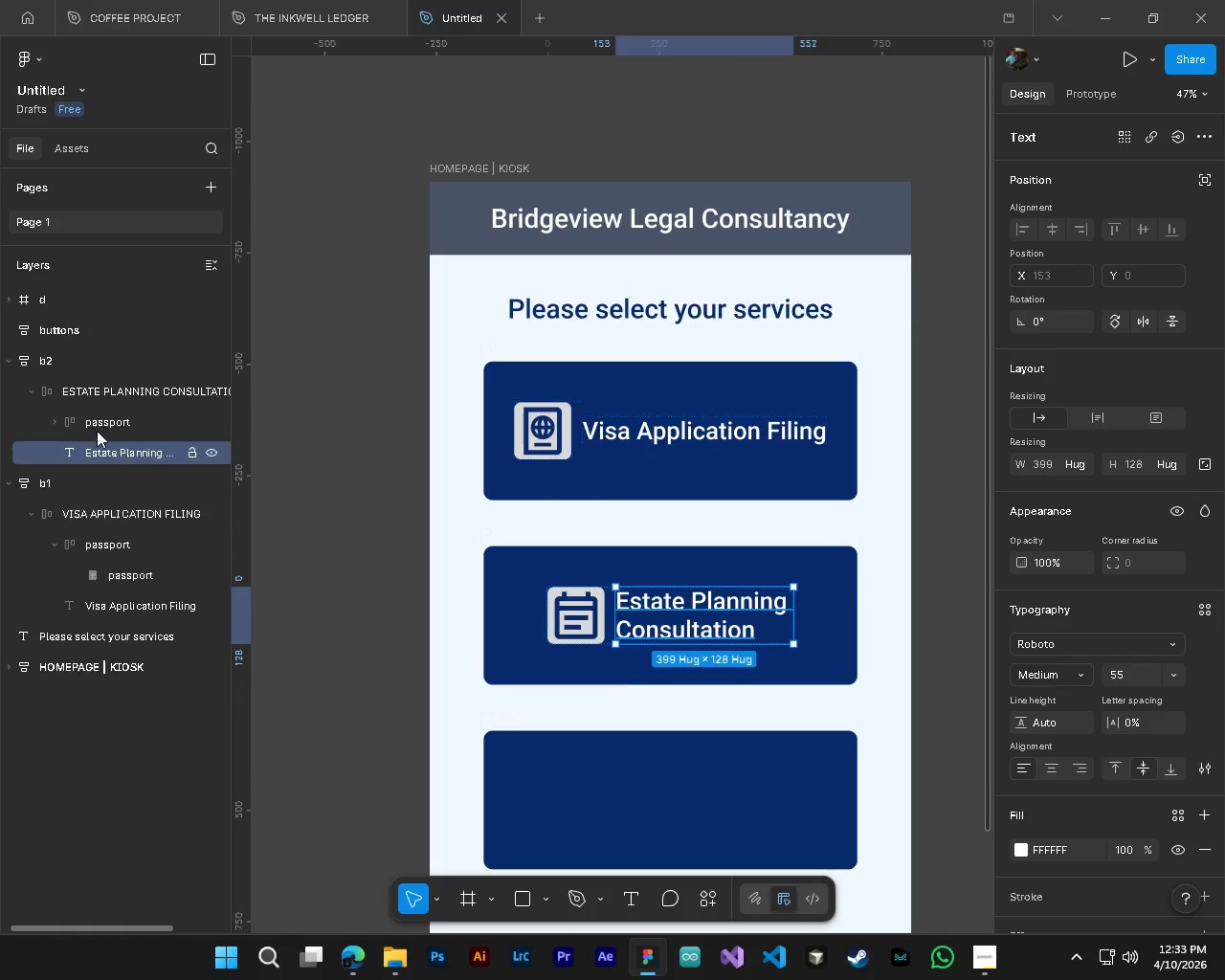 
left_click([84, 361])
 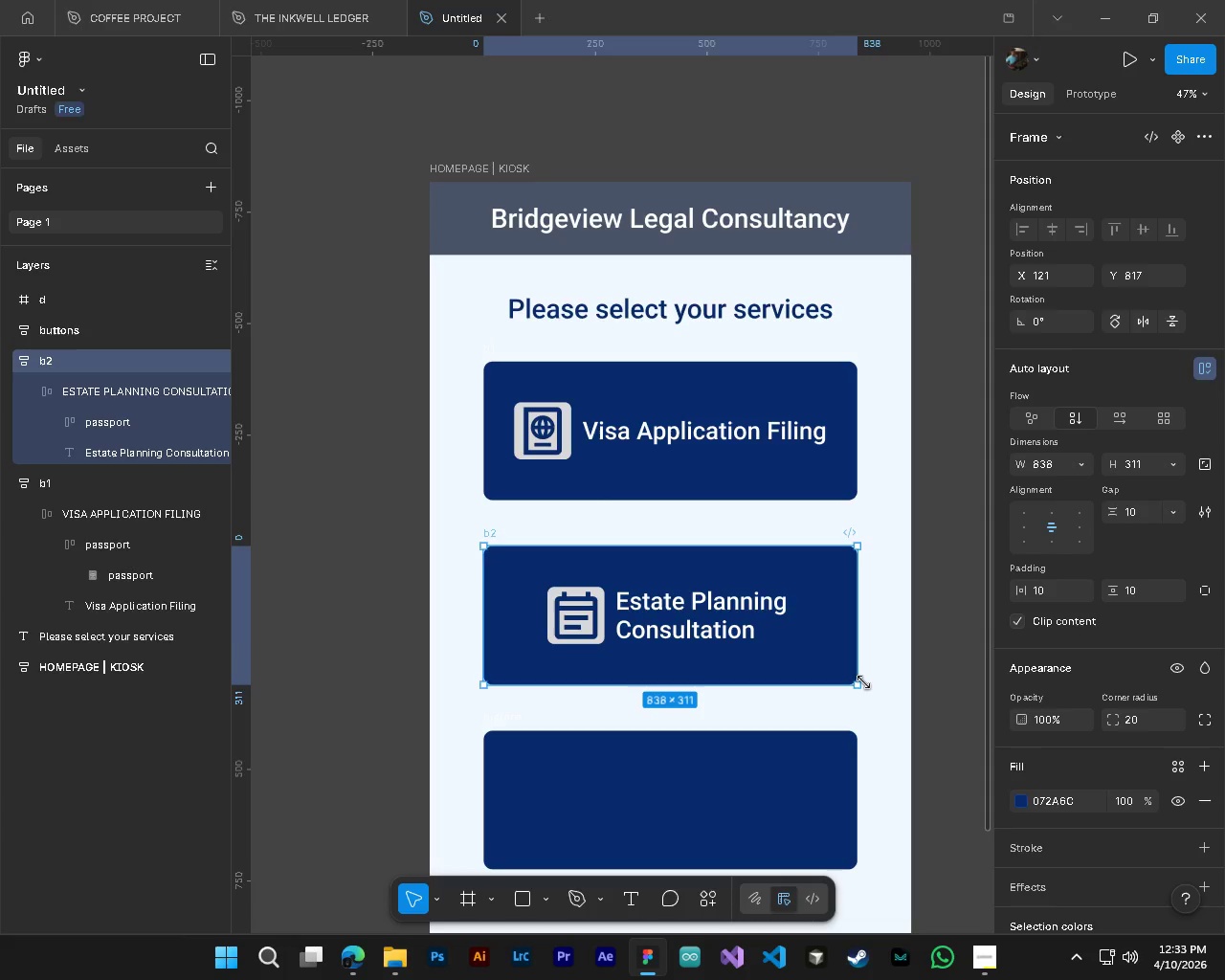 
wait(7.36)
 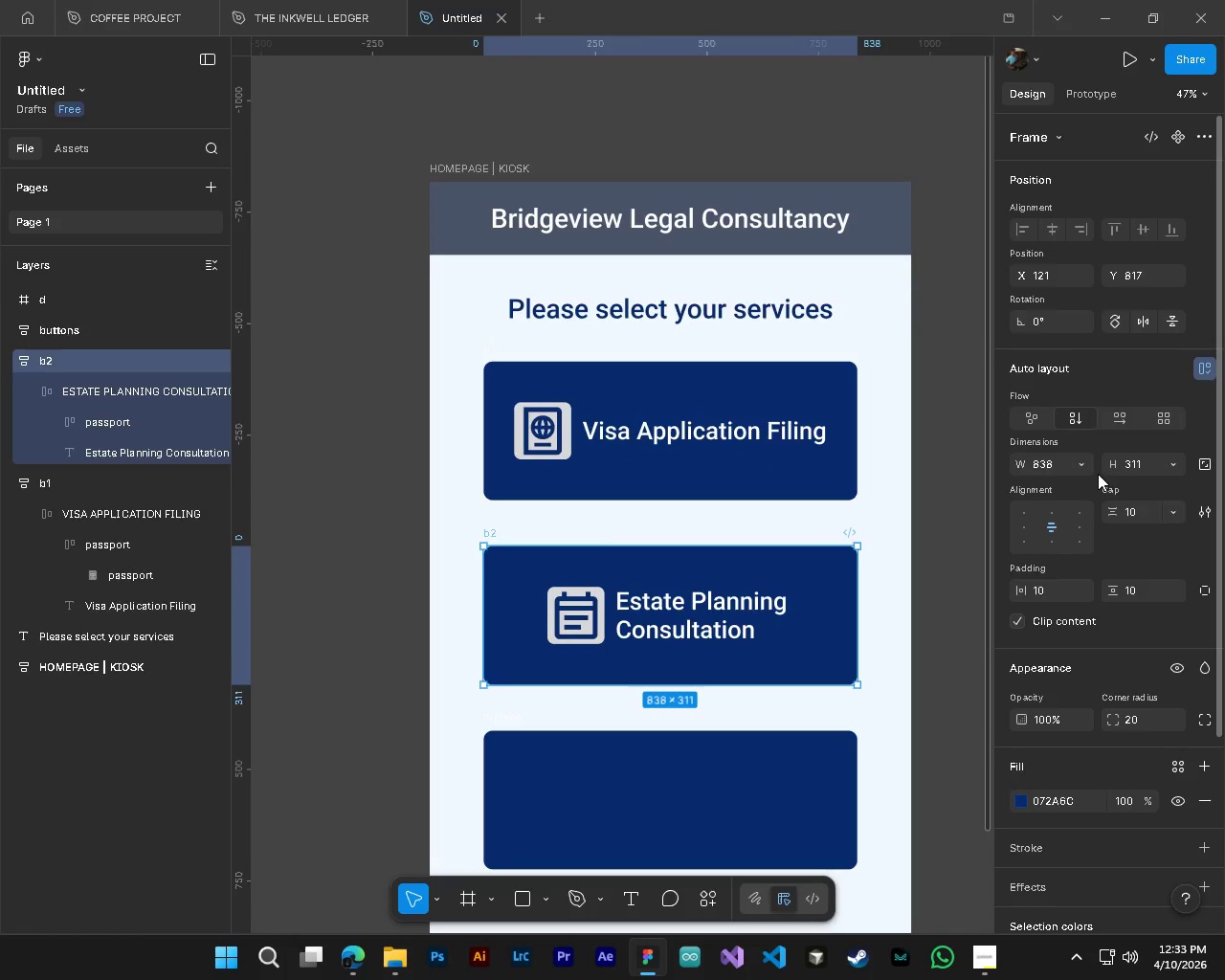 
key(Alt+AltLeft)
 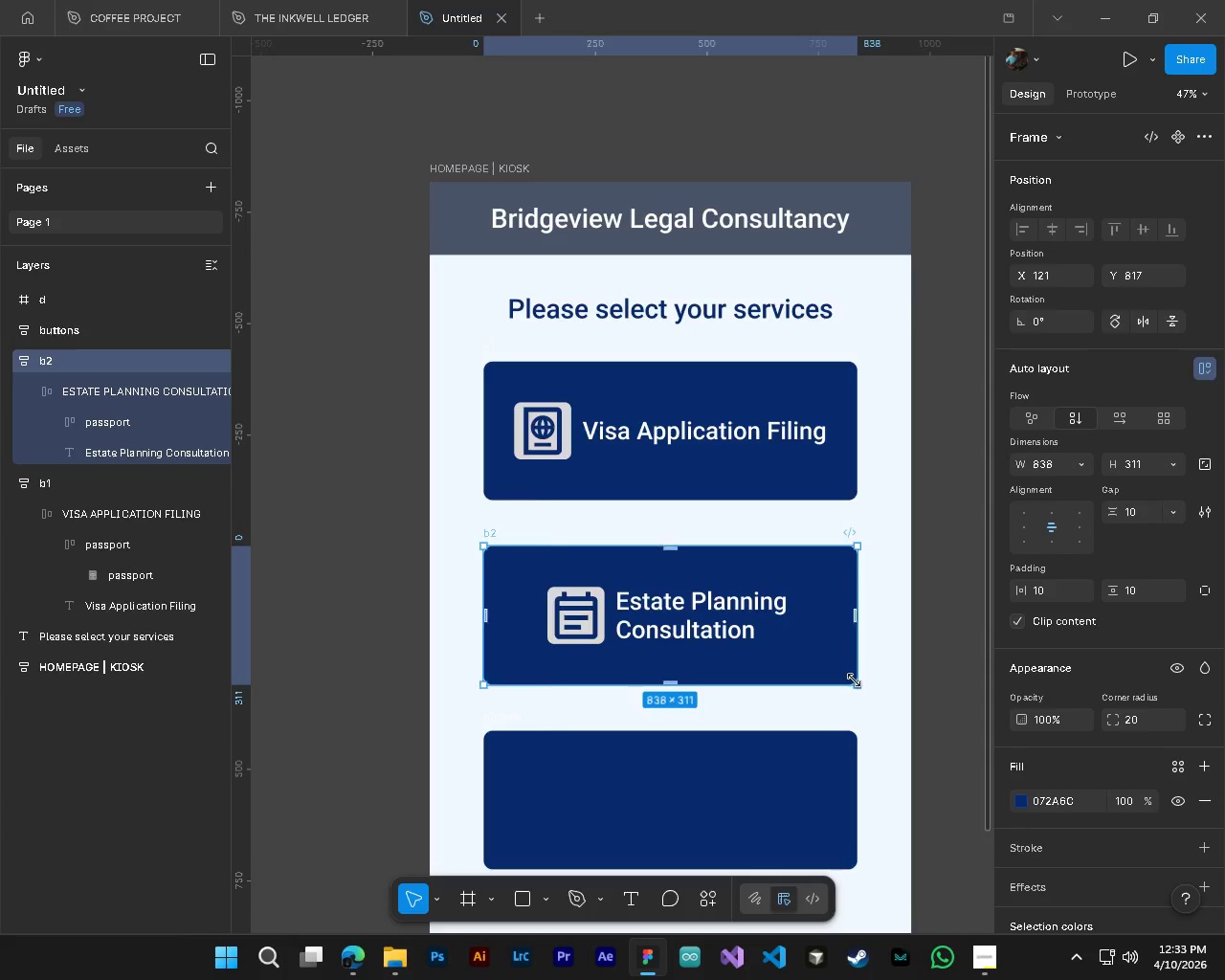 
key(Alt+Control+ControlLeft)
 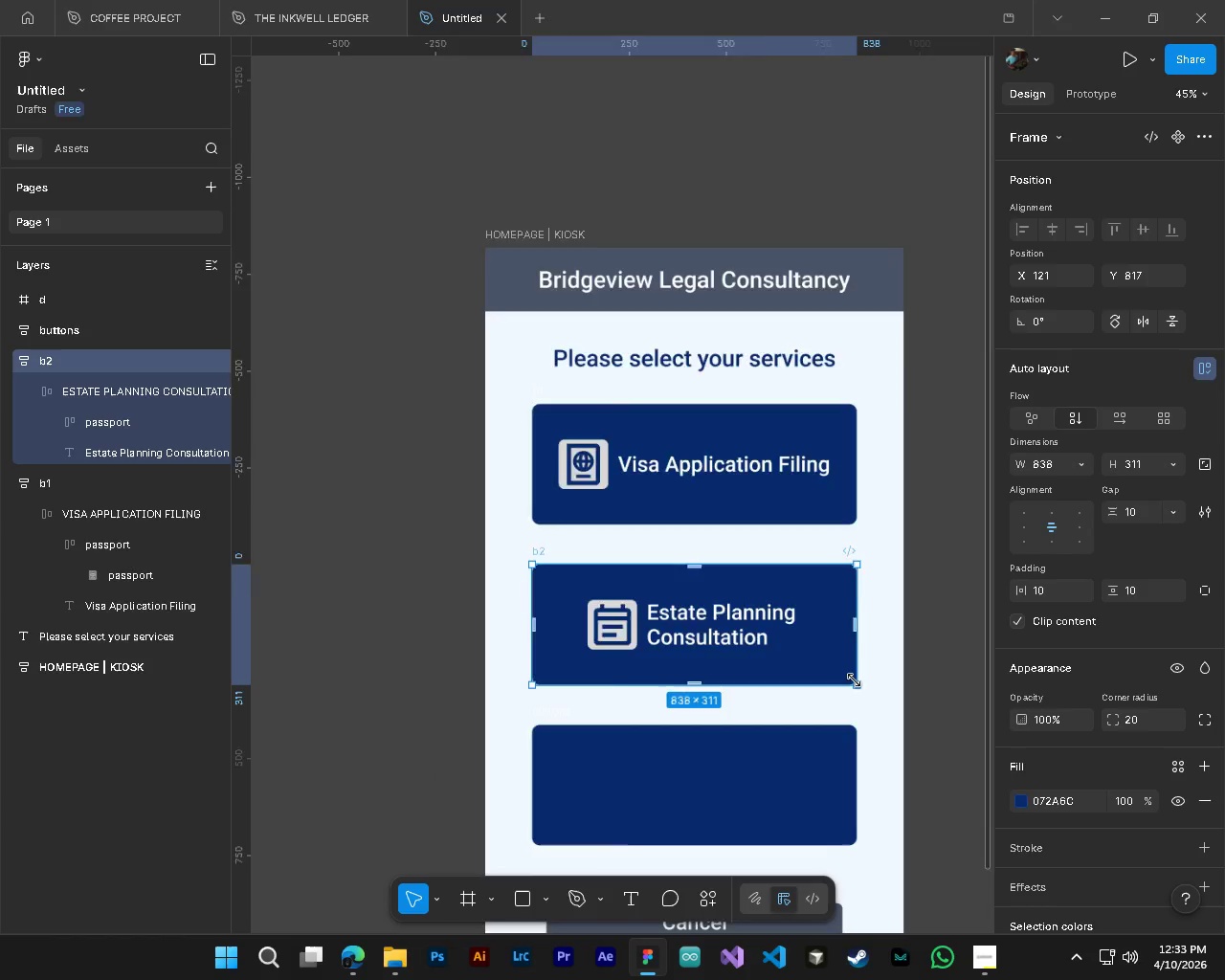 
scroll: coordinate [854, 680], scroll_direction: down, amount: 5.0
 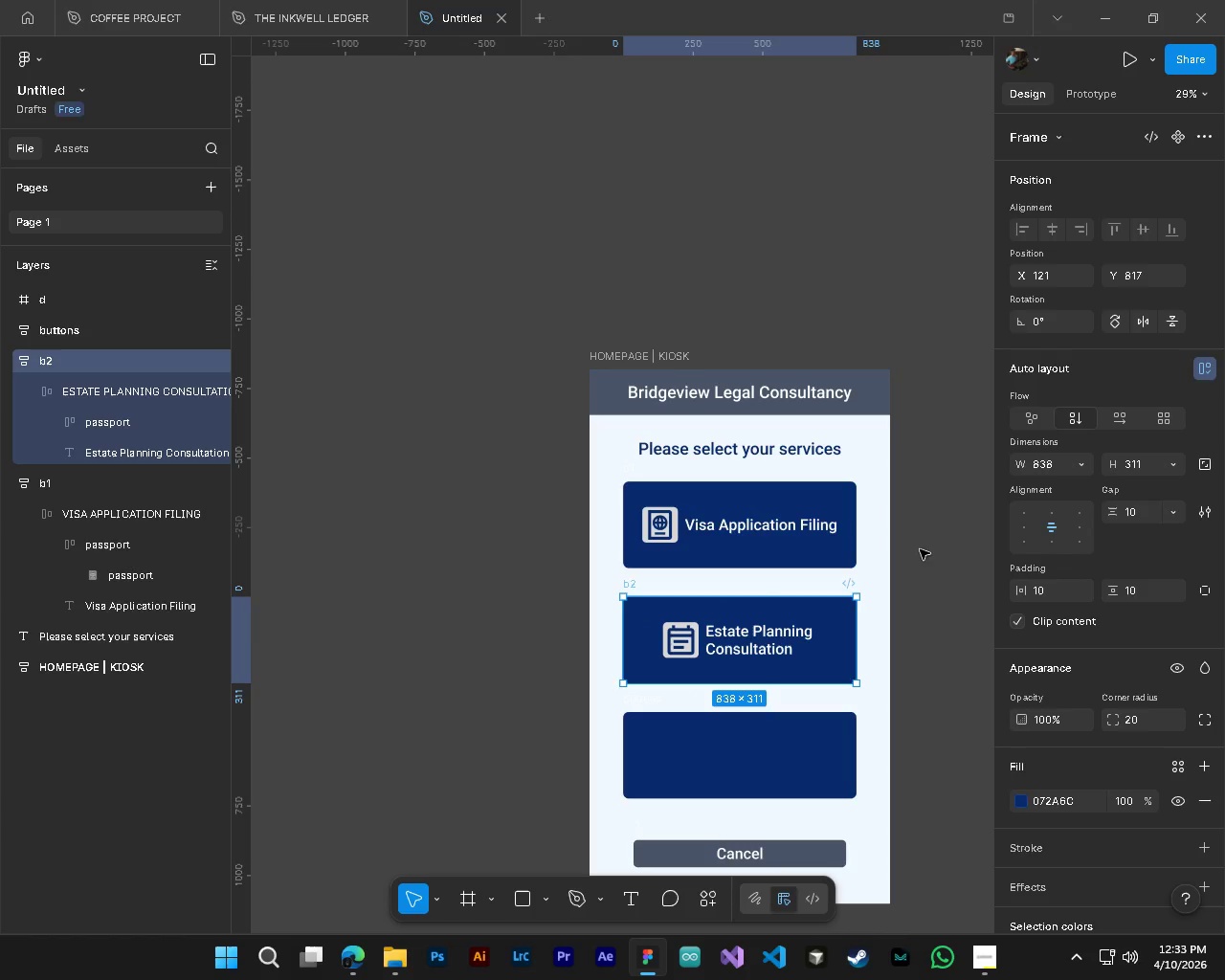 
hold_key(key=AltLeft, duration=2.58)
 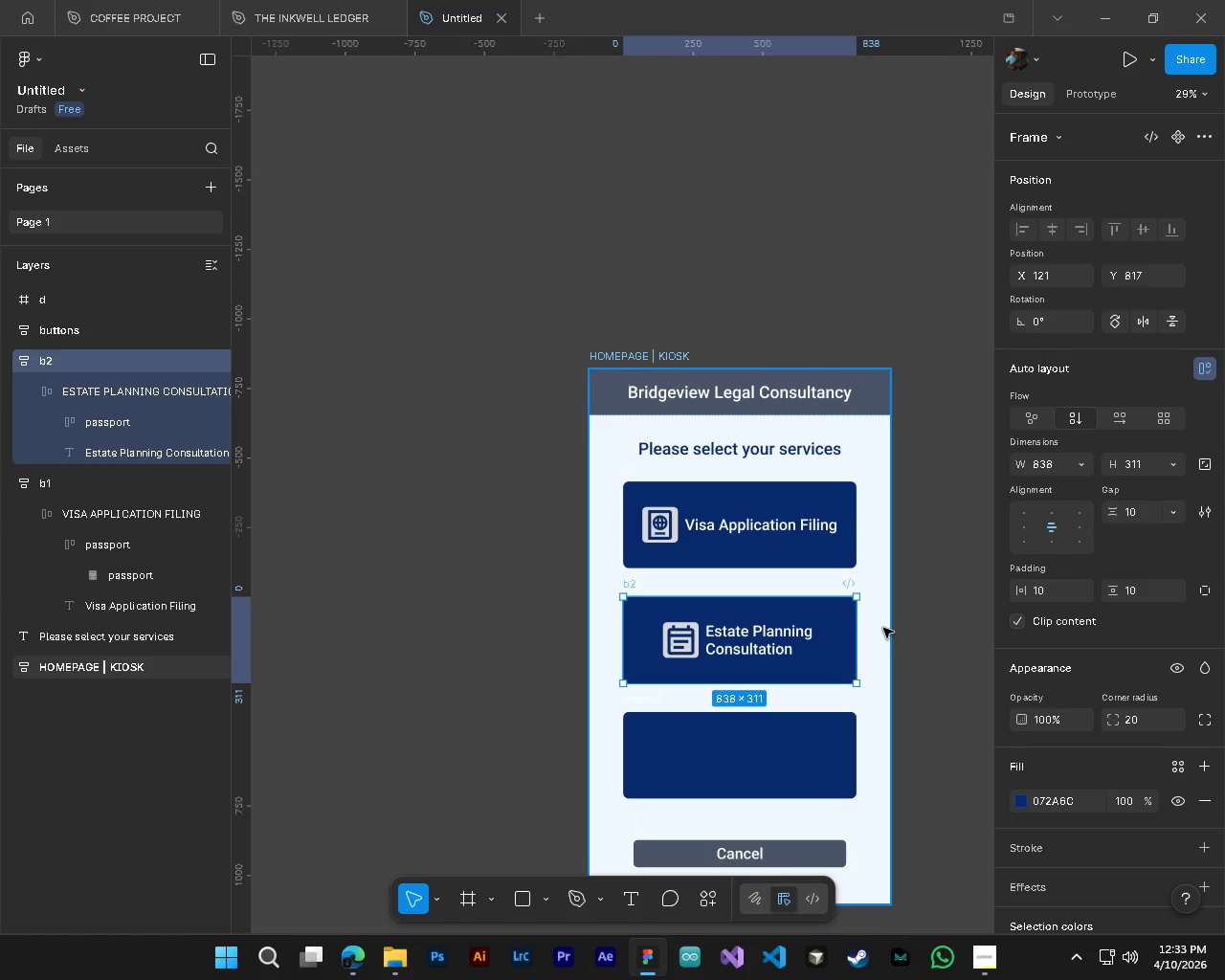 
hold_key(key=ControlLeft, duration=1.5)
 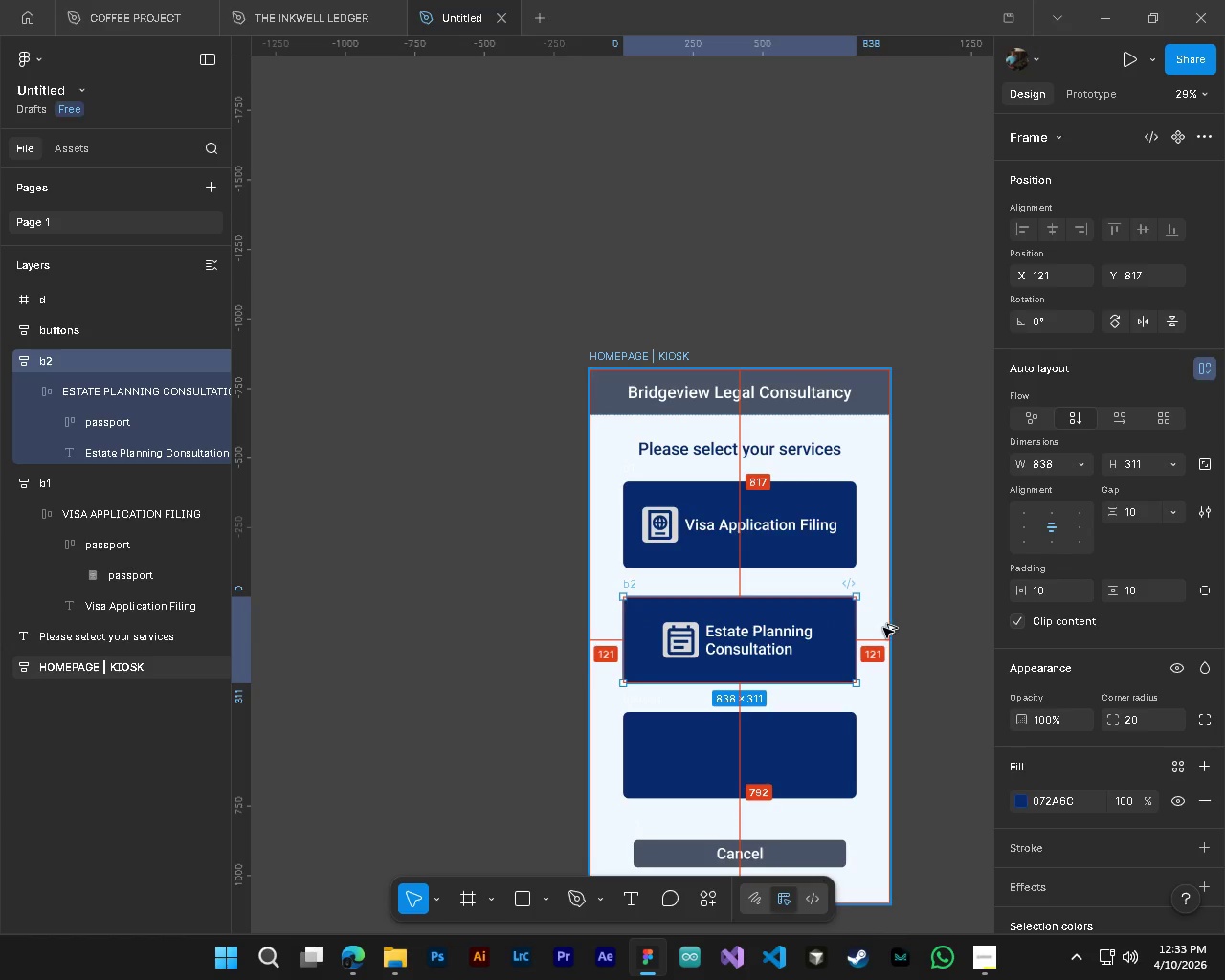 
hold_key(key=ControlLeft, duration=1.03)
 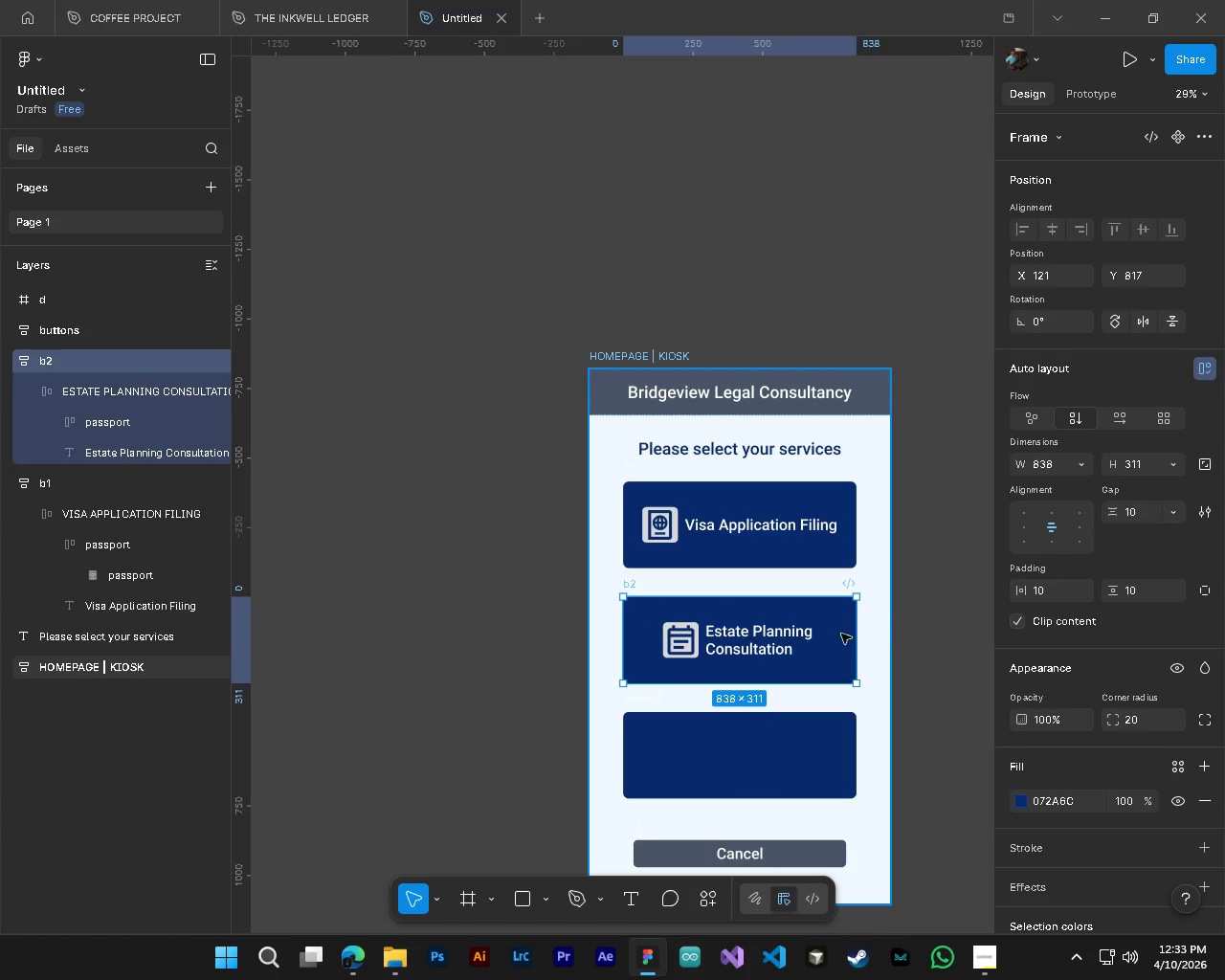 
key(Control+ControlLeft)
 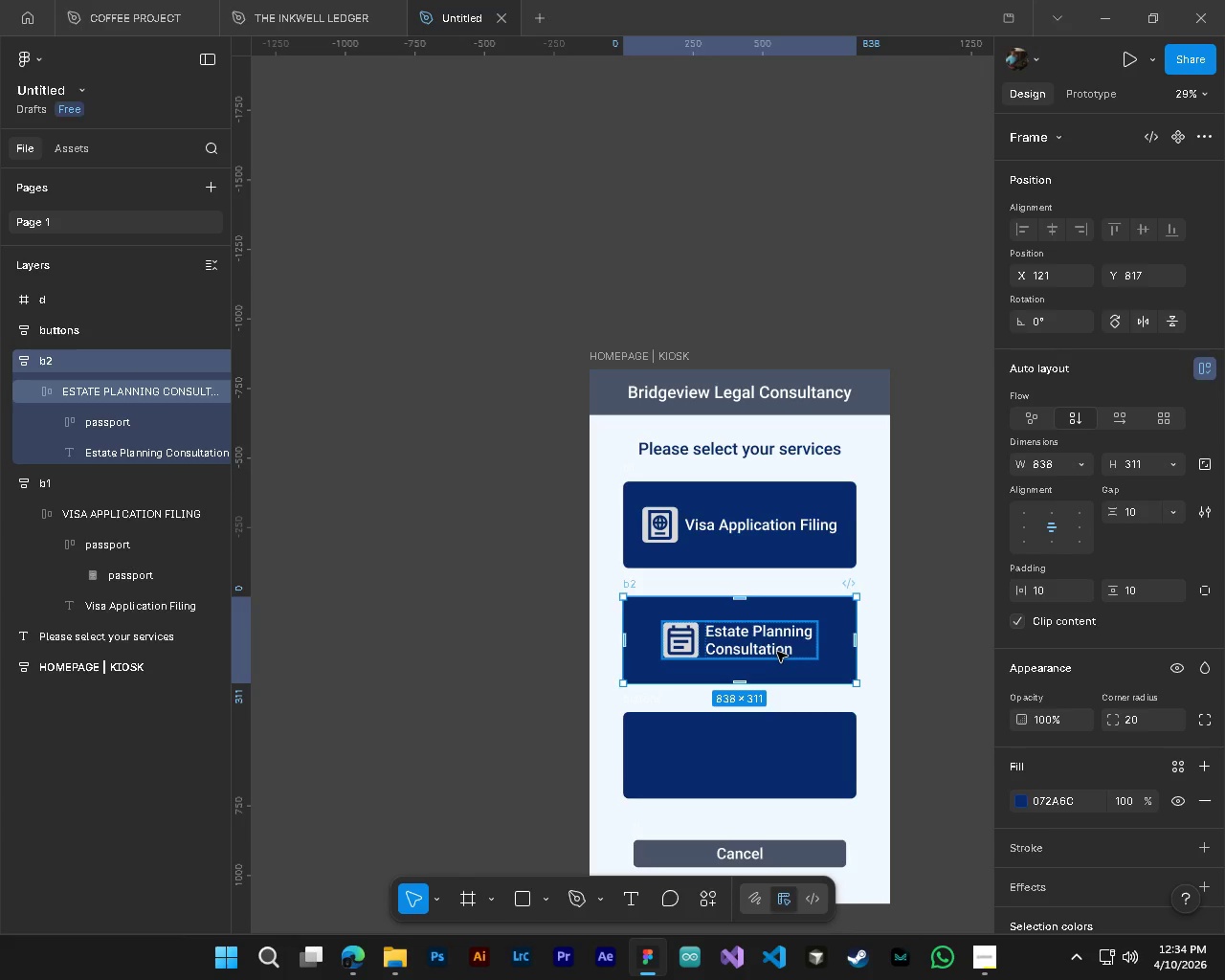 
left_click([777, 652])
 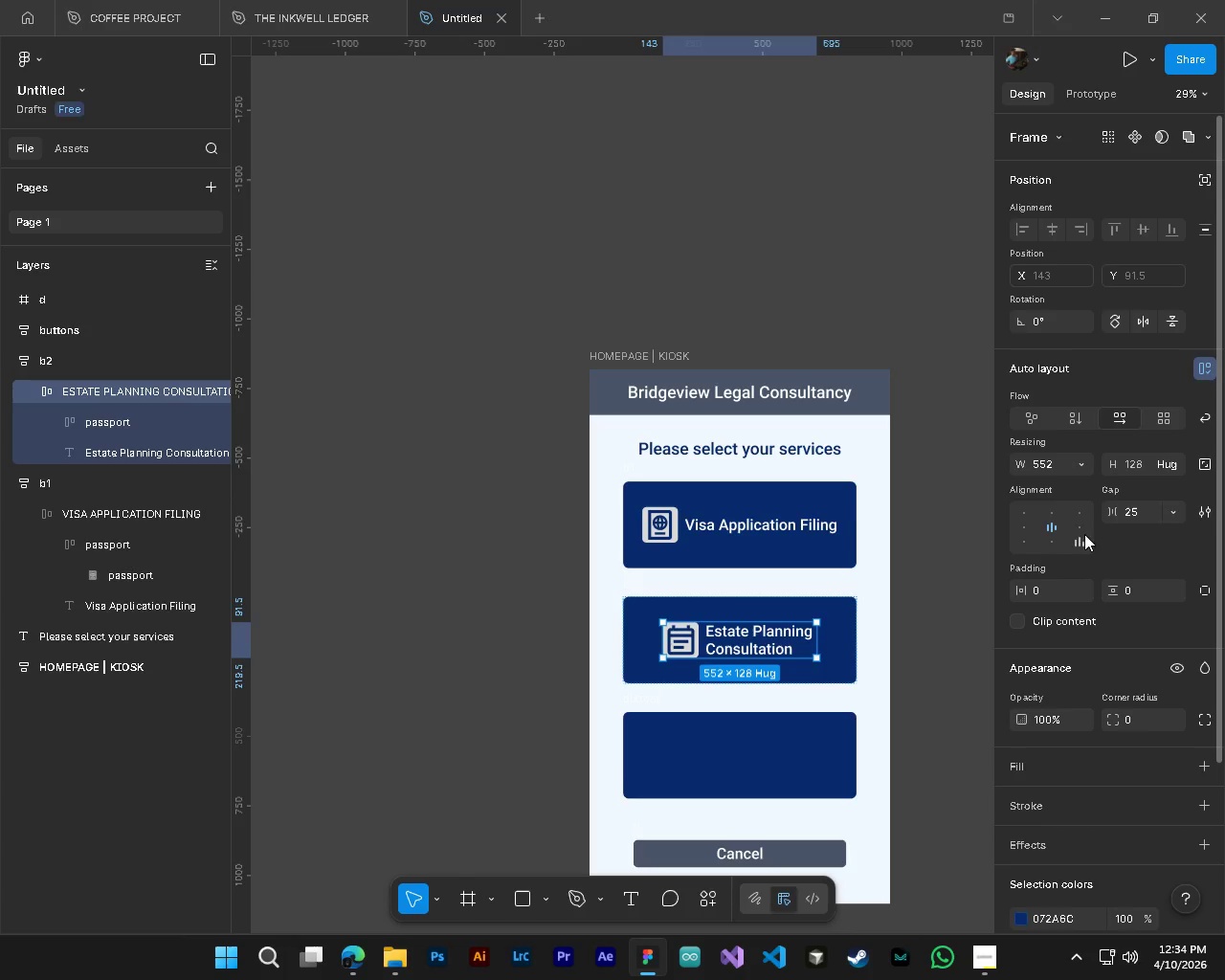 
left_click_drag(start_coordinate=[1109, 513], to_coordinate=[651, 488])
 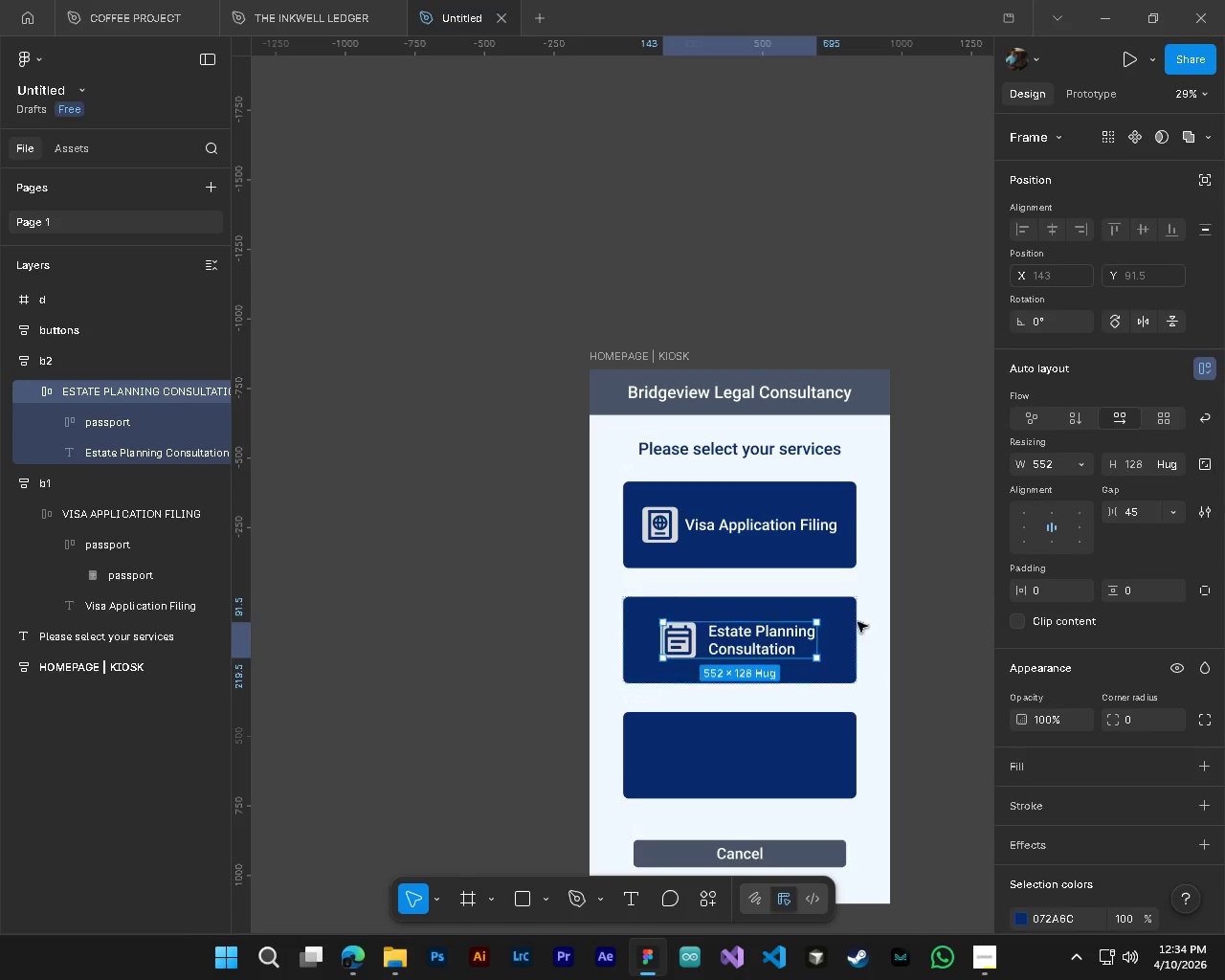 
key(Control+Z)
 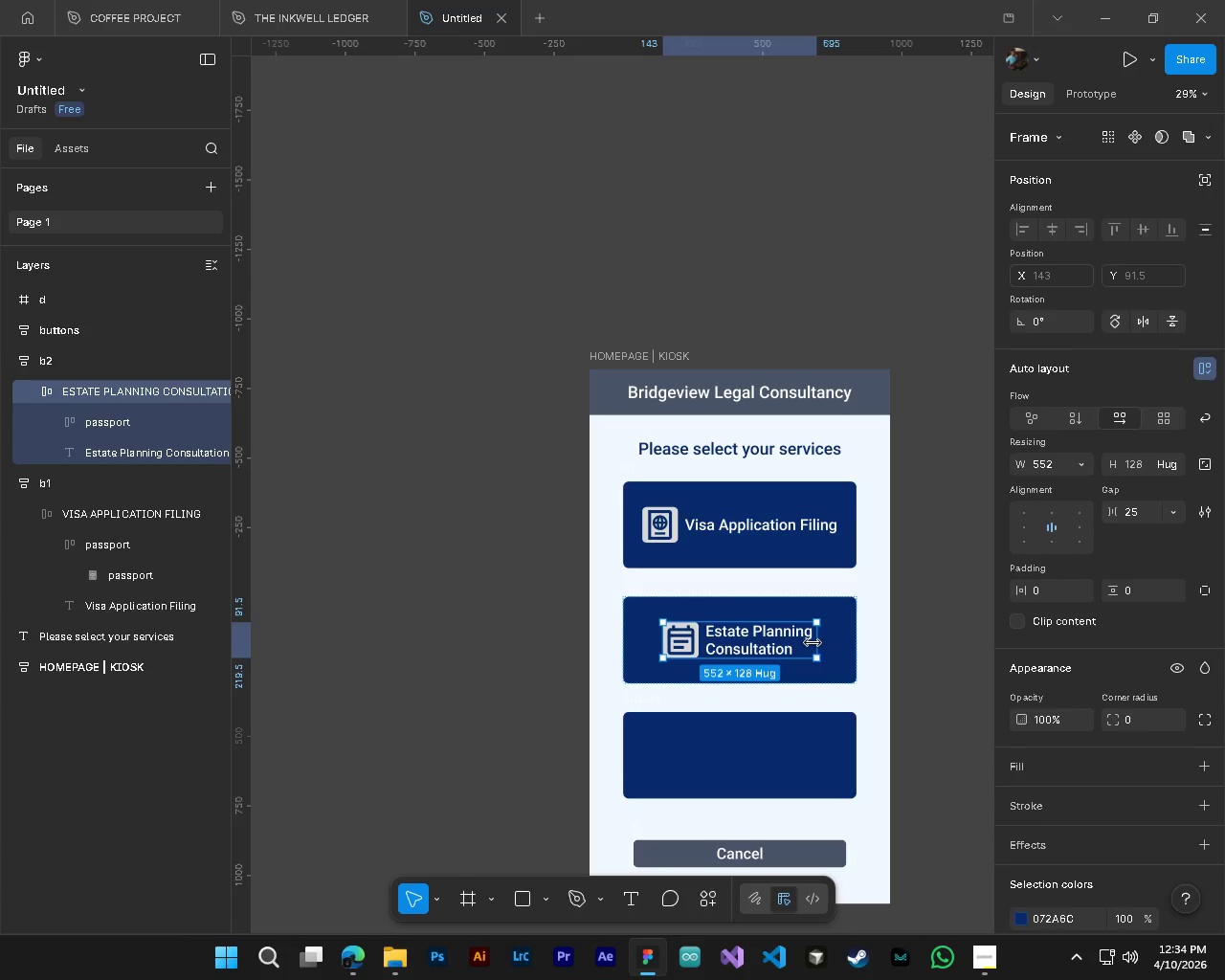 
hold_key(key=AltLeft, duration=0.56)
scroll: coordinate [813, 643], scroll_direction: up, amount: 4.0
 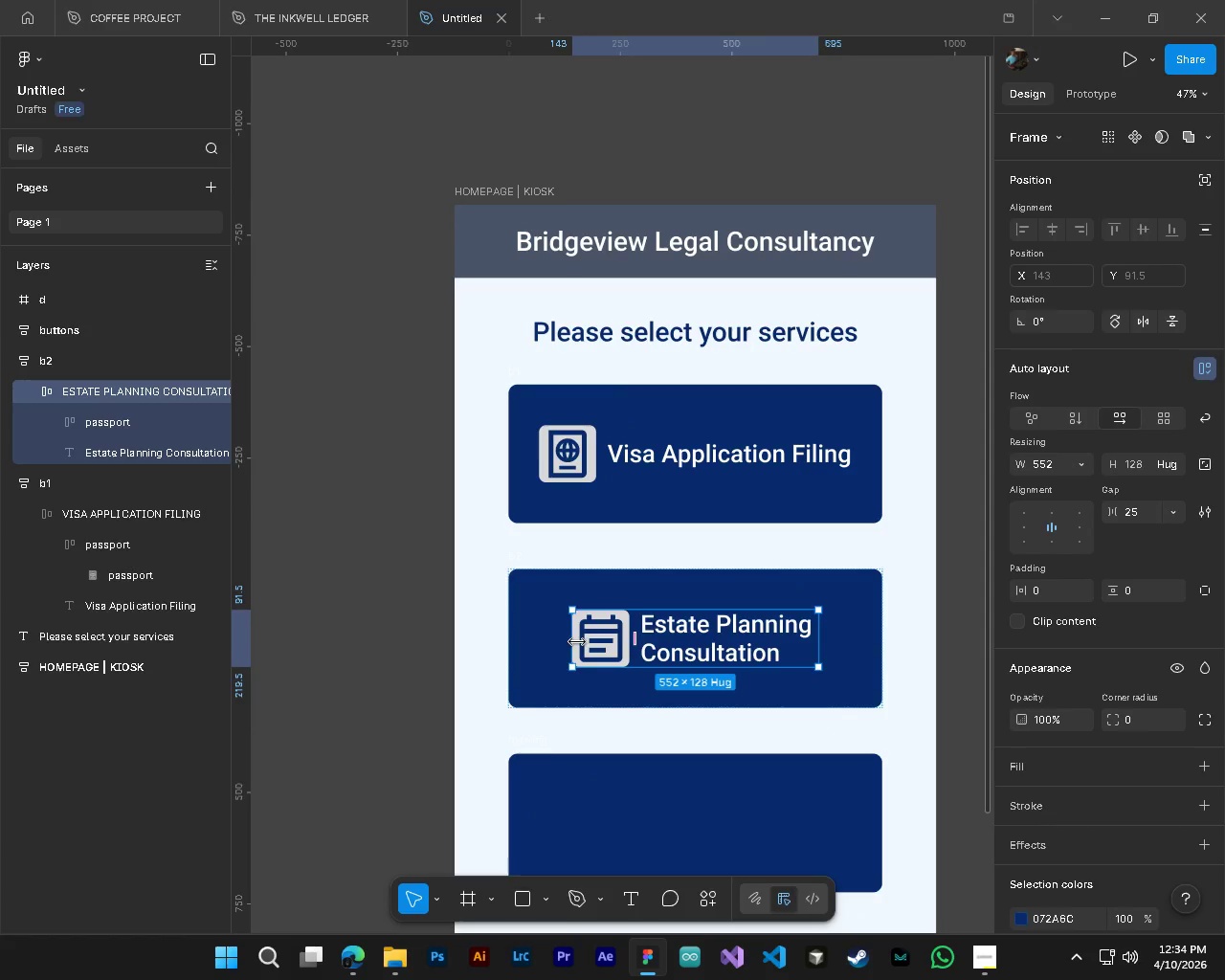 
left_click_drag(start_coordinate=[568, 642], to_coordinate=[543, 642])
 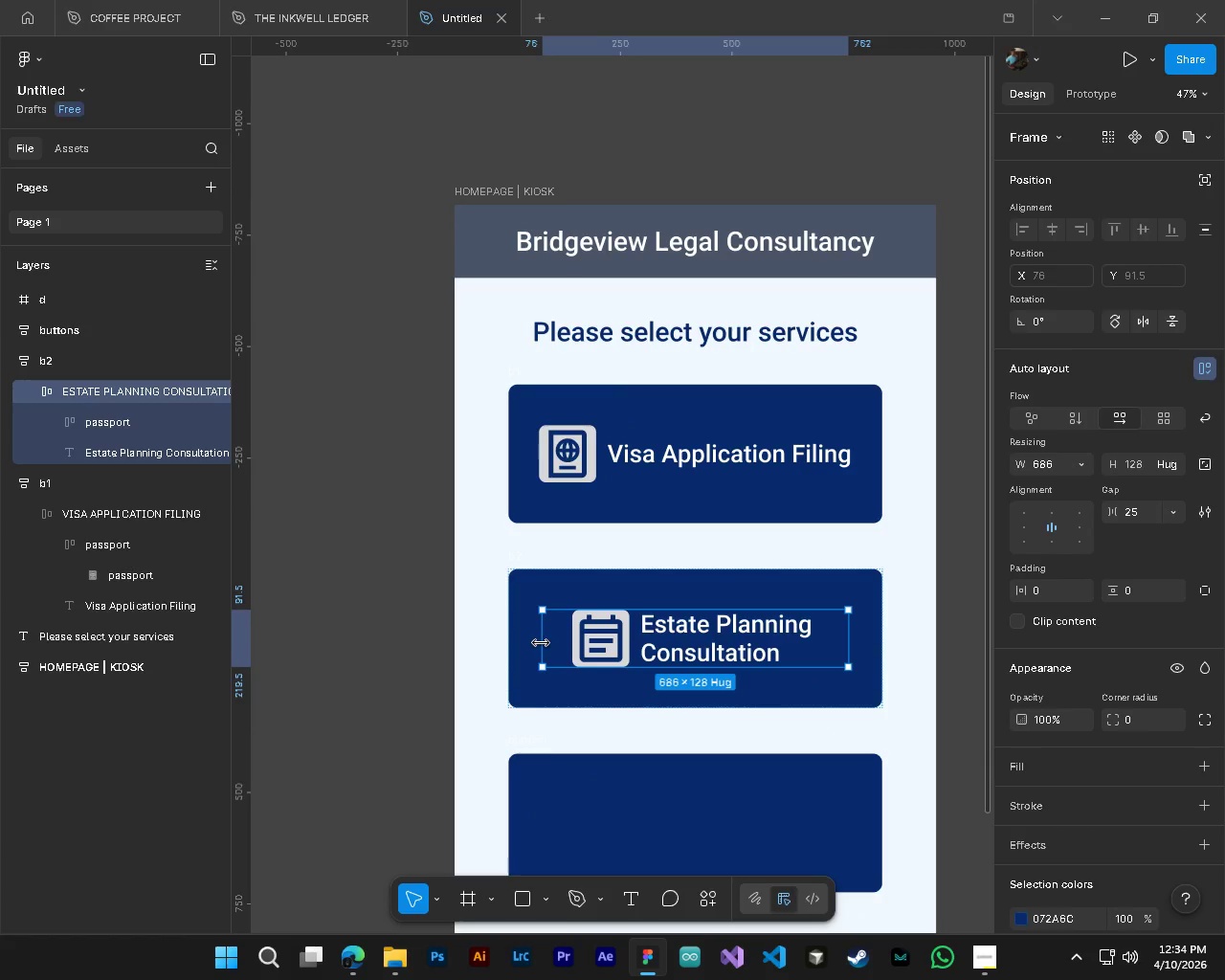 
left_click_drag(start_coordinate=[541, 642], to_coordinate=[532, 641])
 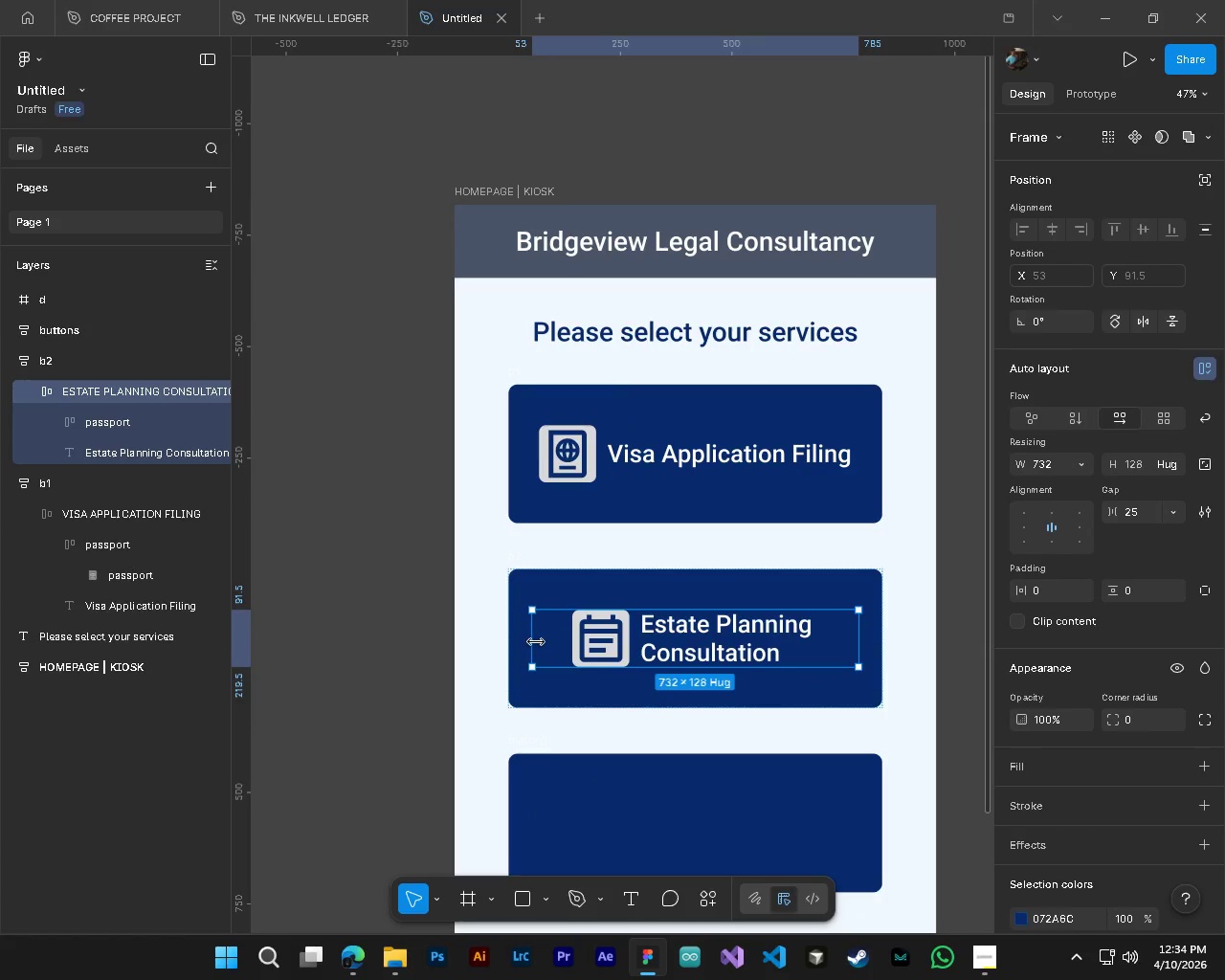 
left_click_drag(start_coordinate=[535, 641], to_coordinate=[543, 640])
 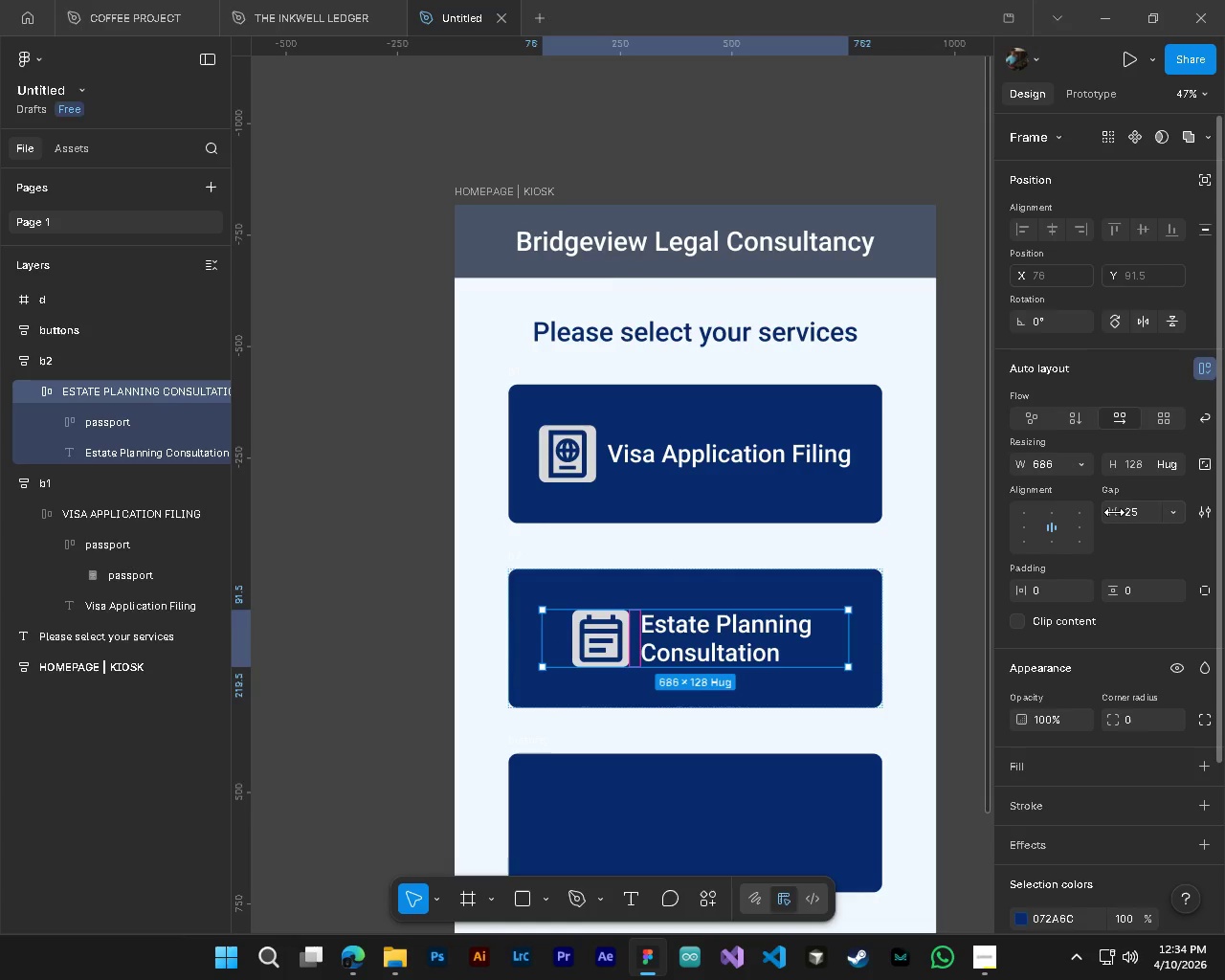 
left_click_drag(start_coordinate=[1114, 512], to_coordinate=[884, 512])
 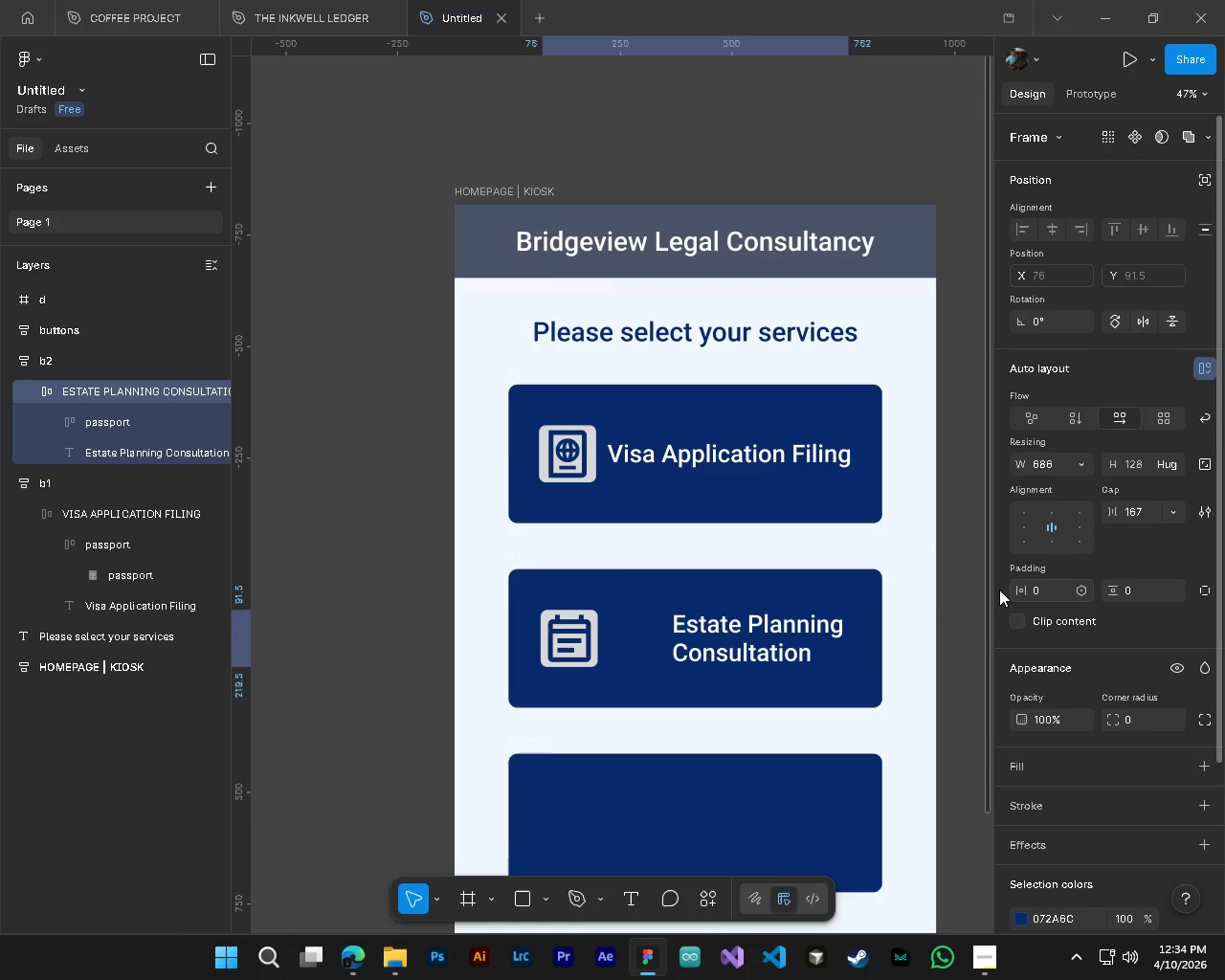 
hold_key(key=ControlLeft, duration=0.39)
 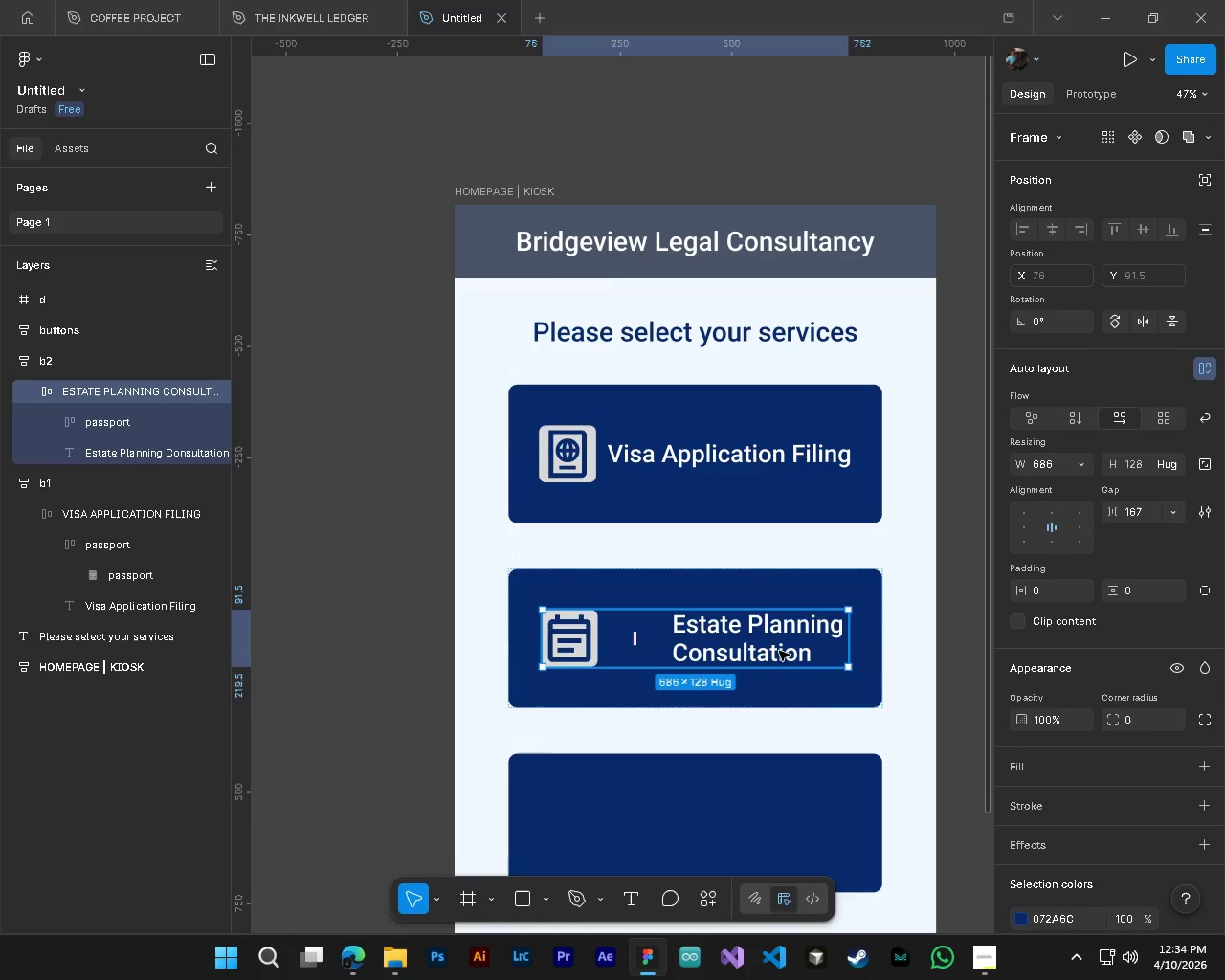 
hold_key(key=ControlLeft, duration=0.48)
 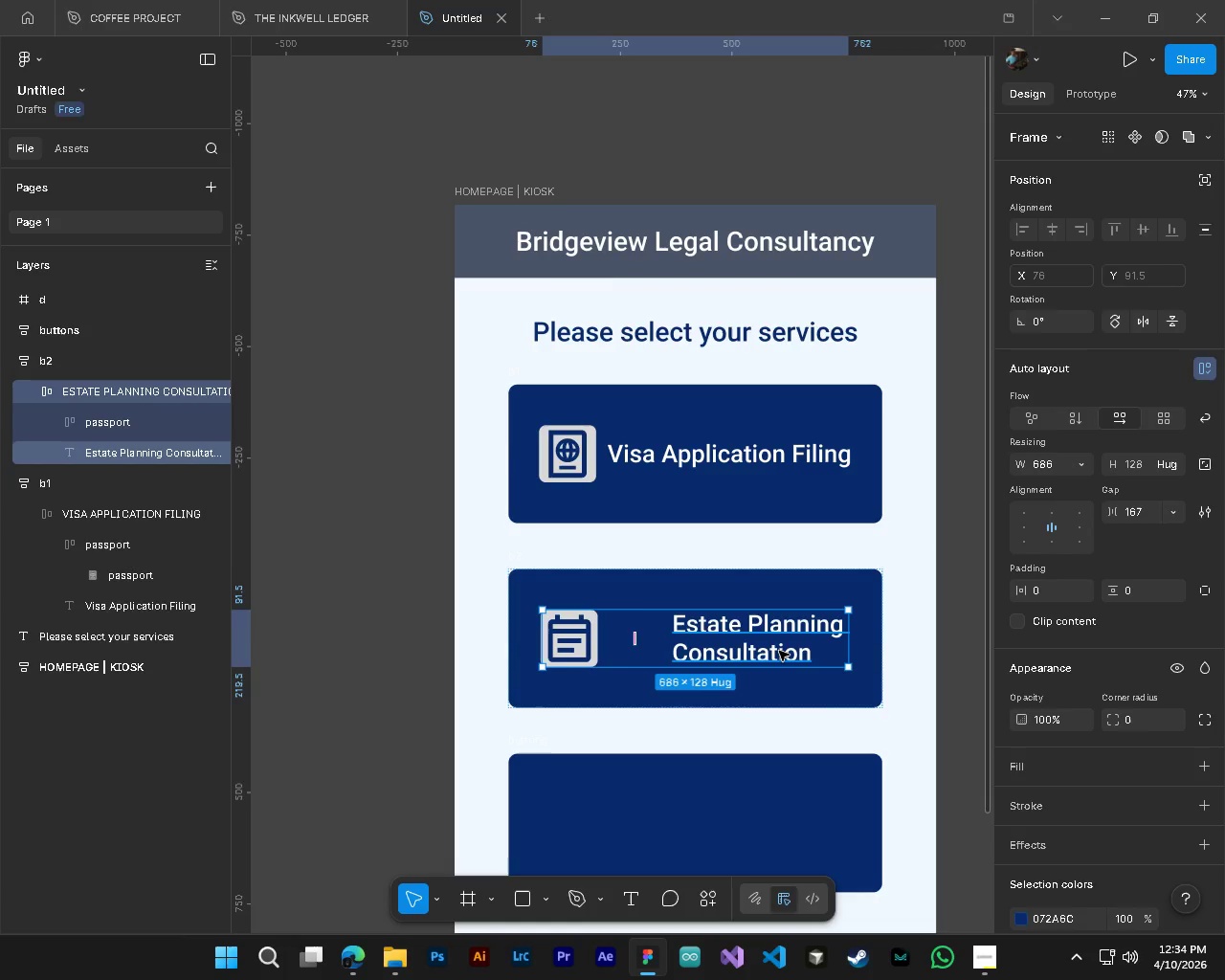 
key(Control+Z)
 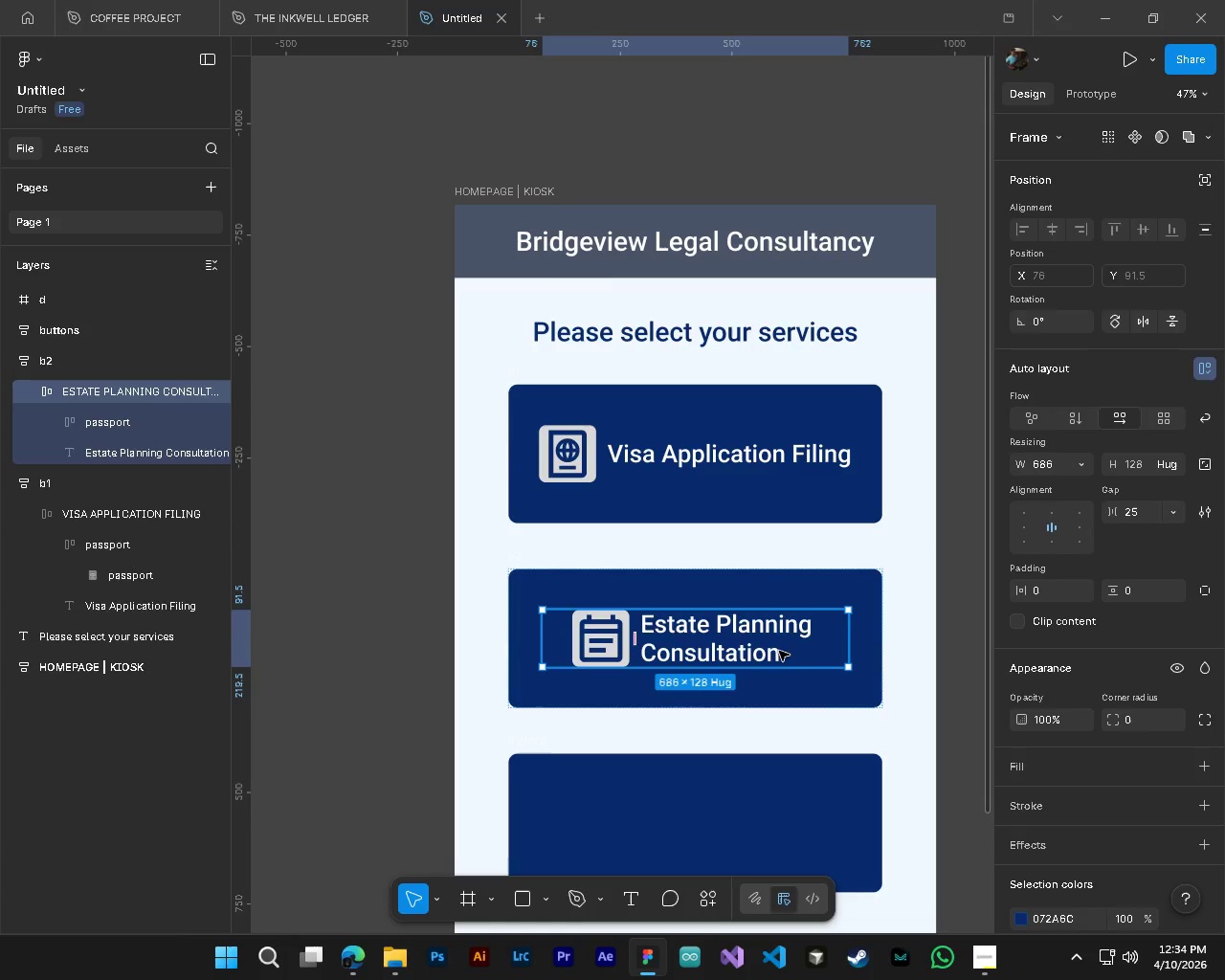 
hold_key(key=ControlLeft, duration=1.05)
left_click([768, 661])
 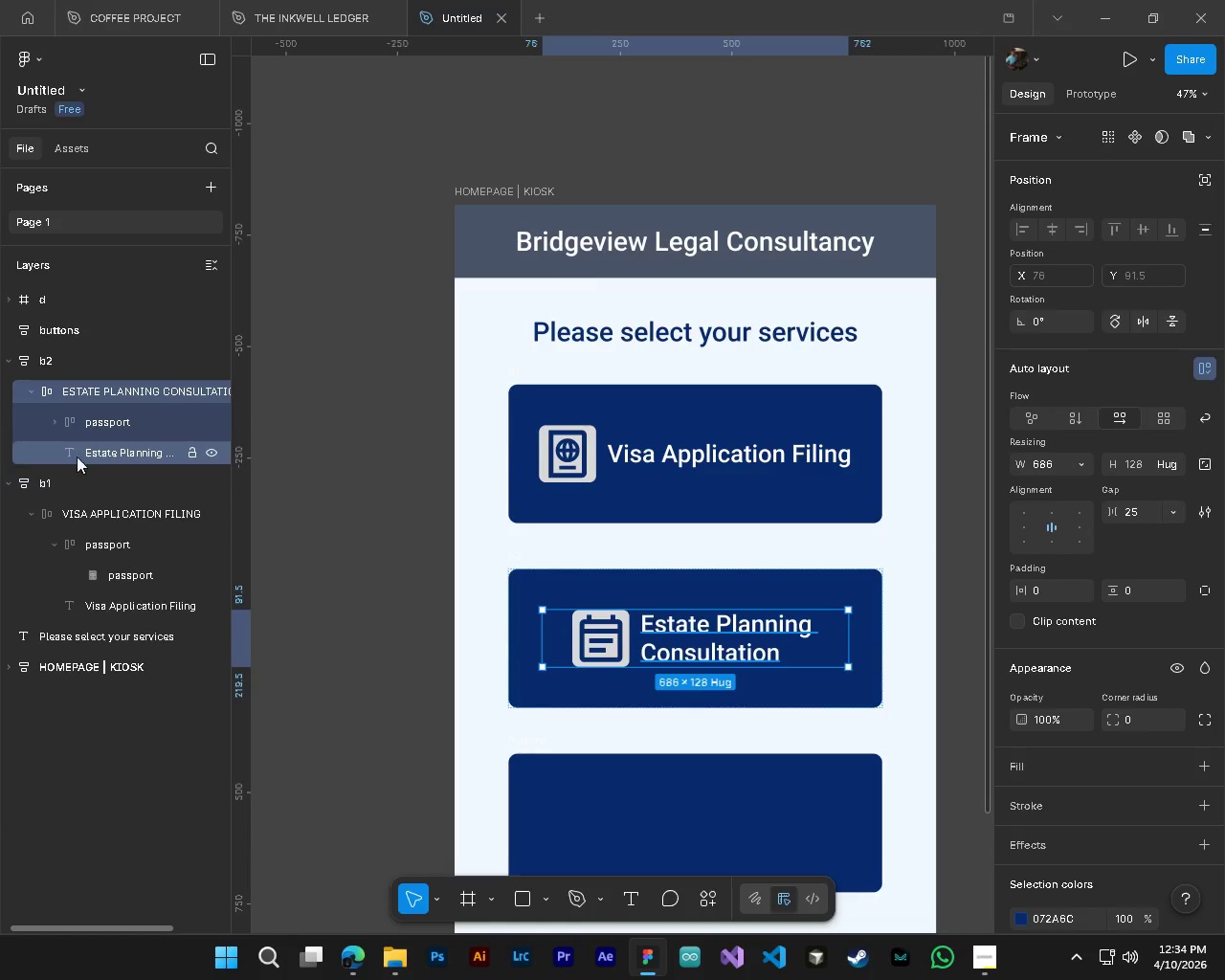 
left_click([86, 455])
 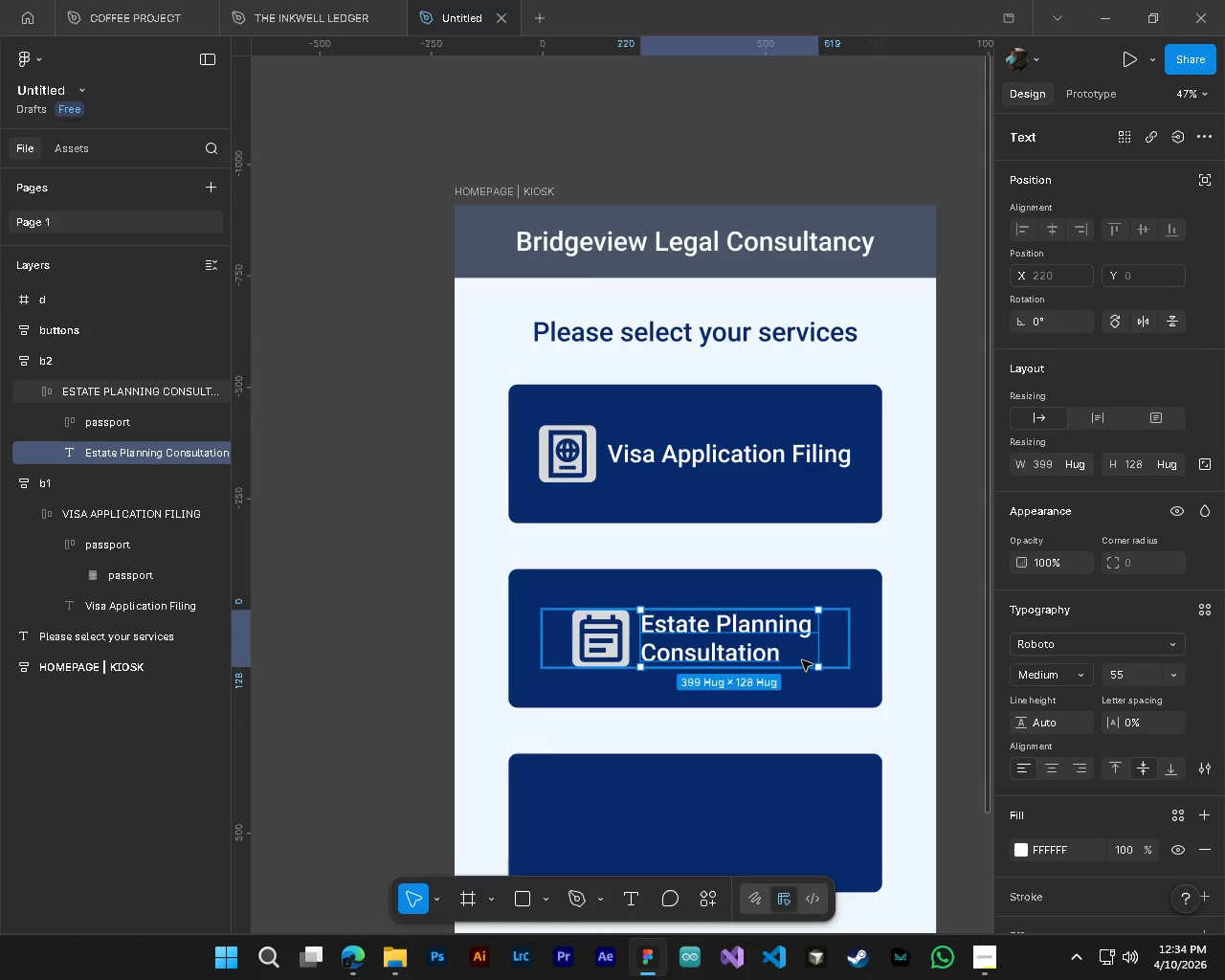 
key(T)
 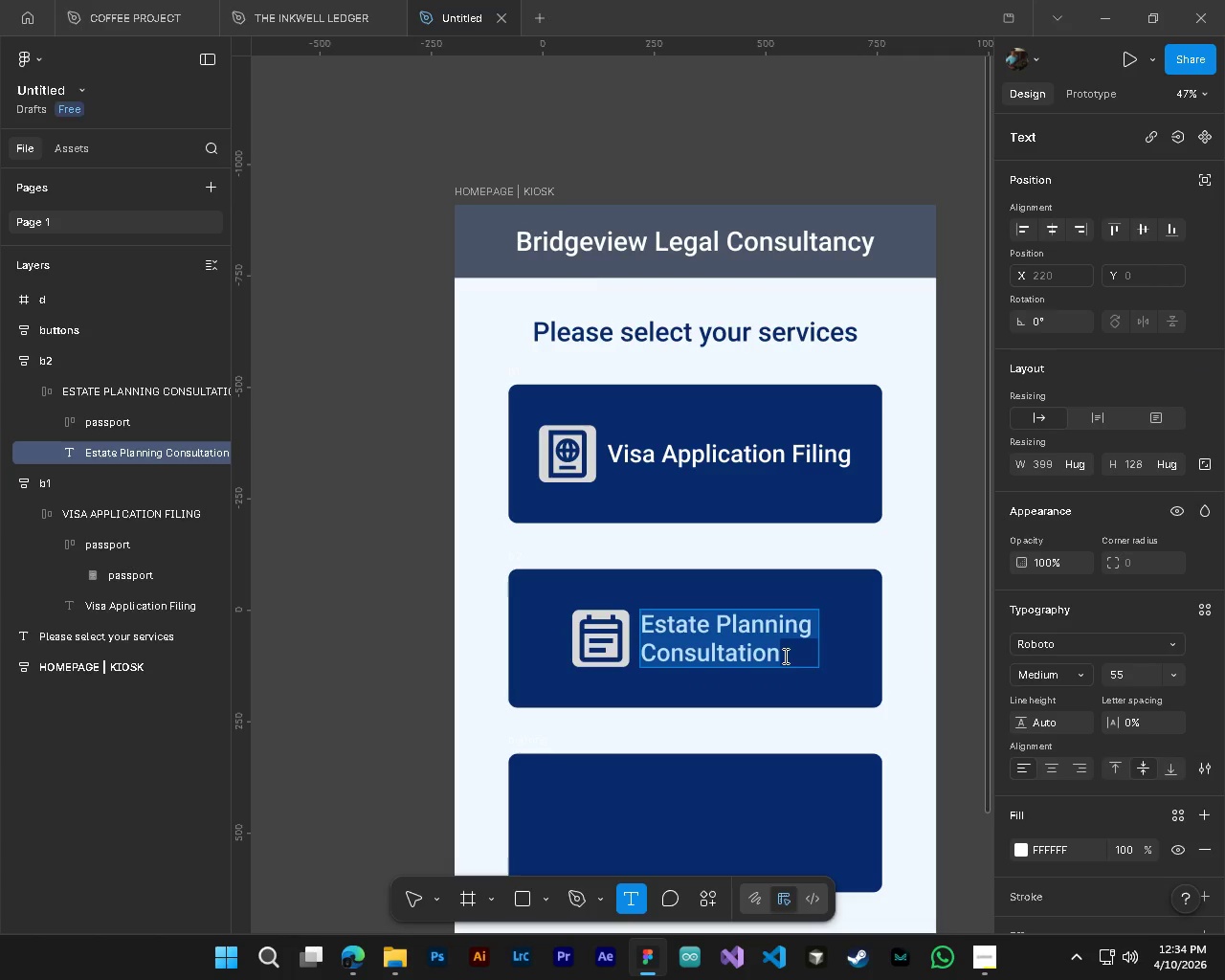 
left_click([786, 656])
 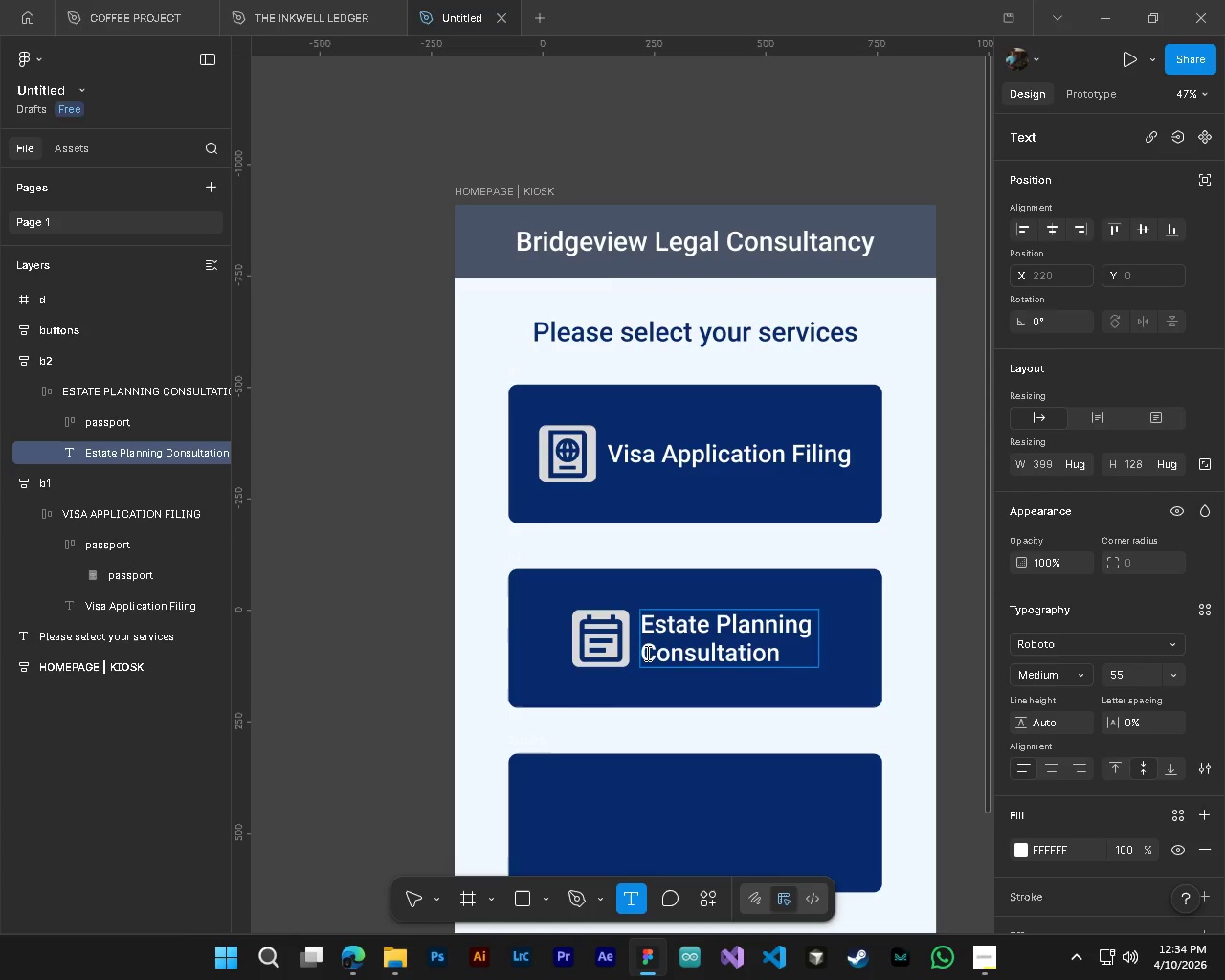 
left_click([646, 653])
 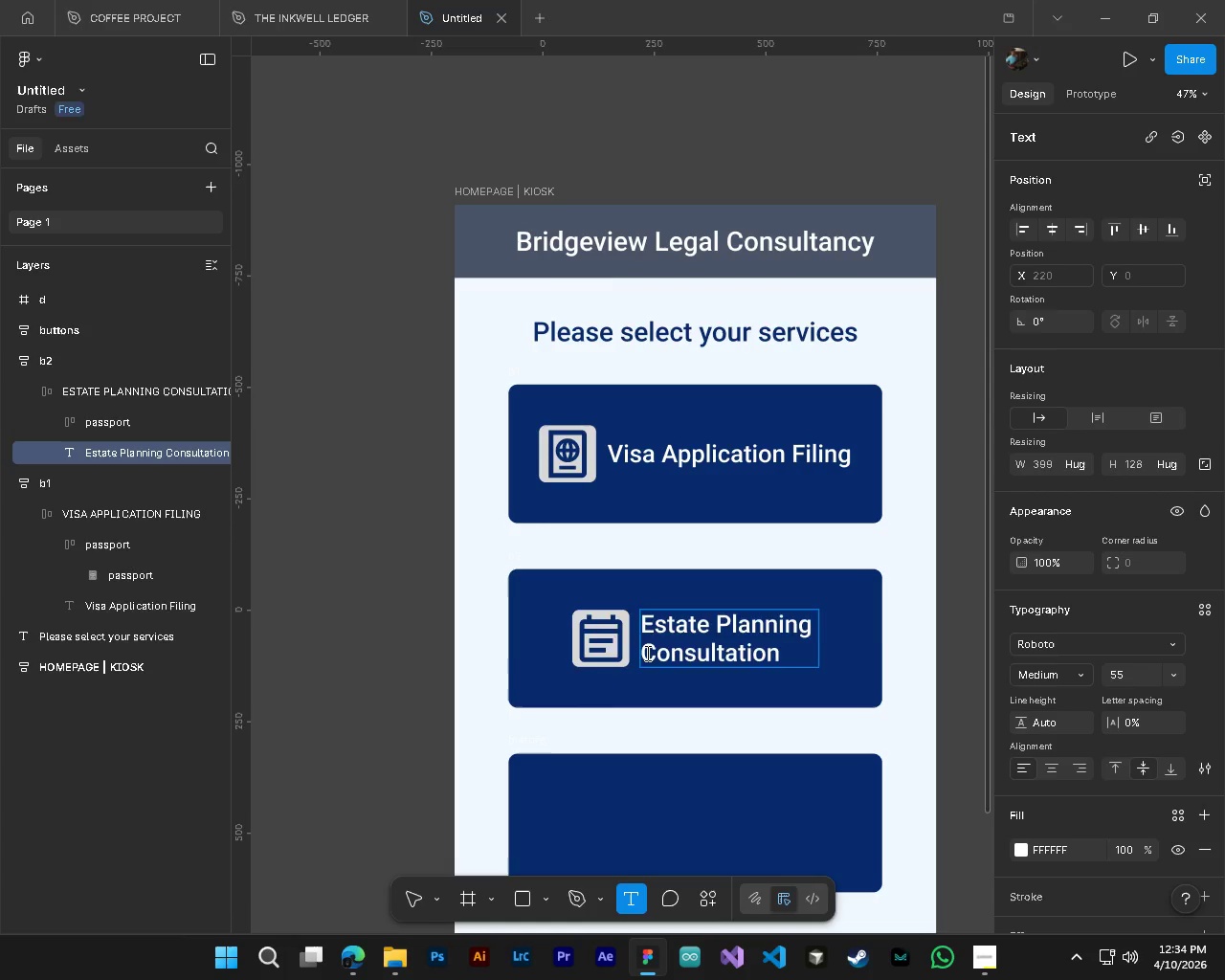 
key(Backspace)
 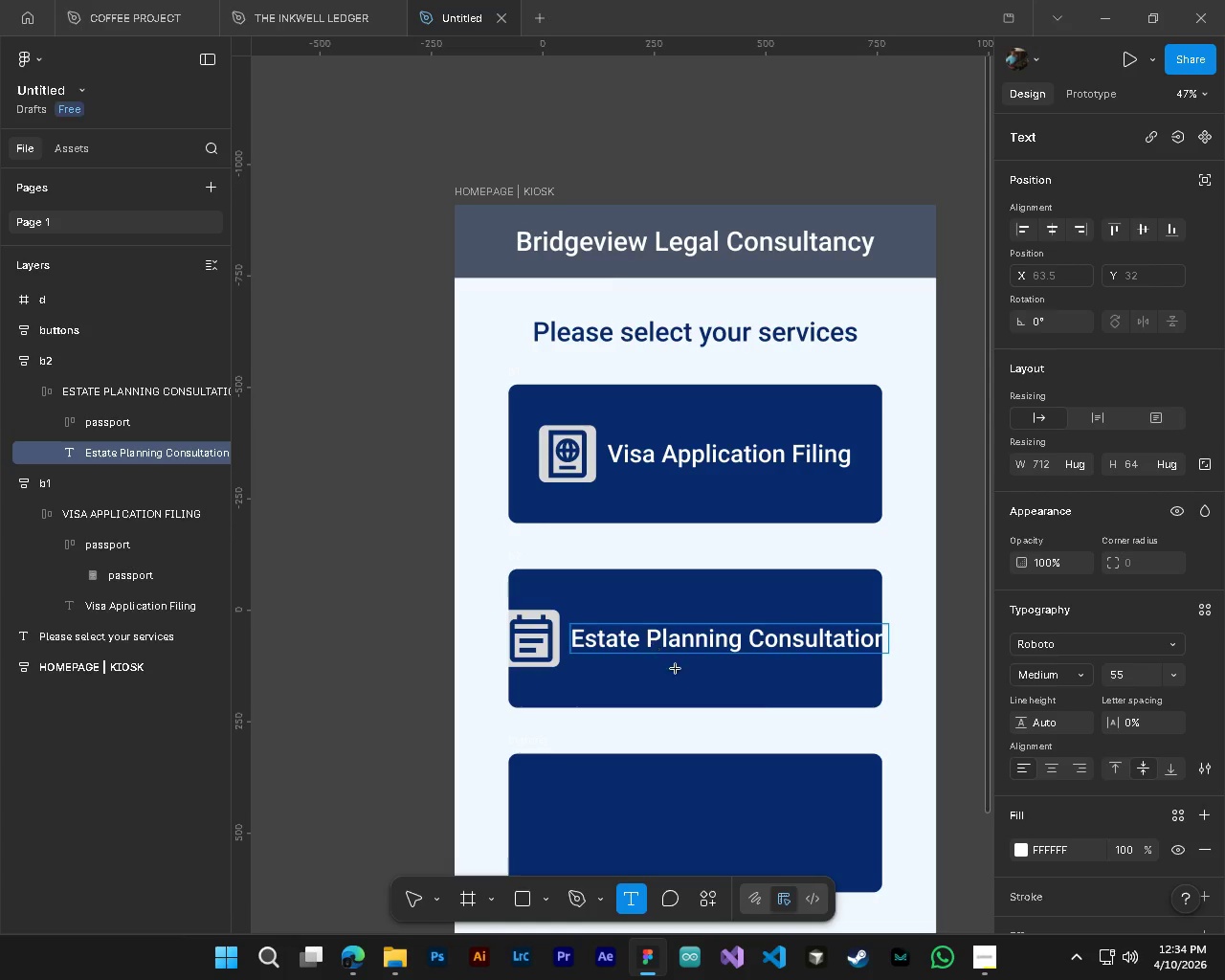 
hold_key(key=ControlLeft, duration=0.55)
hold_key(key=AltLeft, duration=0.42)
scroll: coordinate [839, 714], scroll_direction: down, amount: 5.0
 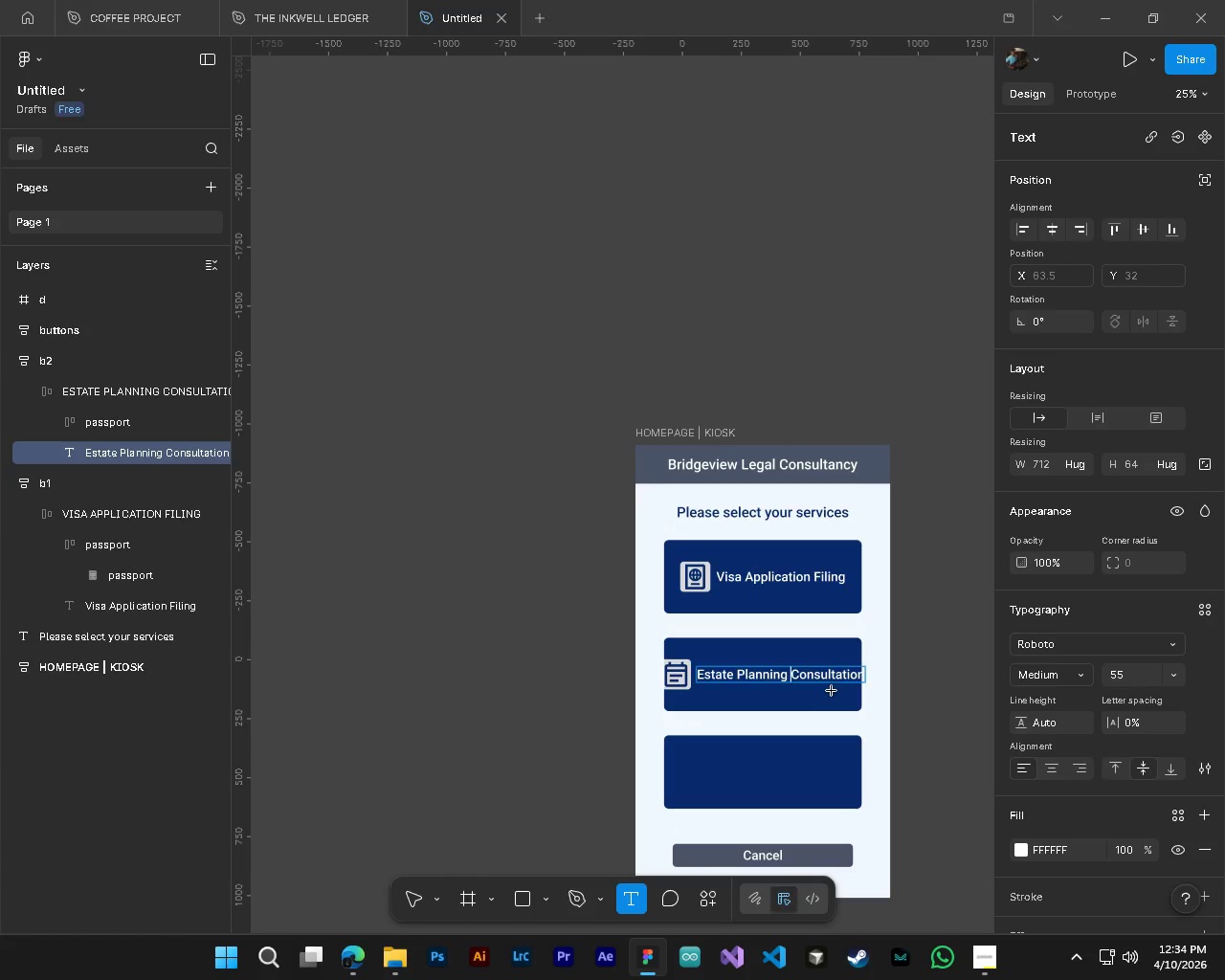 
key(Control+Z)
 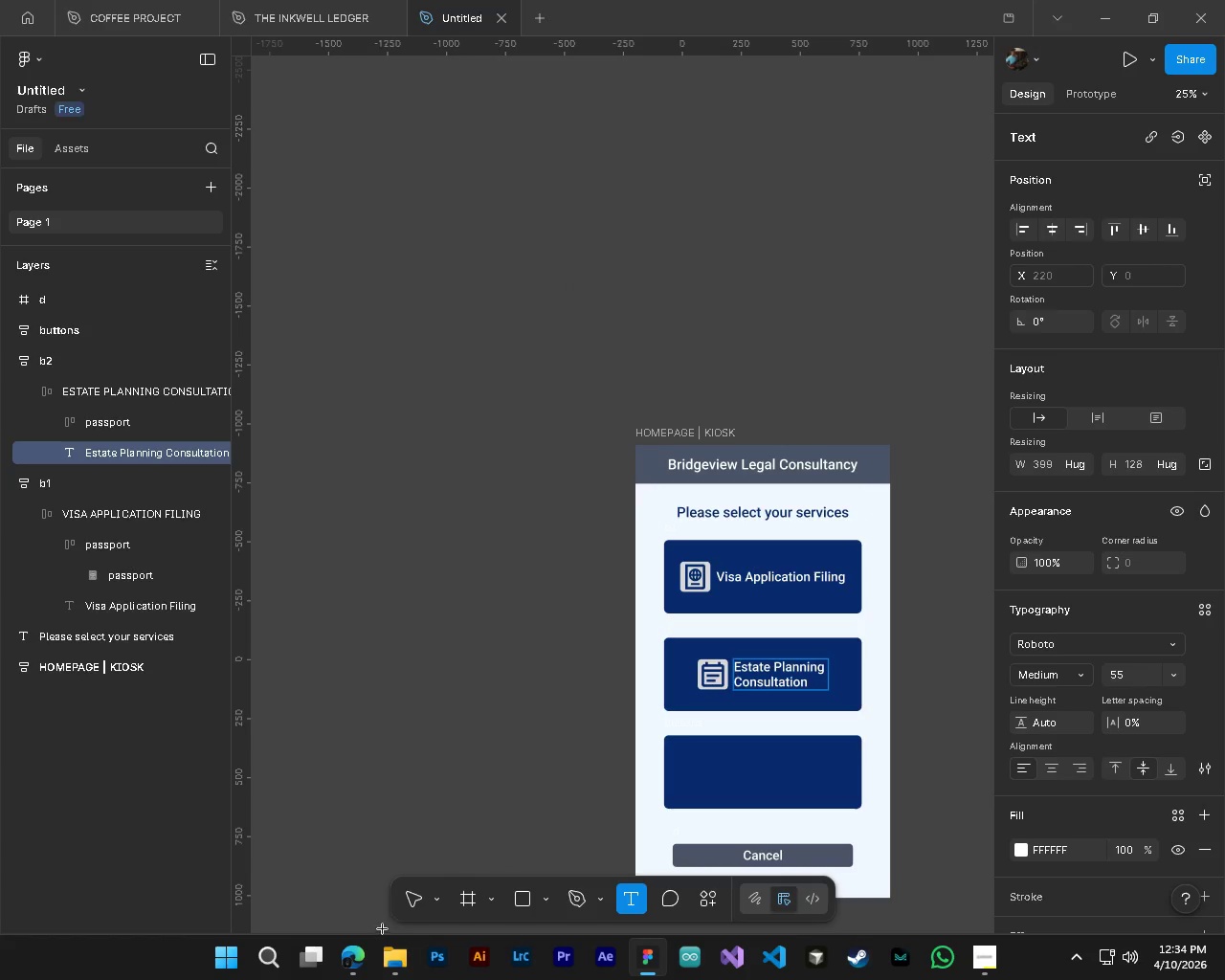 
left_click([409, 907])
 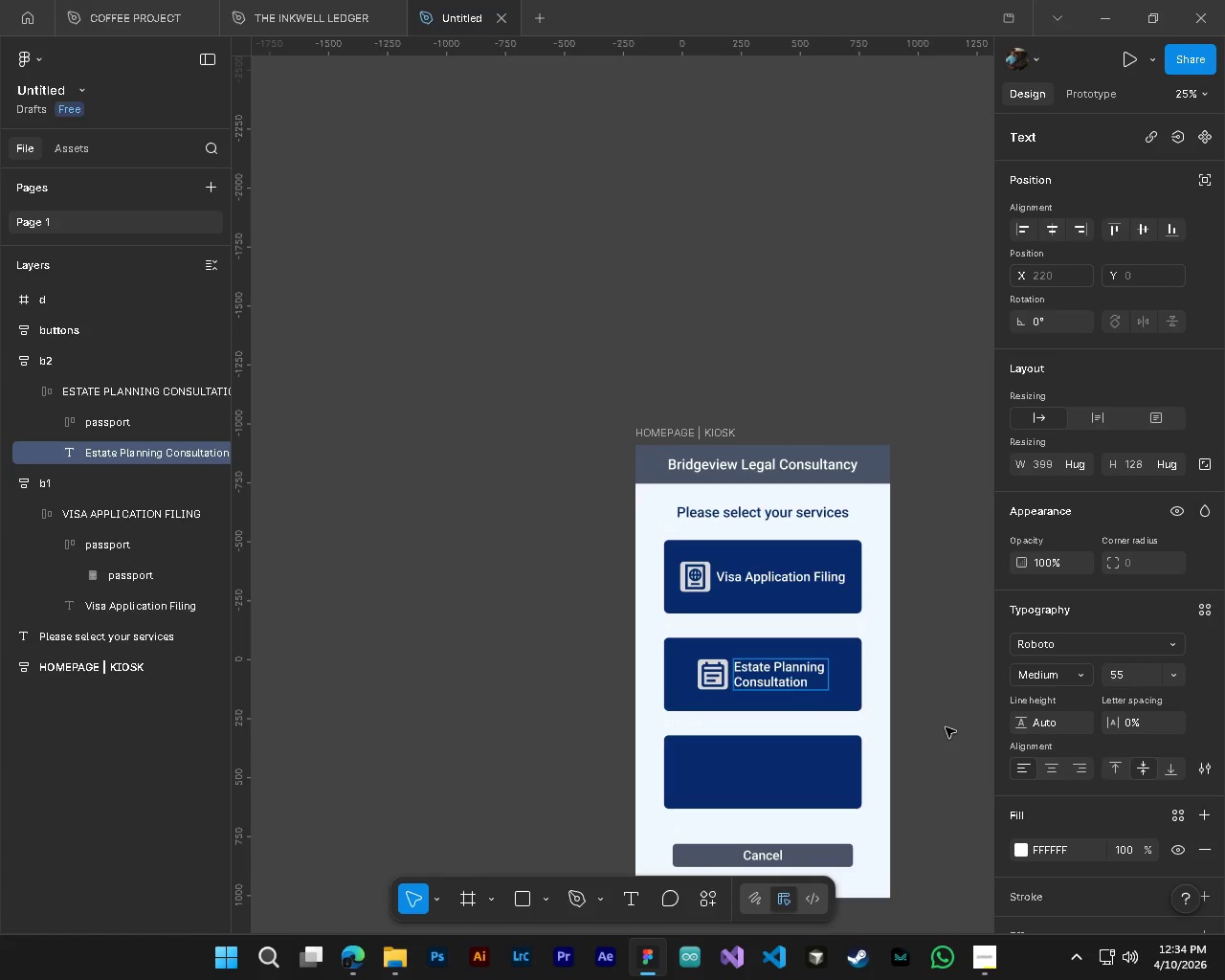 
left_click([946, 727])
 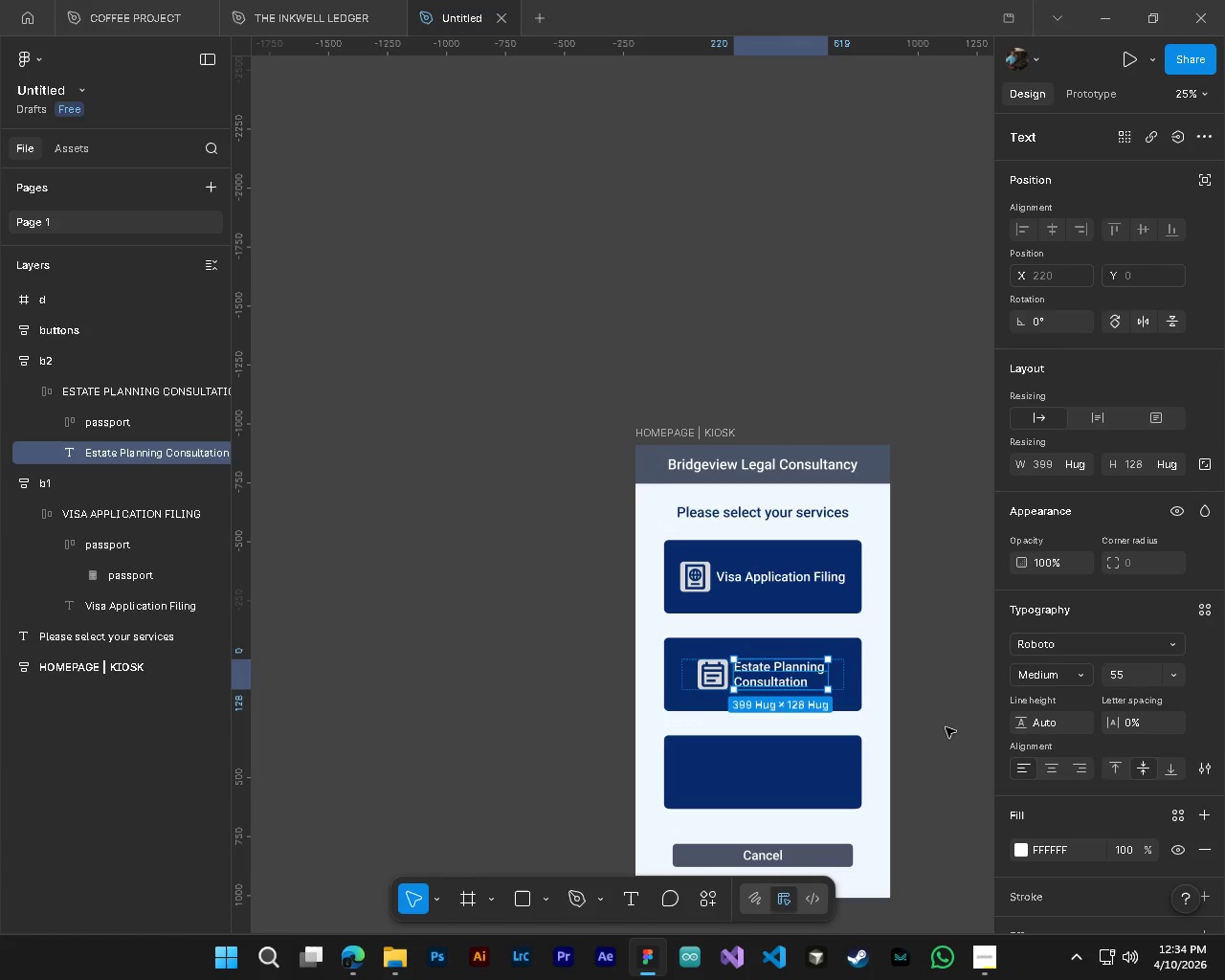 
hold_key(key=ControlLeft, duration=0.69)
hold_key(key=AltLeft, duration=0.64)
scroll: coordinate [946, 727], scroll_direction: up, amount: 5.0
 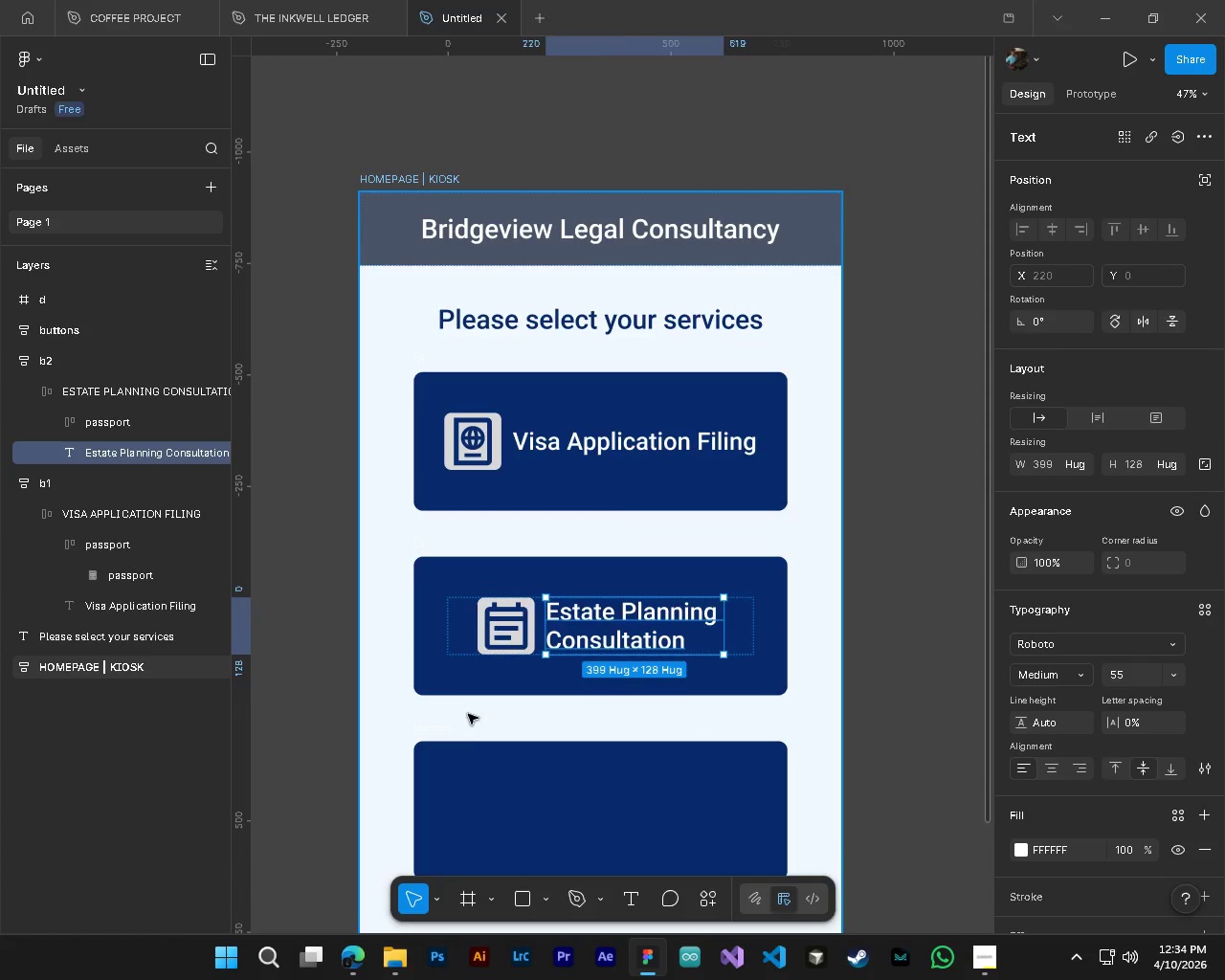 
hold_key(key=ControlLeft, duration=0.98)
 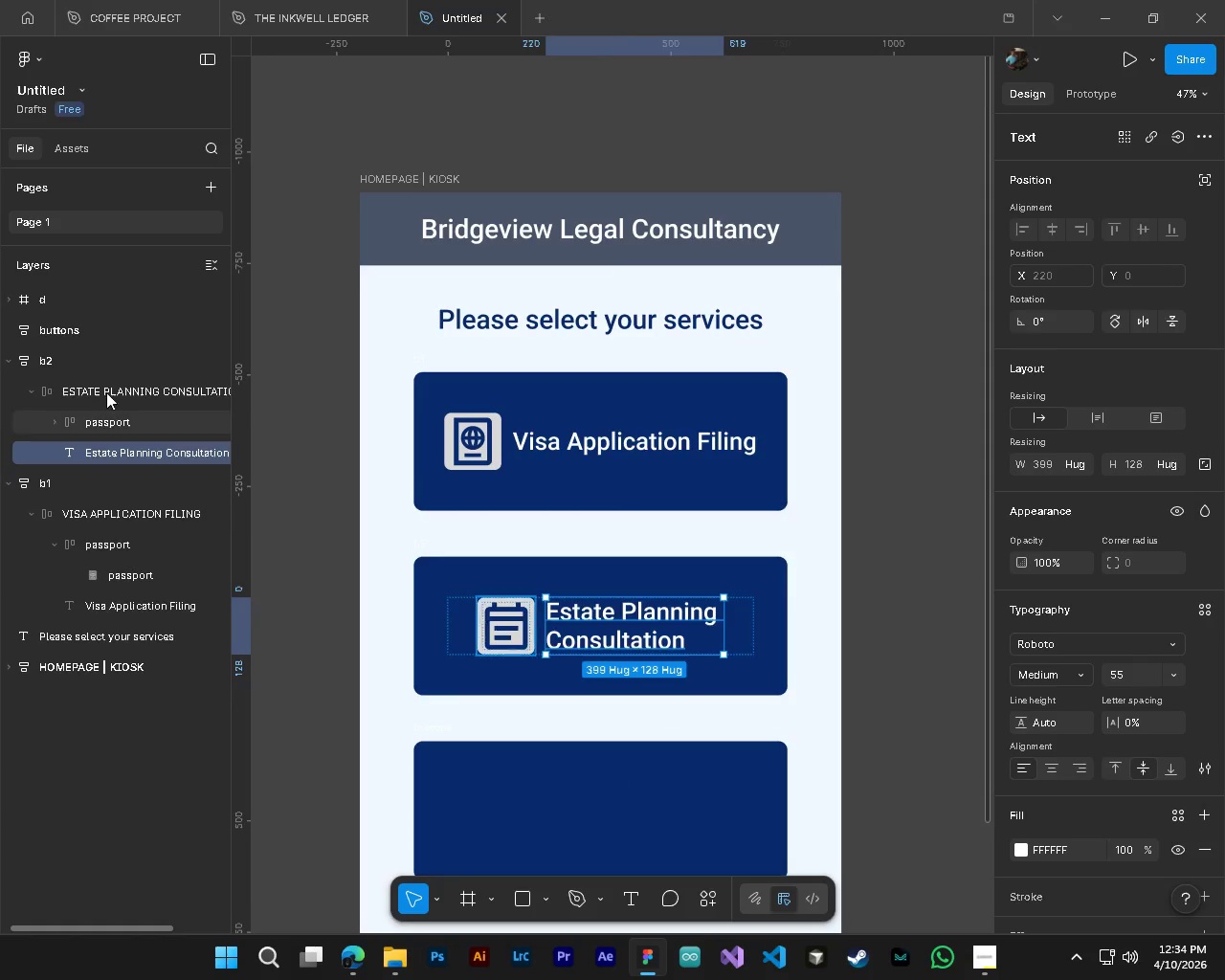 
key(Alt+Control+AltLeft)
 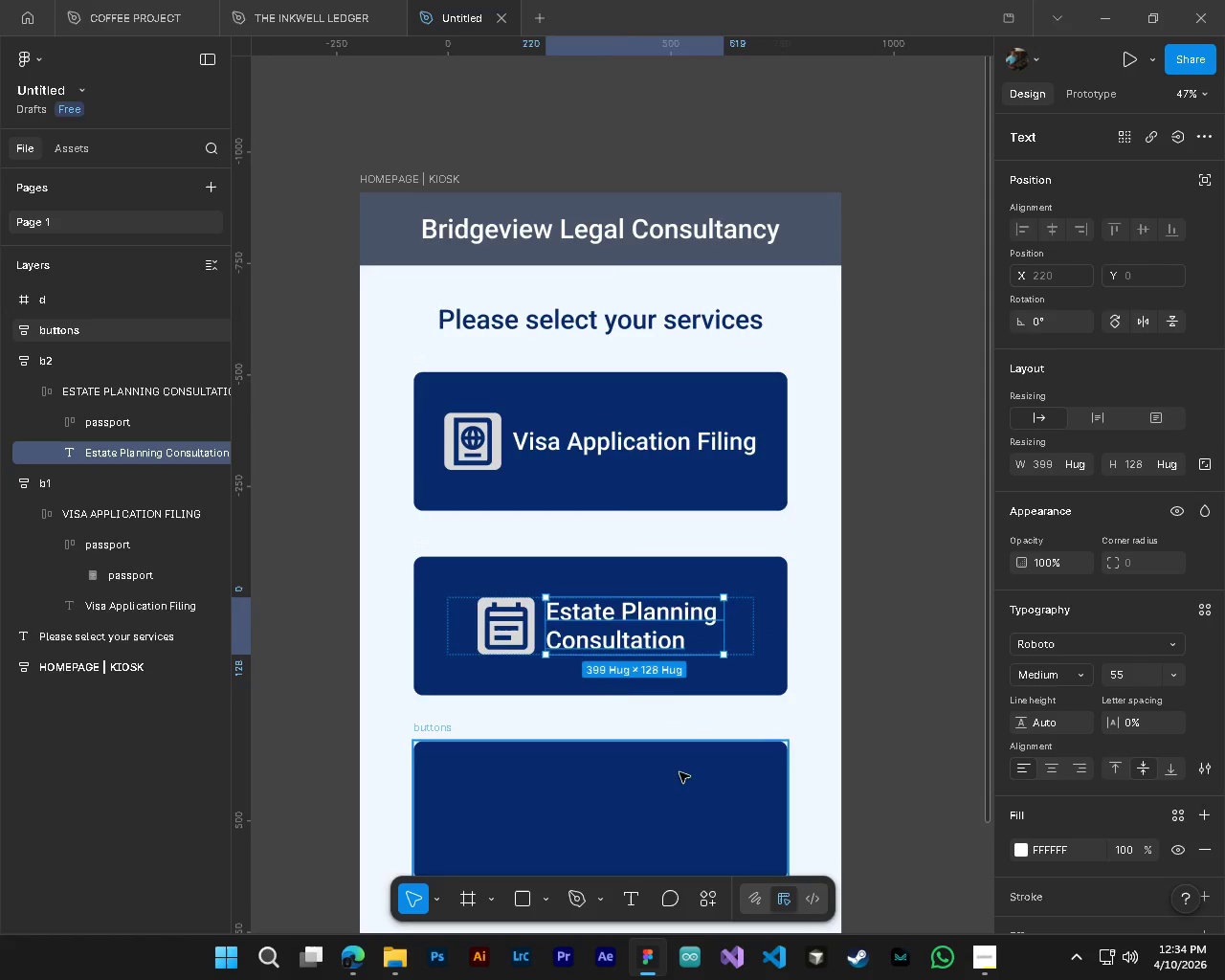 
key(Alt+Control+AltLeft)
 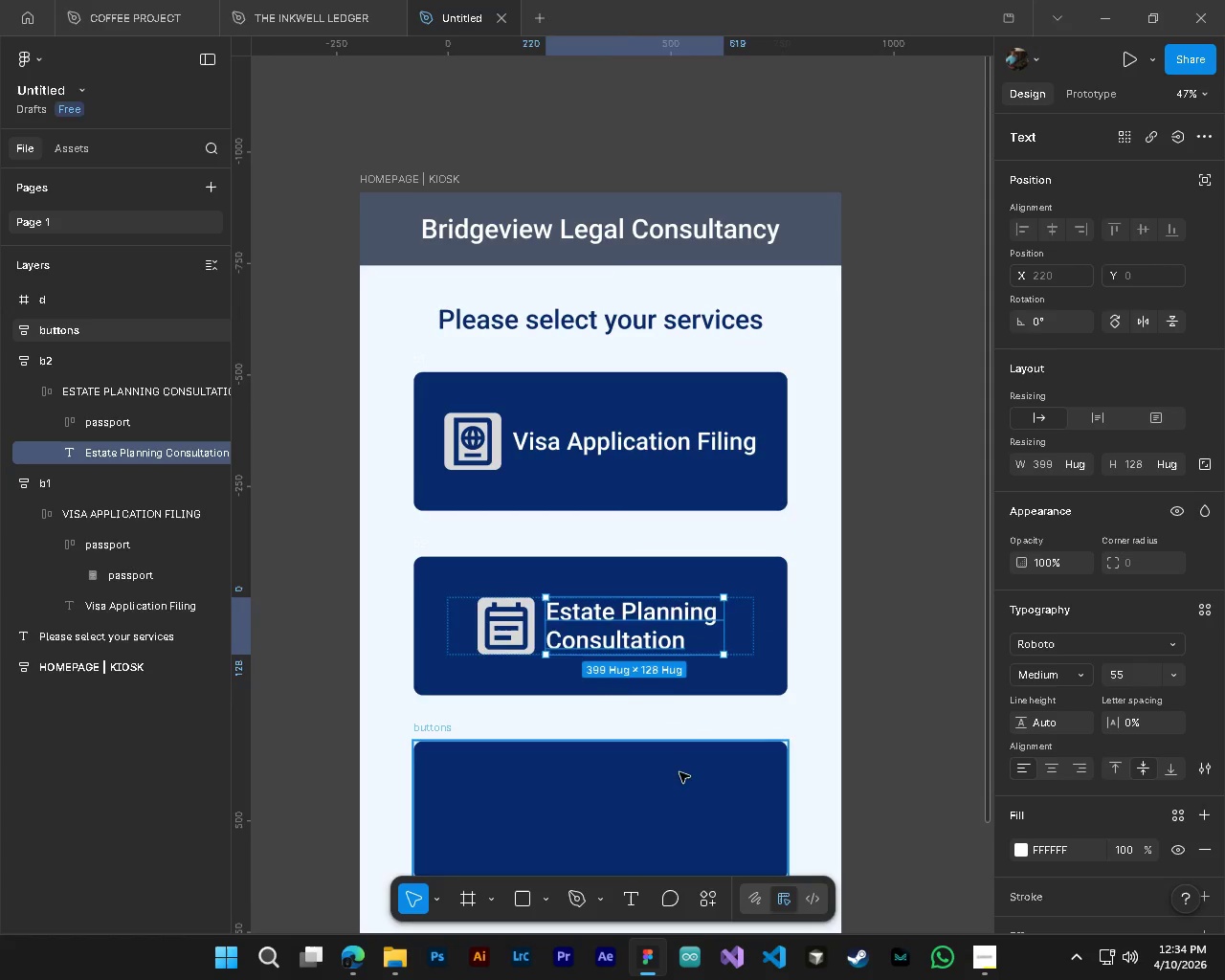 
key(Alt+Control+AltLeft)
 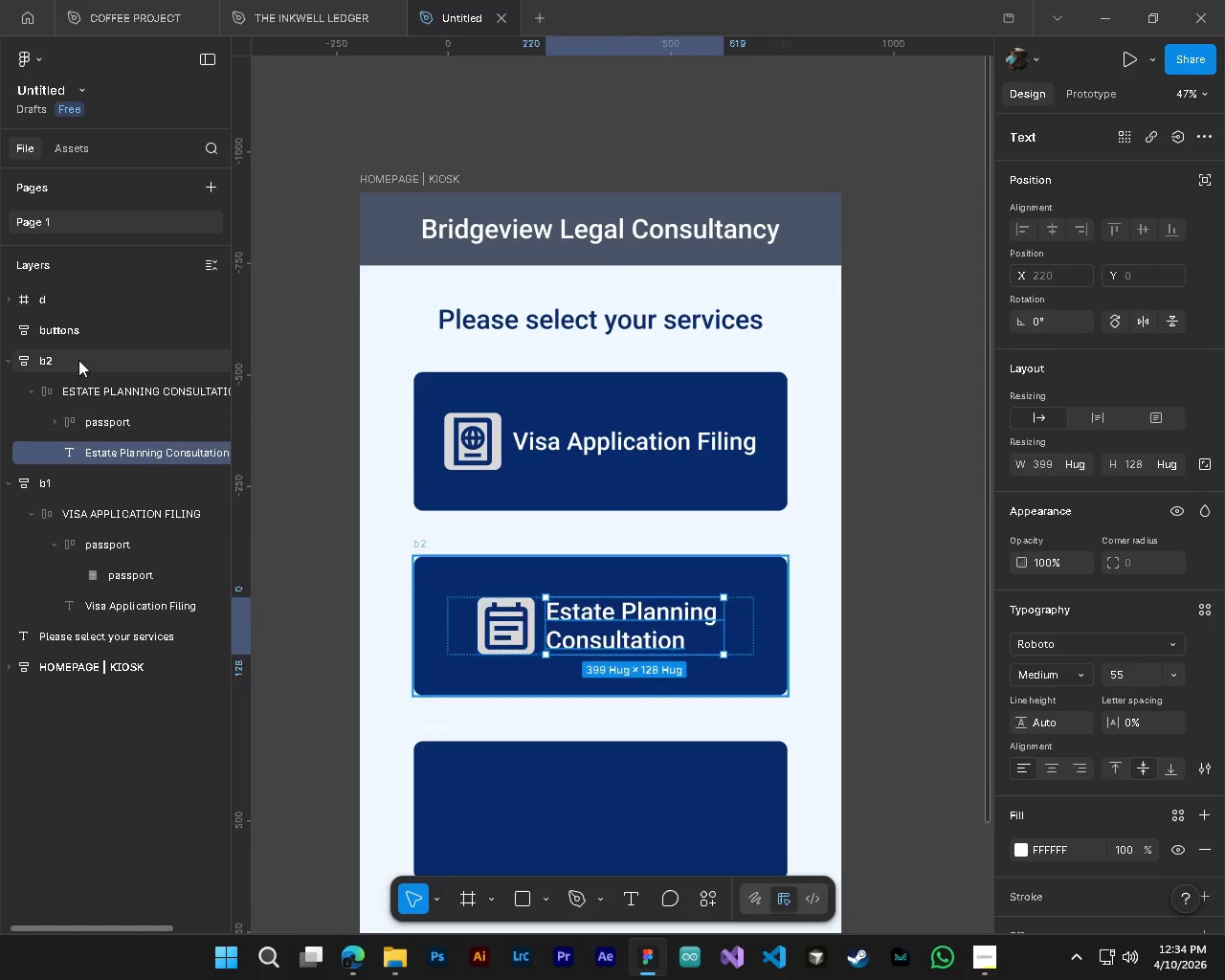 
left_click([78, 360])
 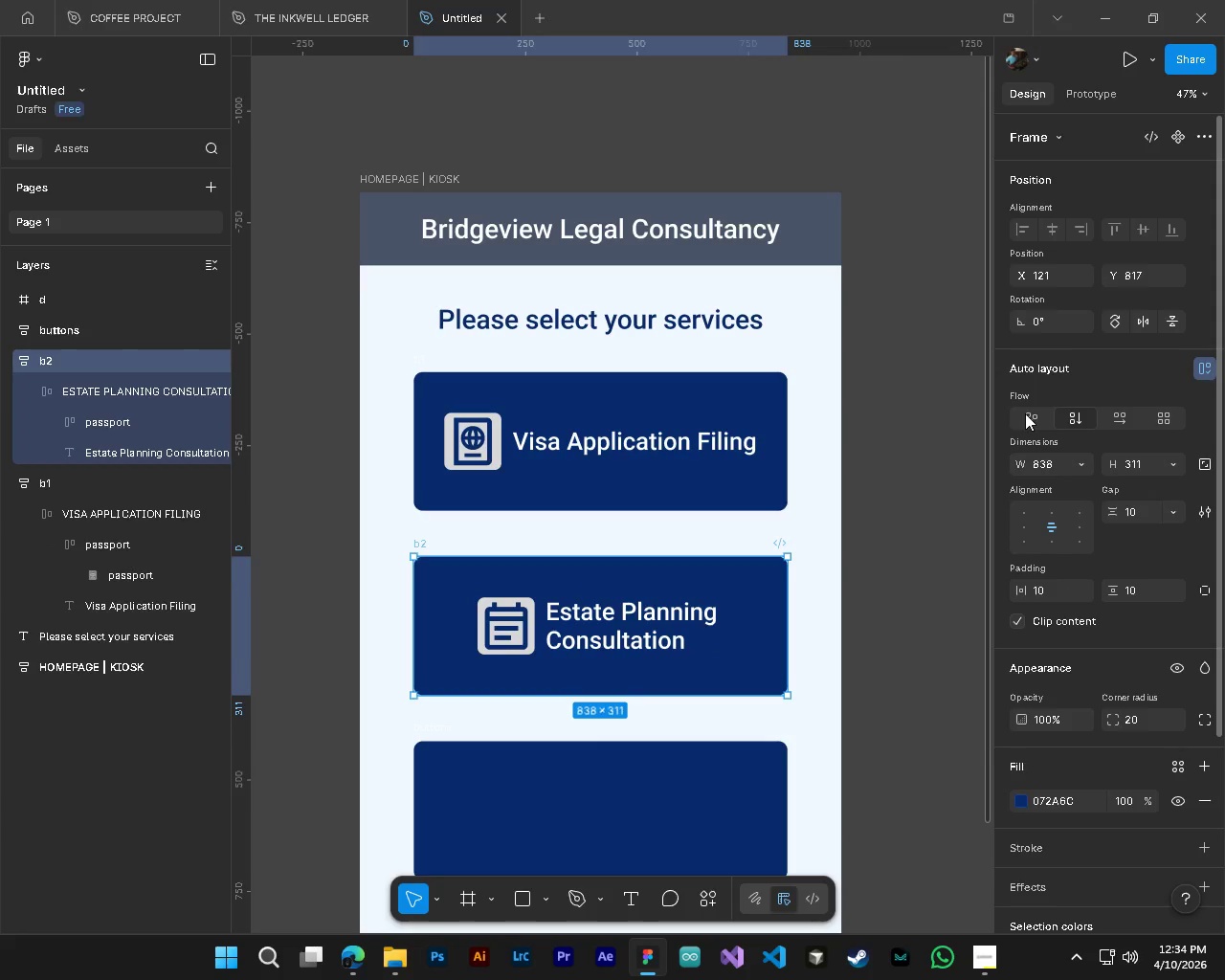 
left_click([1031, 415])
 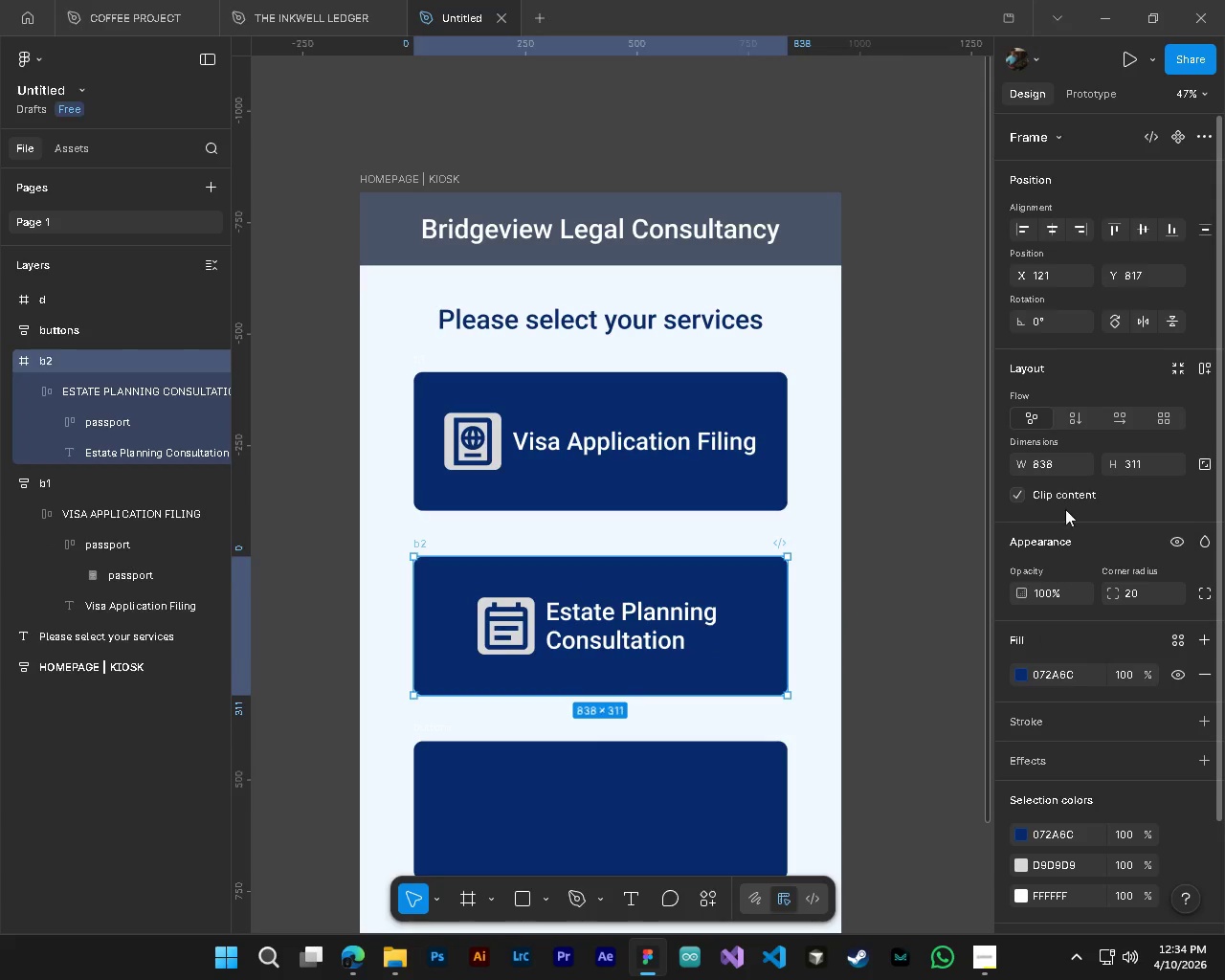 
left_click([1121, 420])
 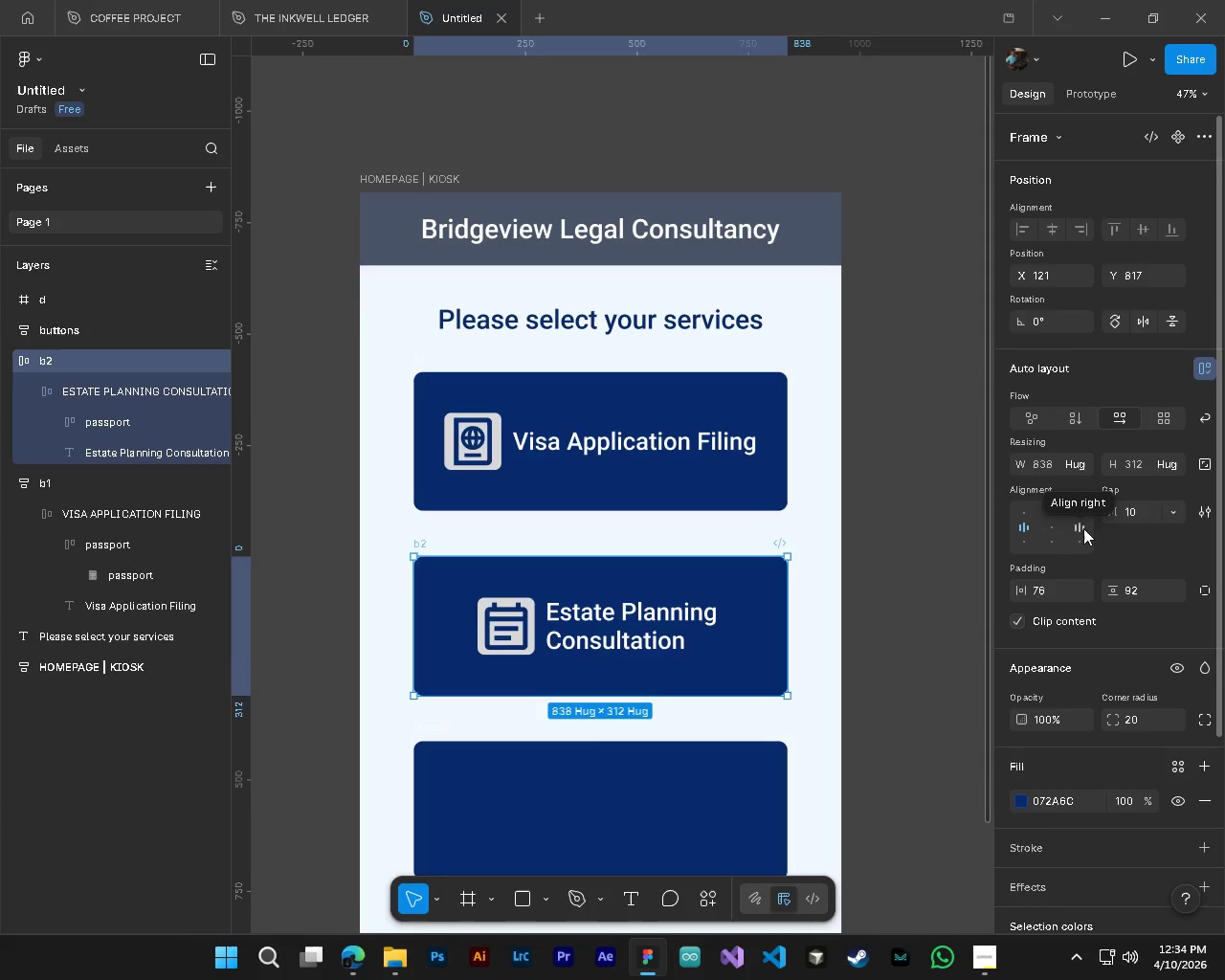 
wait(5.25)
 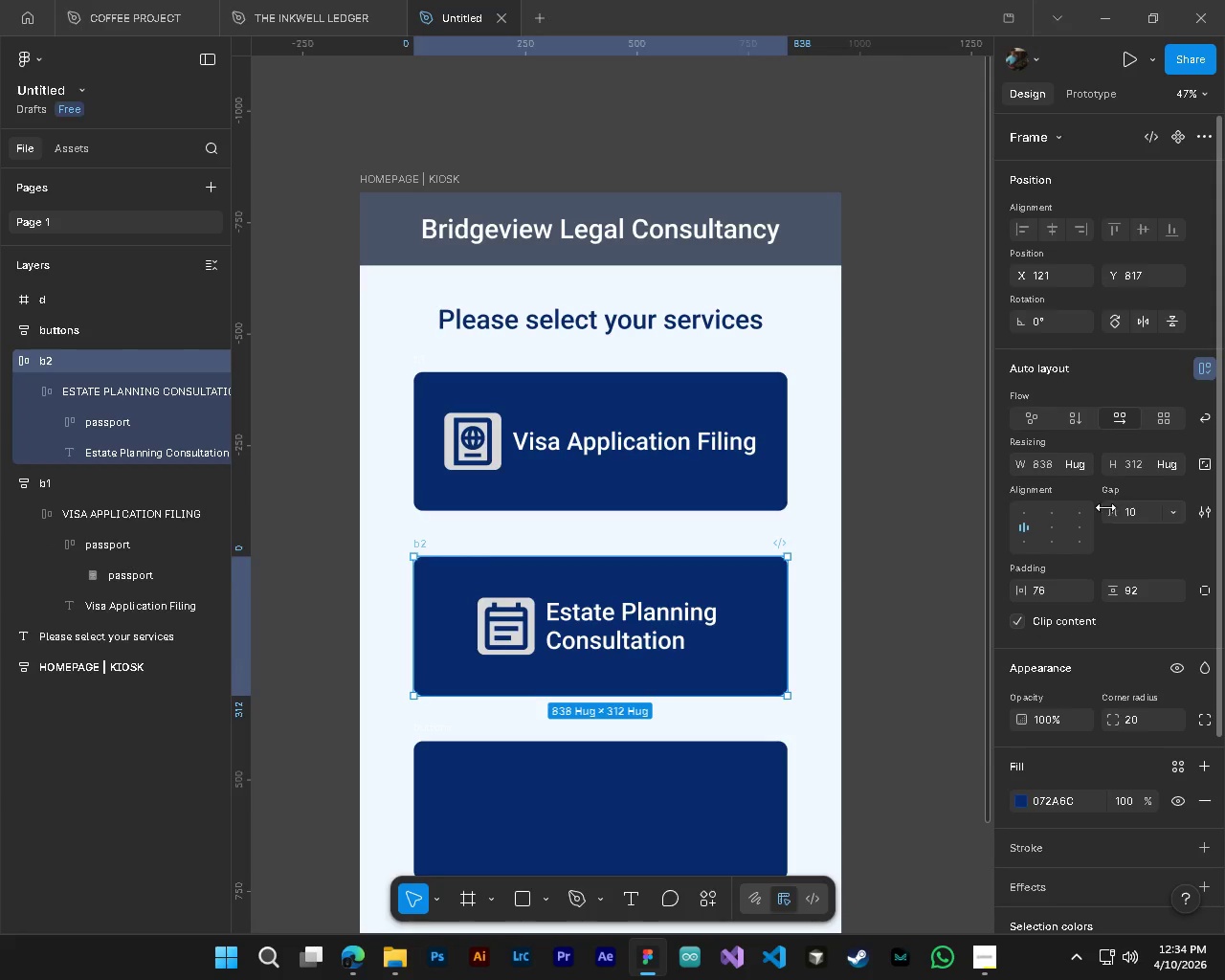 
left_click([1197, 513])
 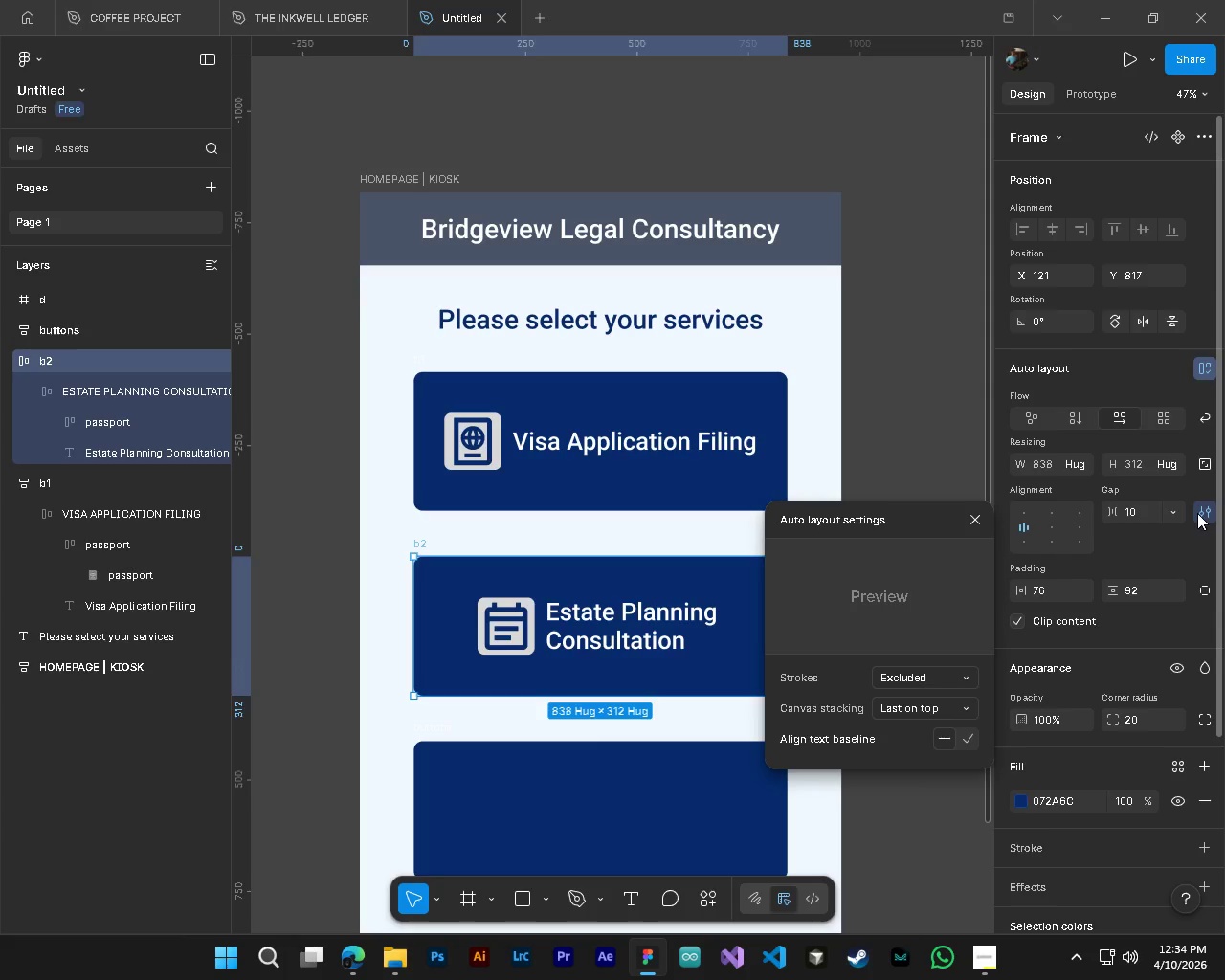 
left_click([1197, 513])
 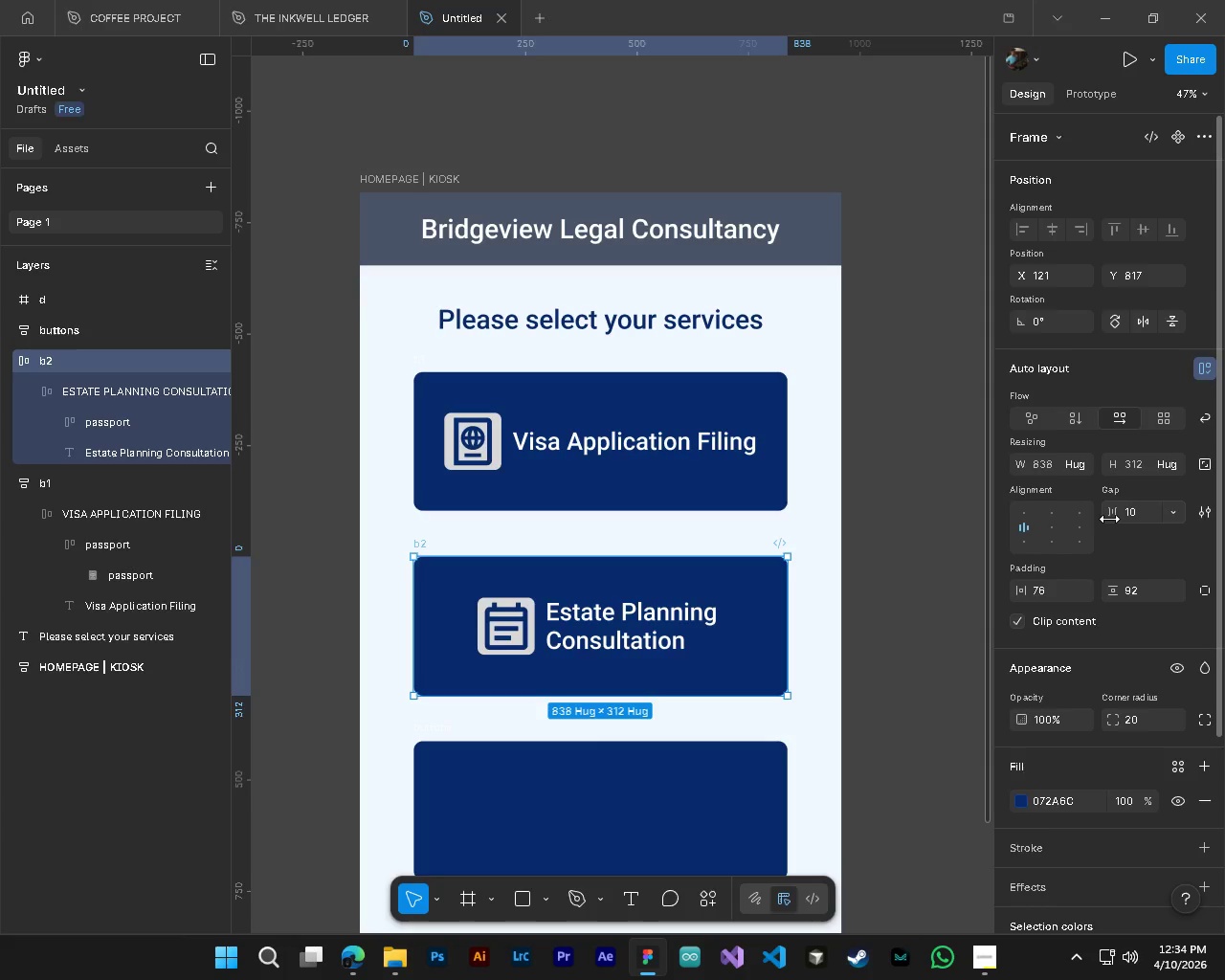 
left_click_drag(start_coordinate=[1109, 519], to_coordinate=[634, 482])
 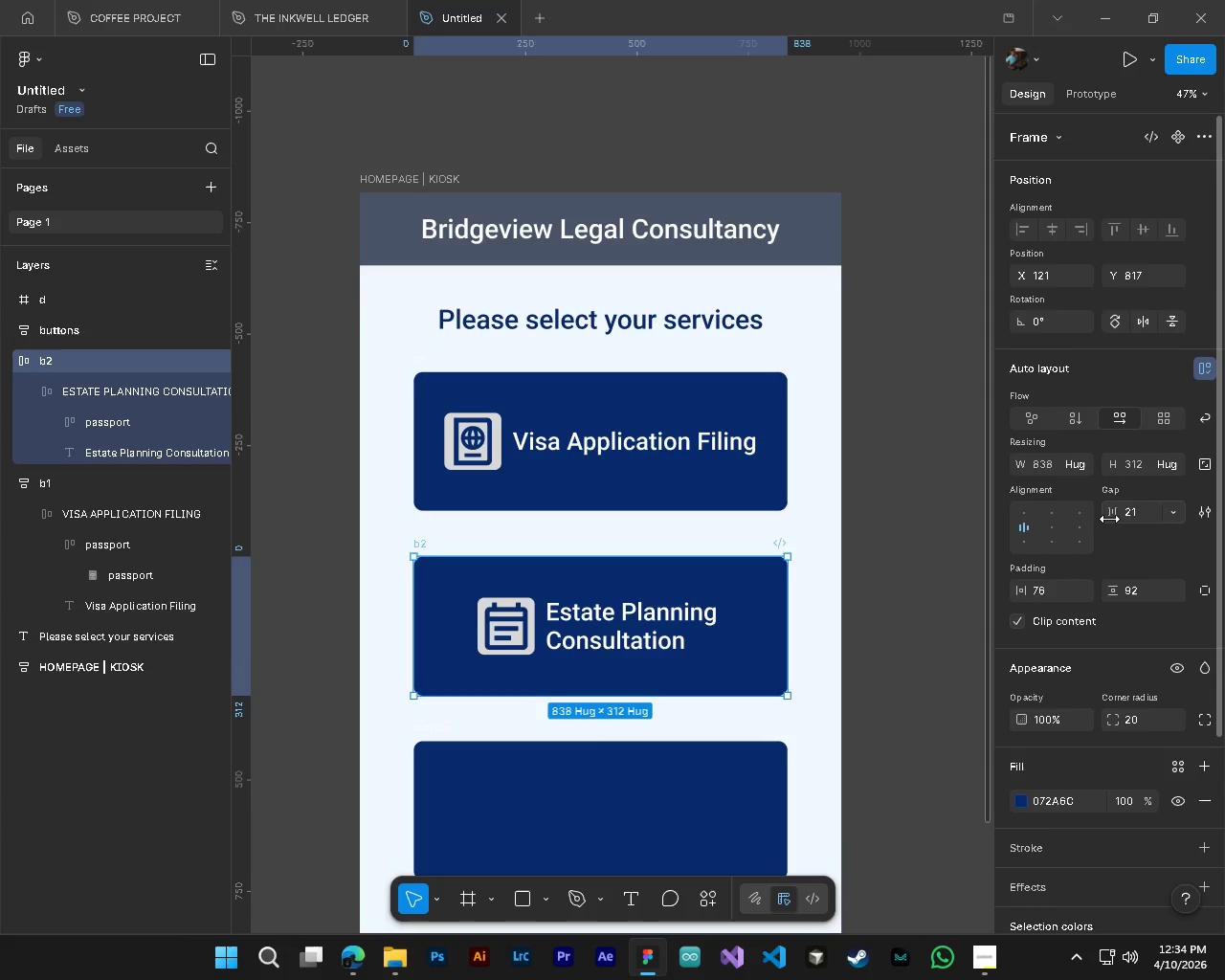 
key(Control+ControlLeft)
 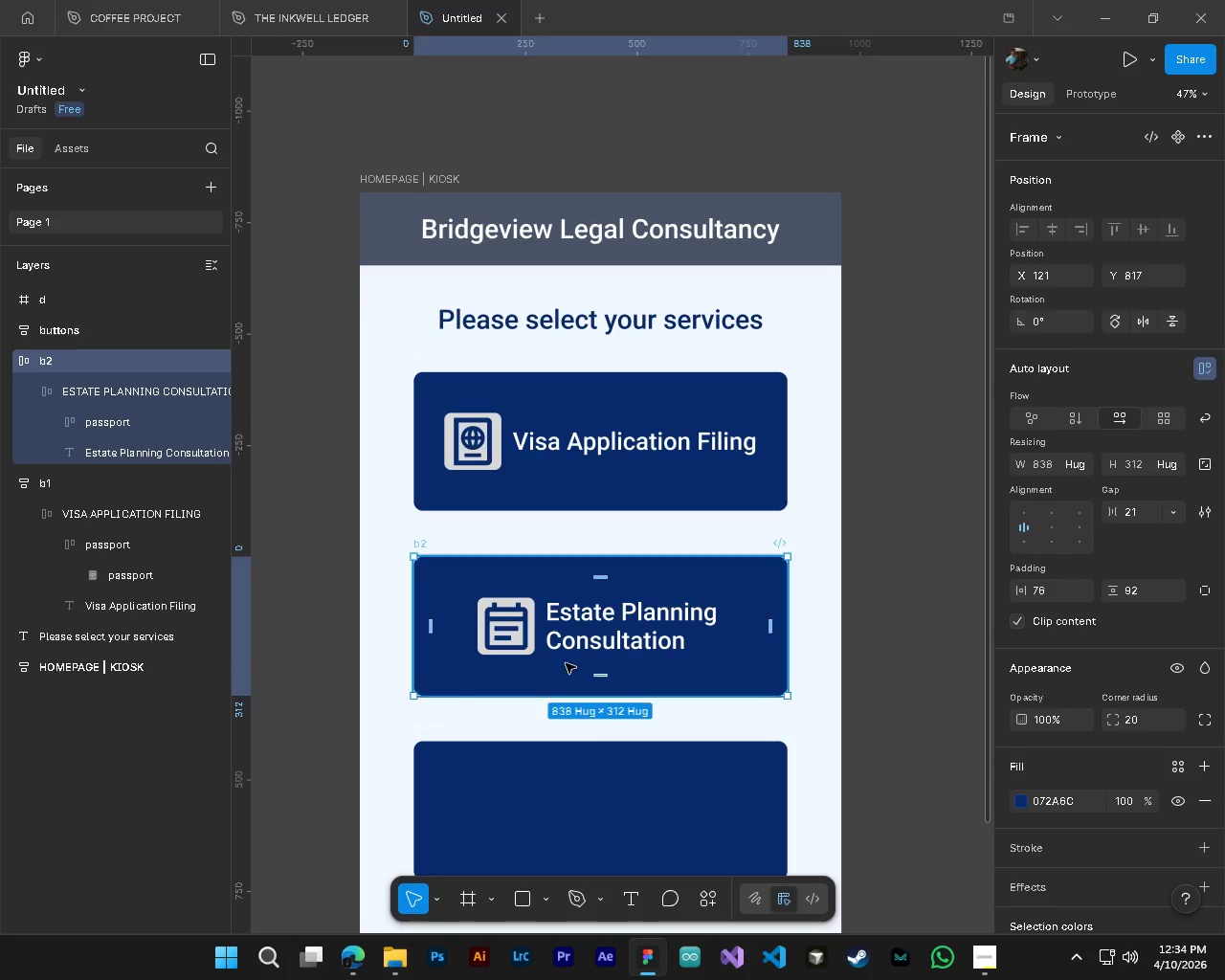 
key(Control+Z)
 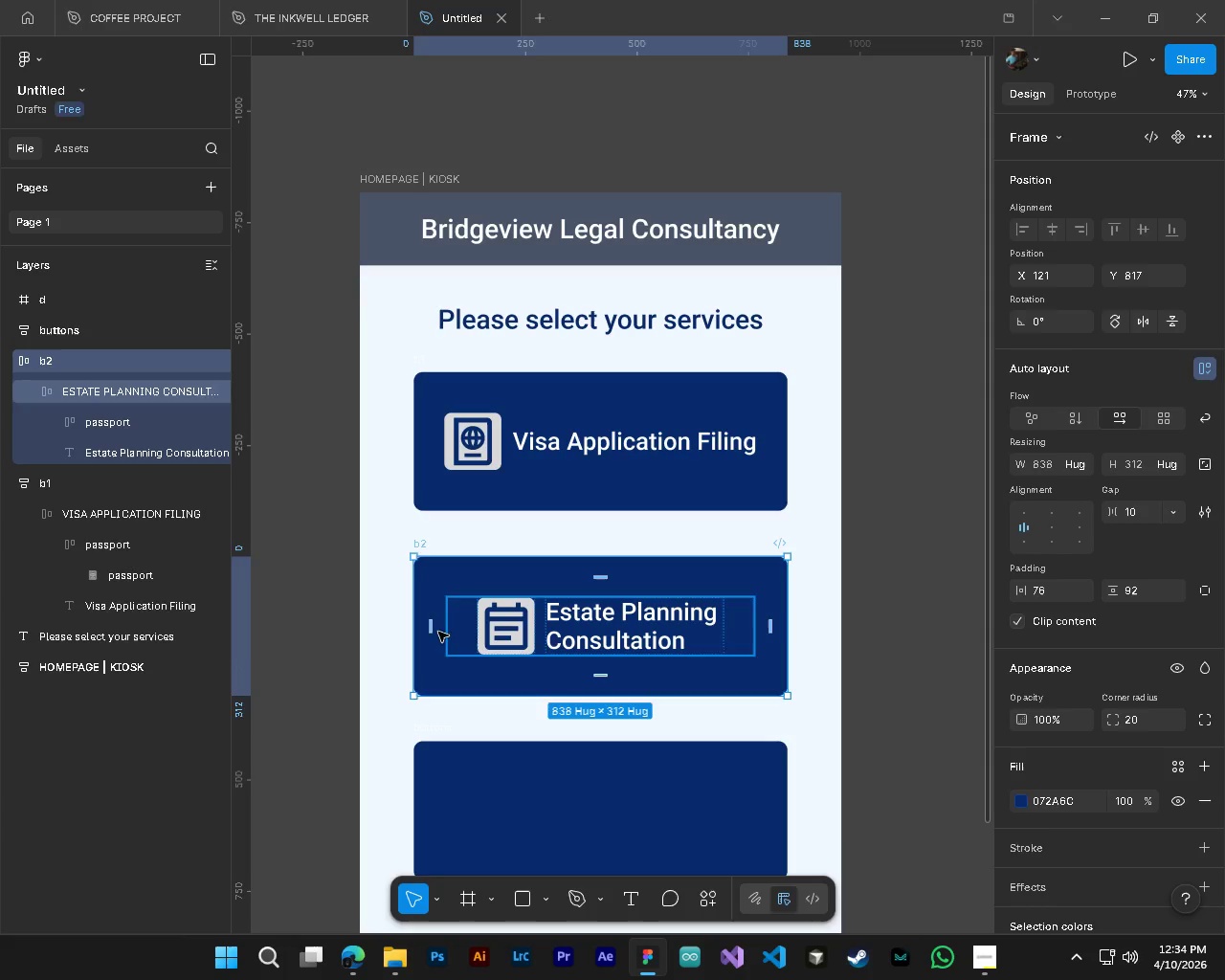 
left_click_drag(start_coordinate=[434, 634], to_coordinate=[380, 633])
 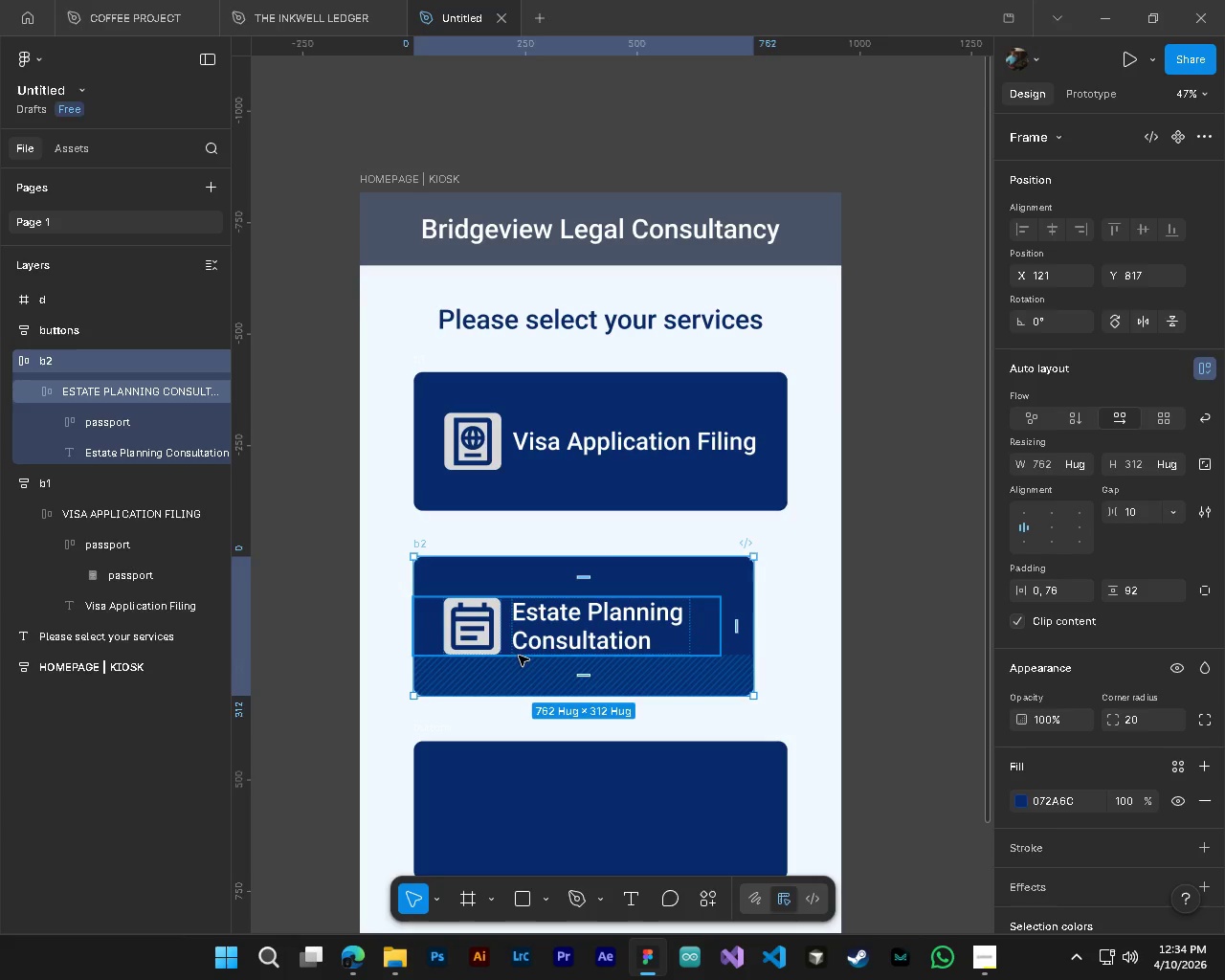 
key(Control+Z)
 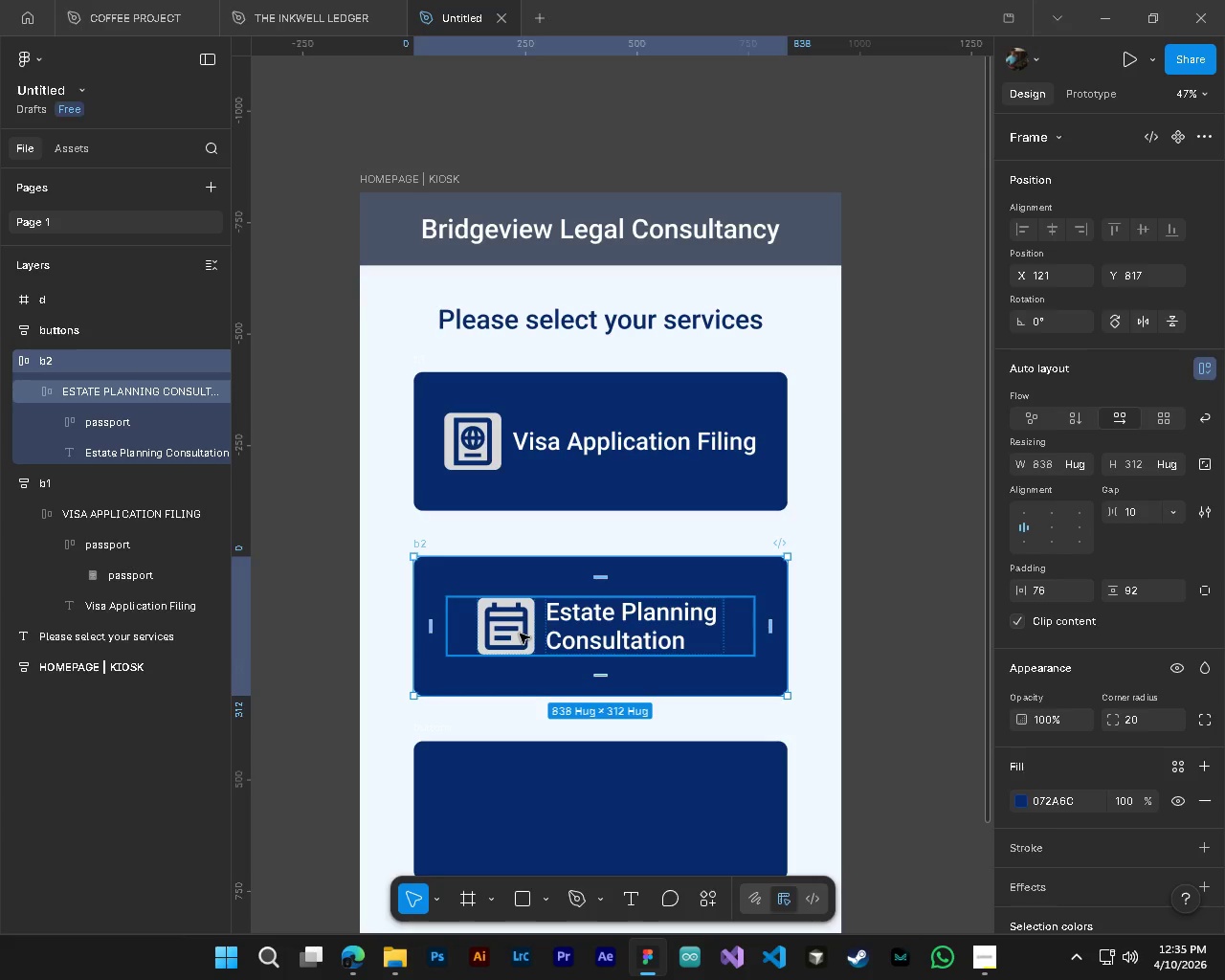 
wait(6.14)
 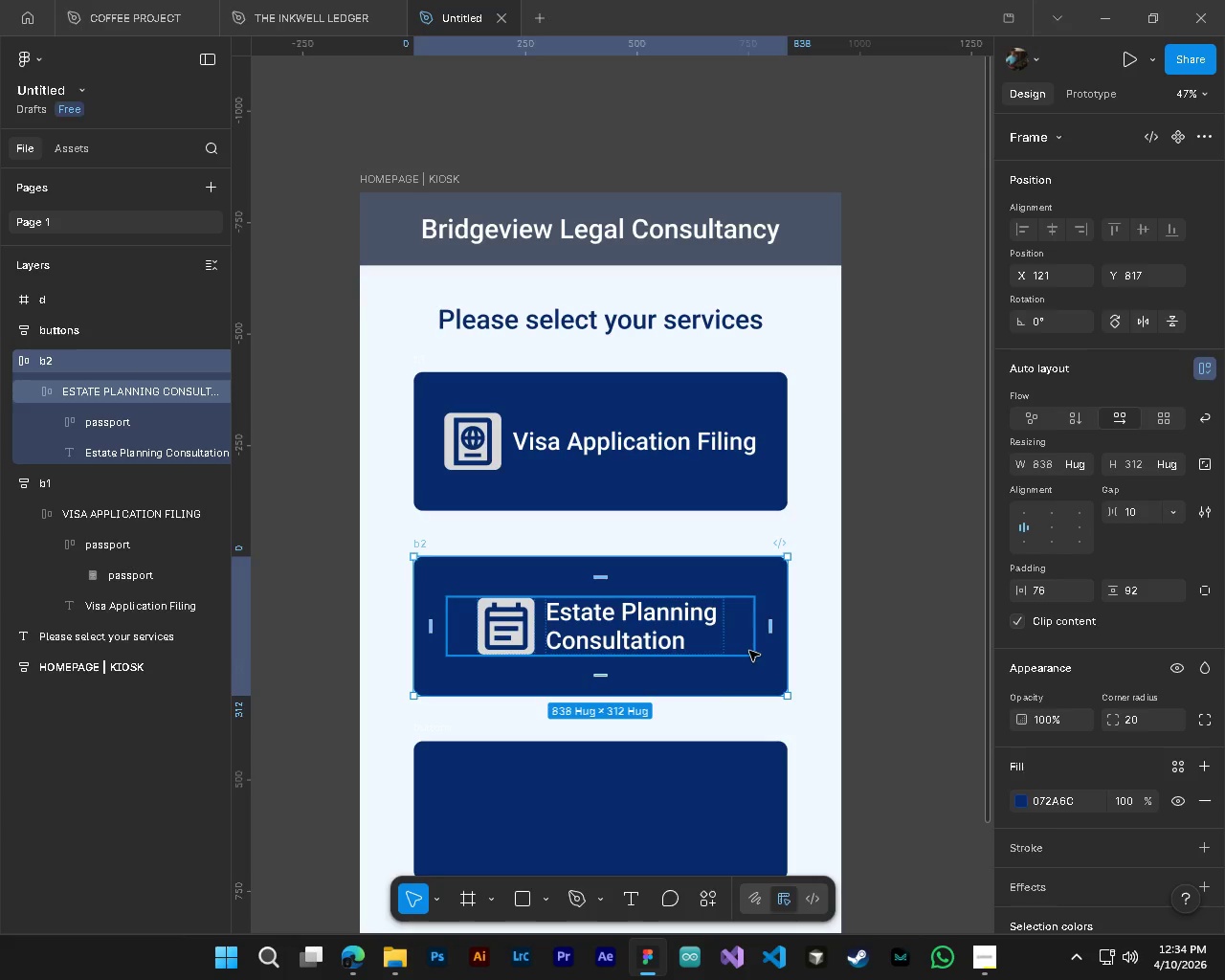 
left_click([442, 634])
 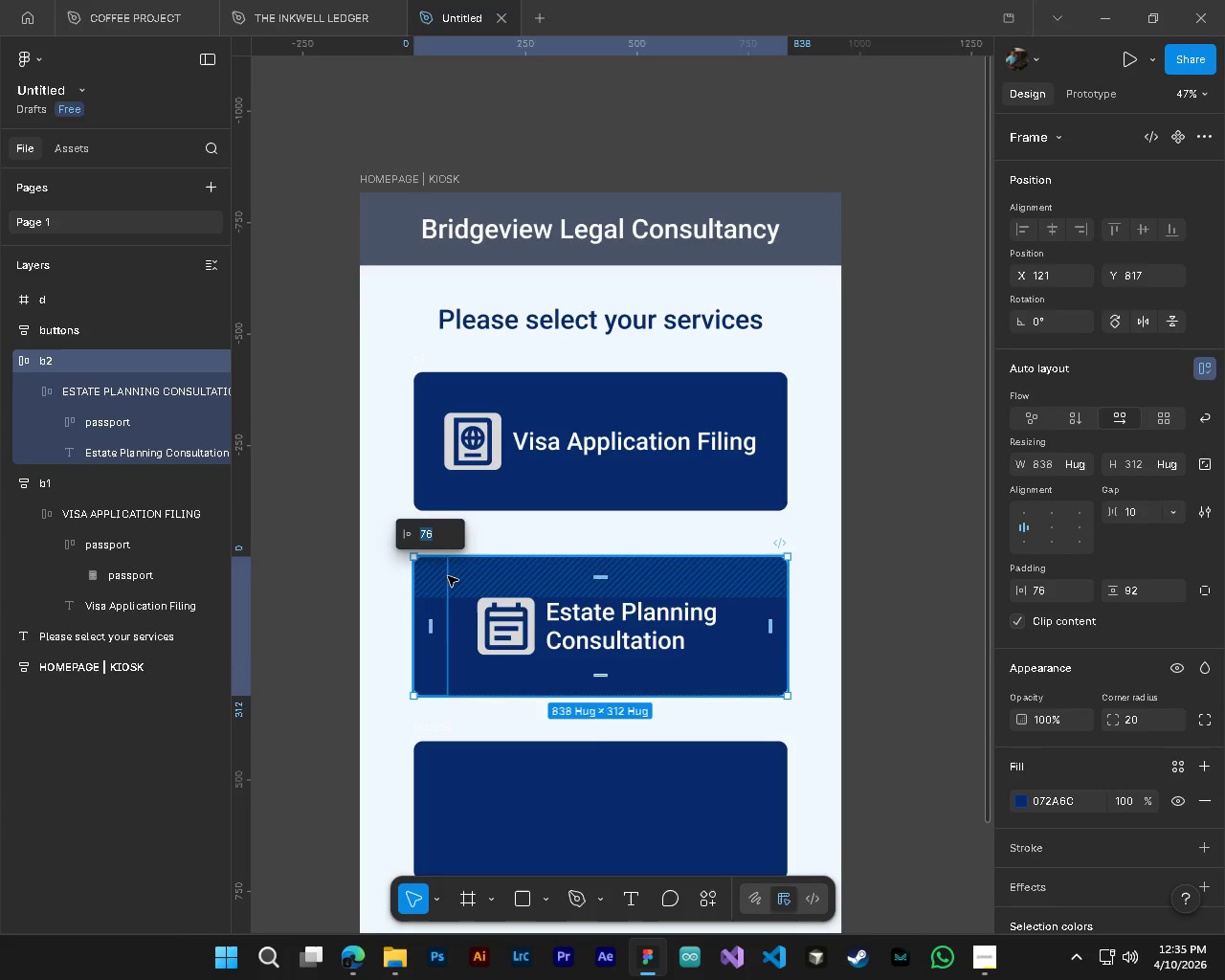 
left_click([450, 575])
 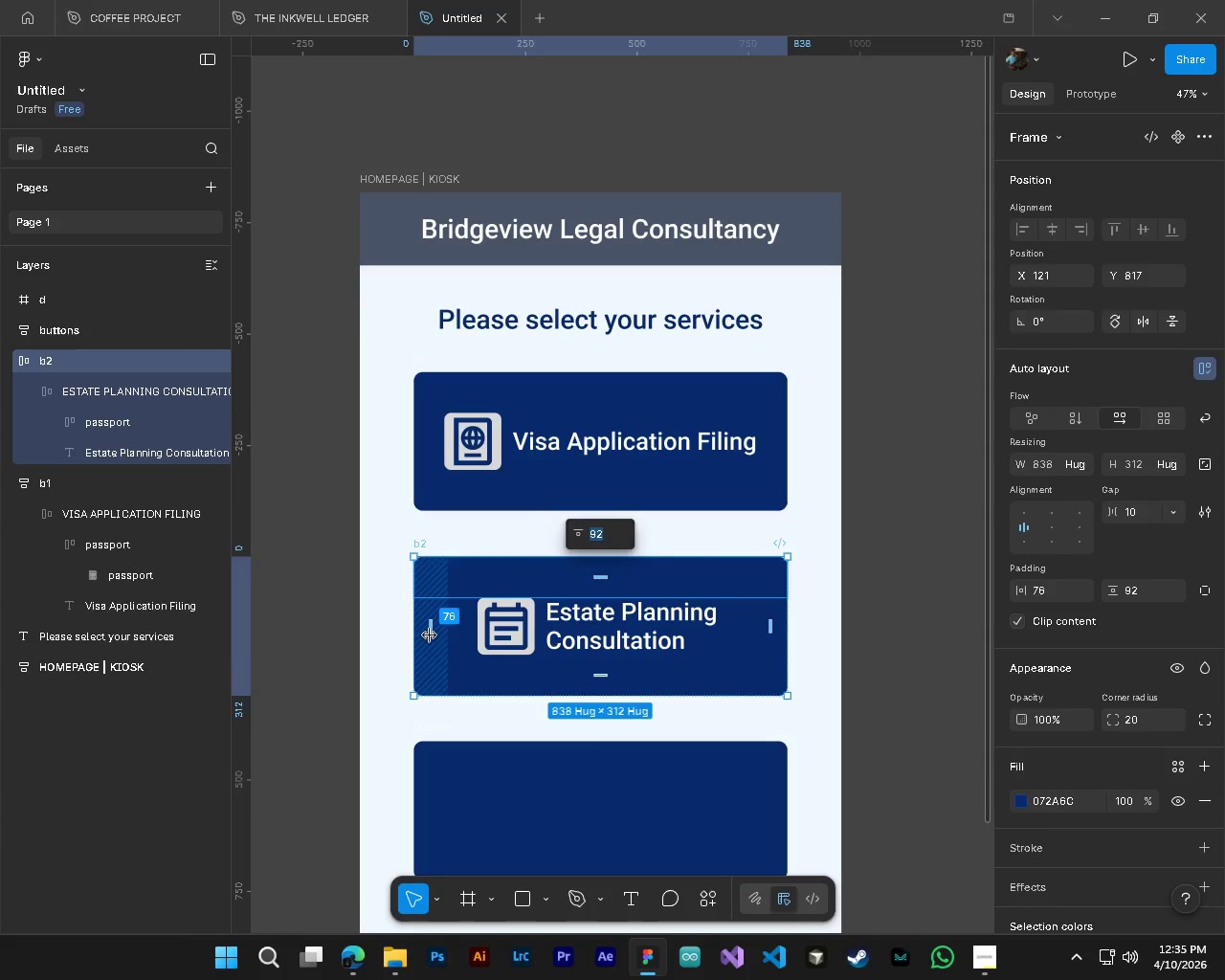 
left_click_drag(start_coordinate=[430, 635], to_coordinate=[379, 635])
 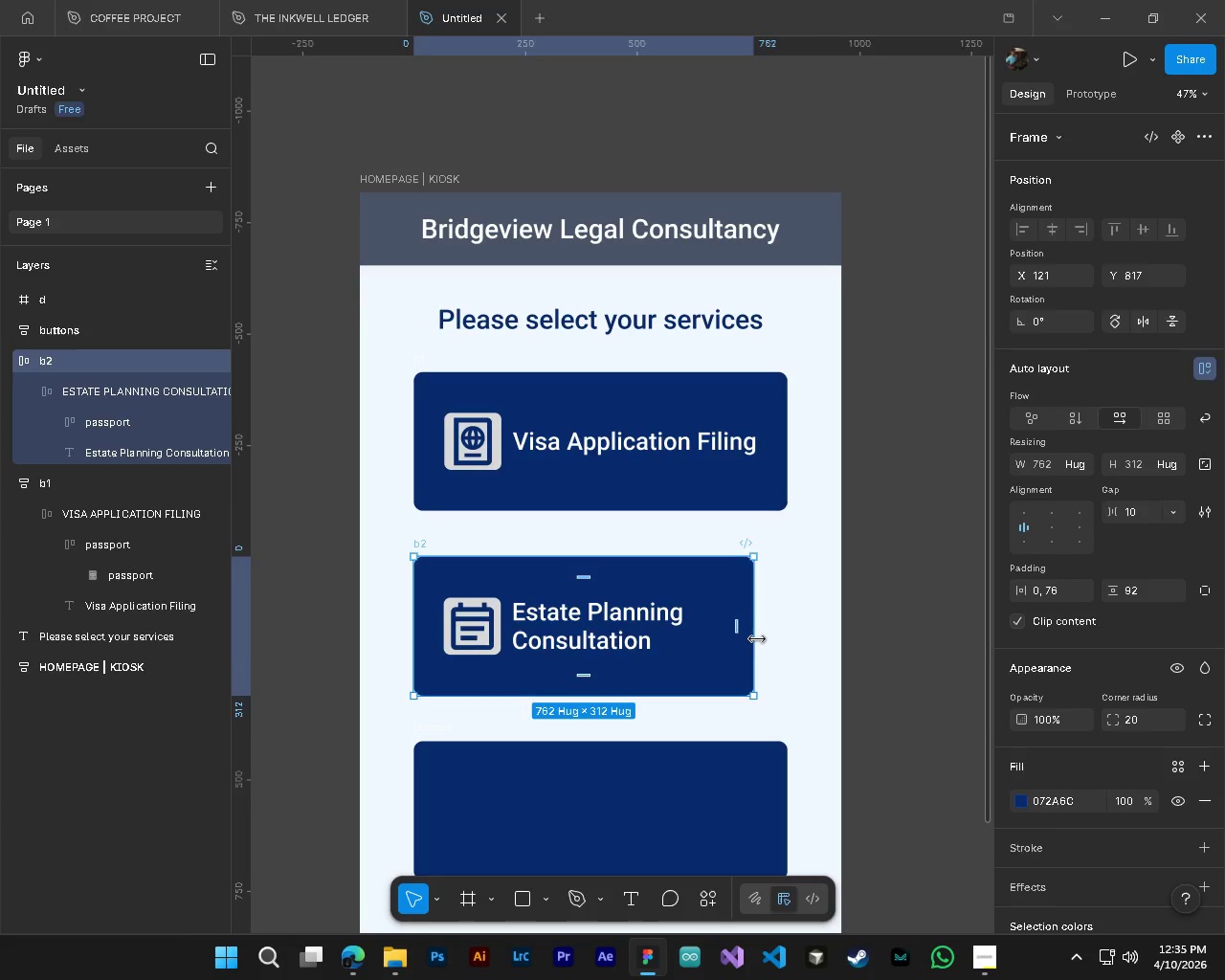 
left_click_drag(start_coordinate=[757, 639], to_coordinate=[788, 639])
 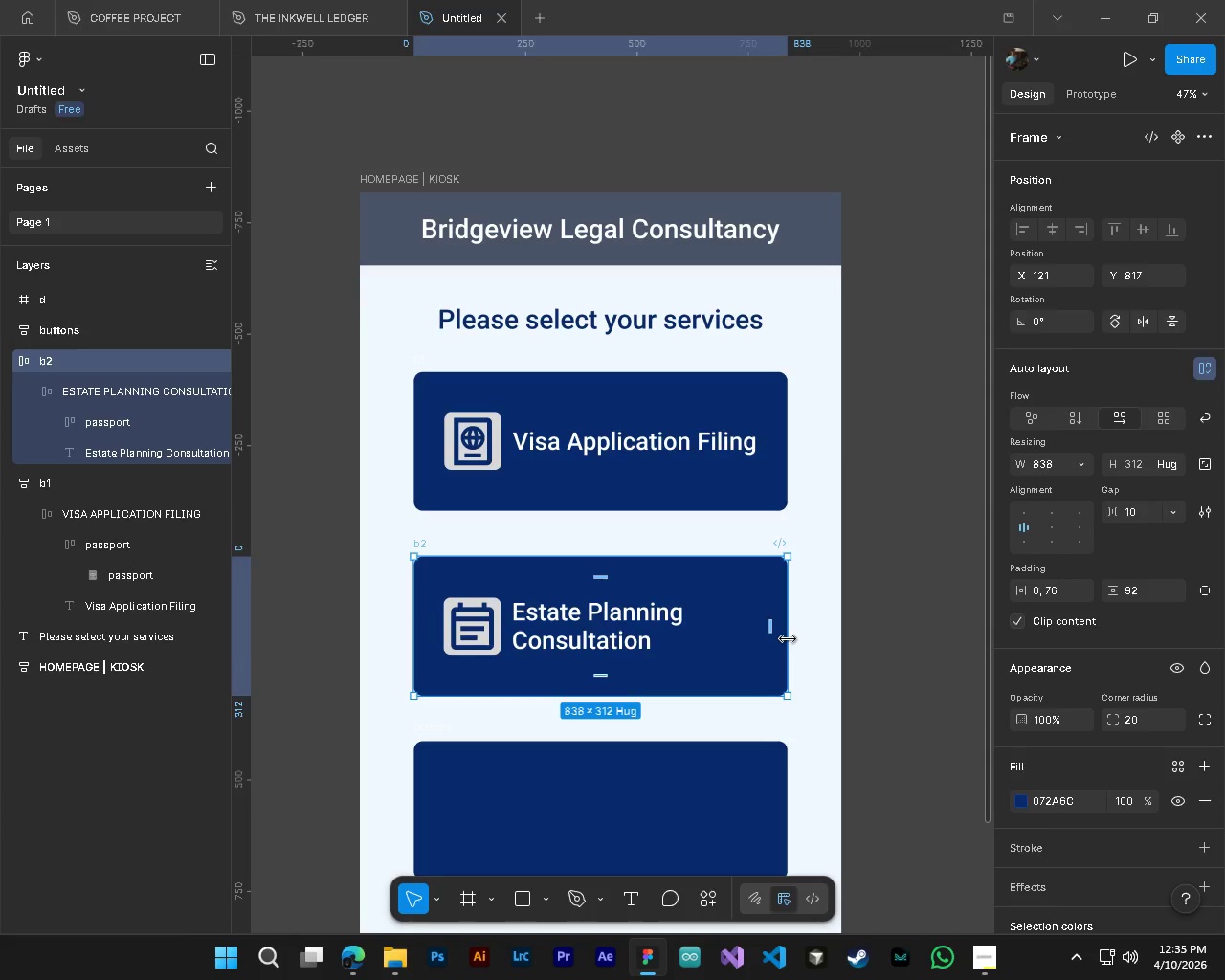 
left_click([788, 639])
 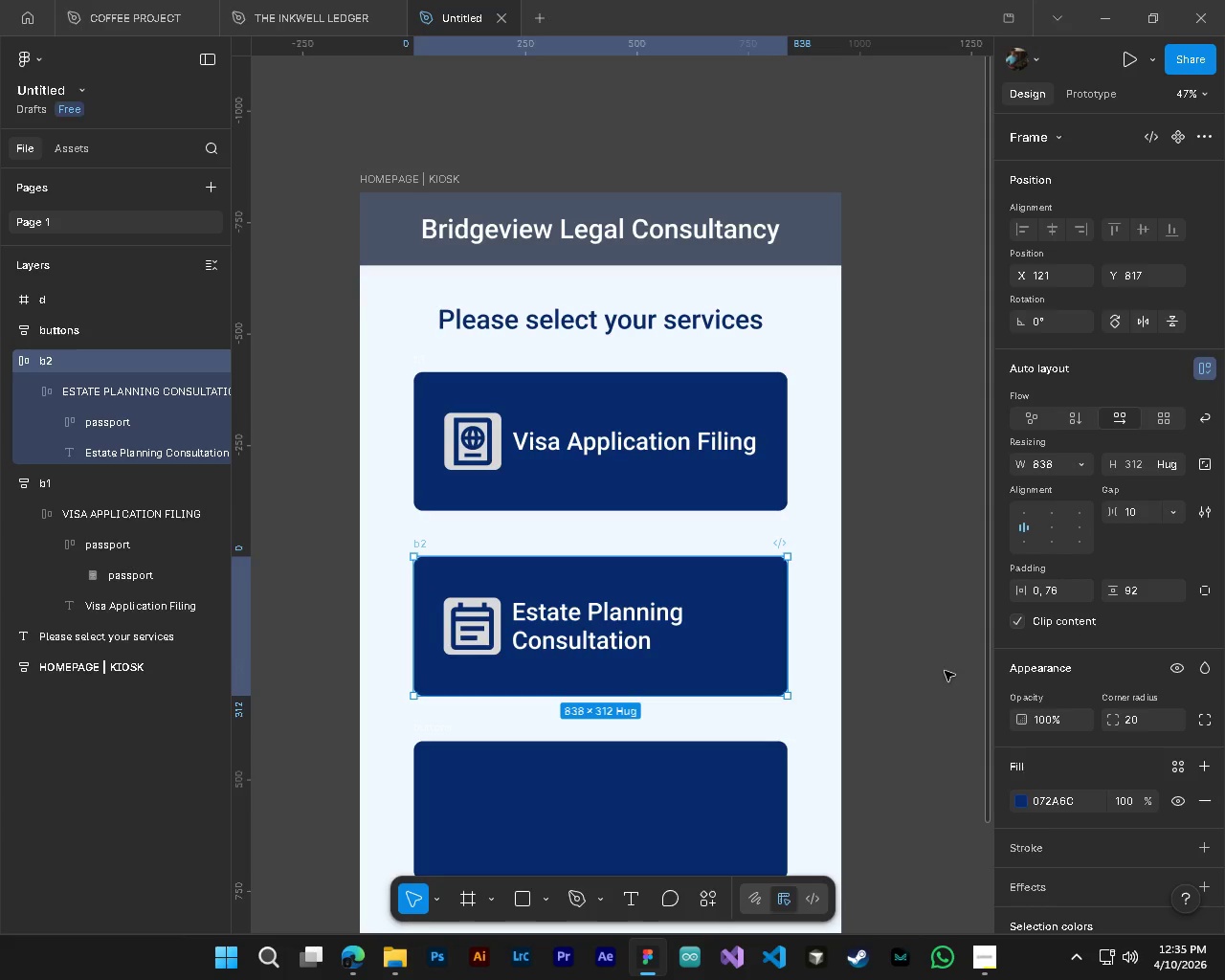 
left_click([945, 671])
 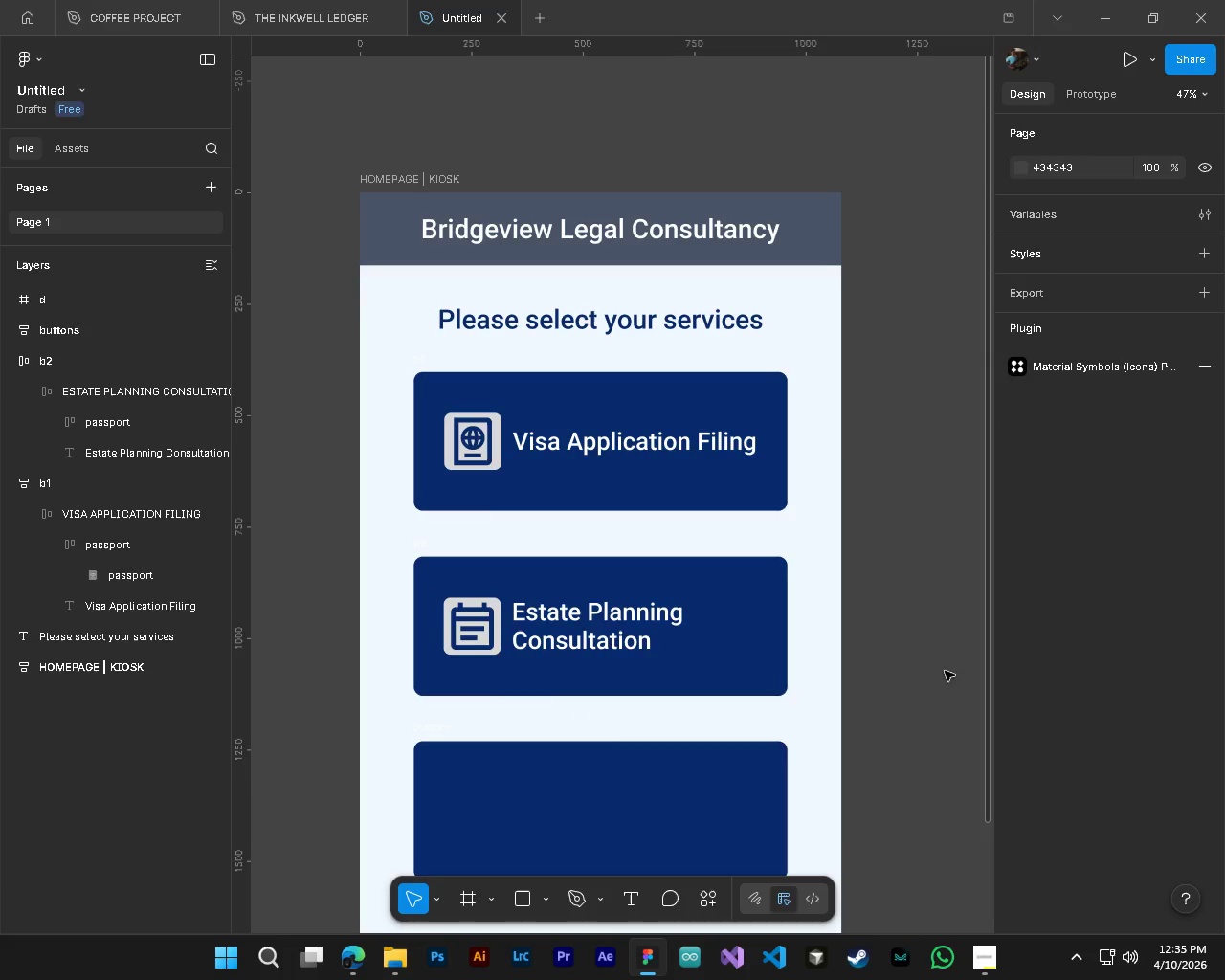 
scroll: coordinate [899, 657], scroll_direction: down, amount: 5.0
 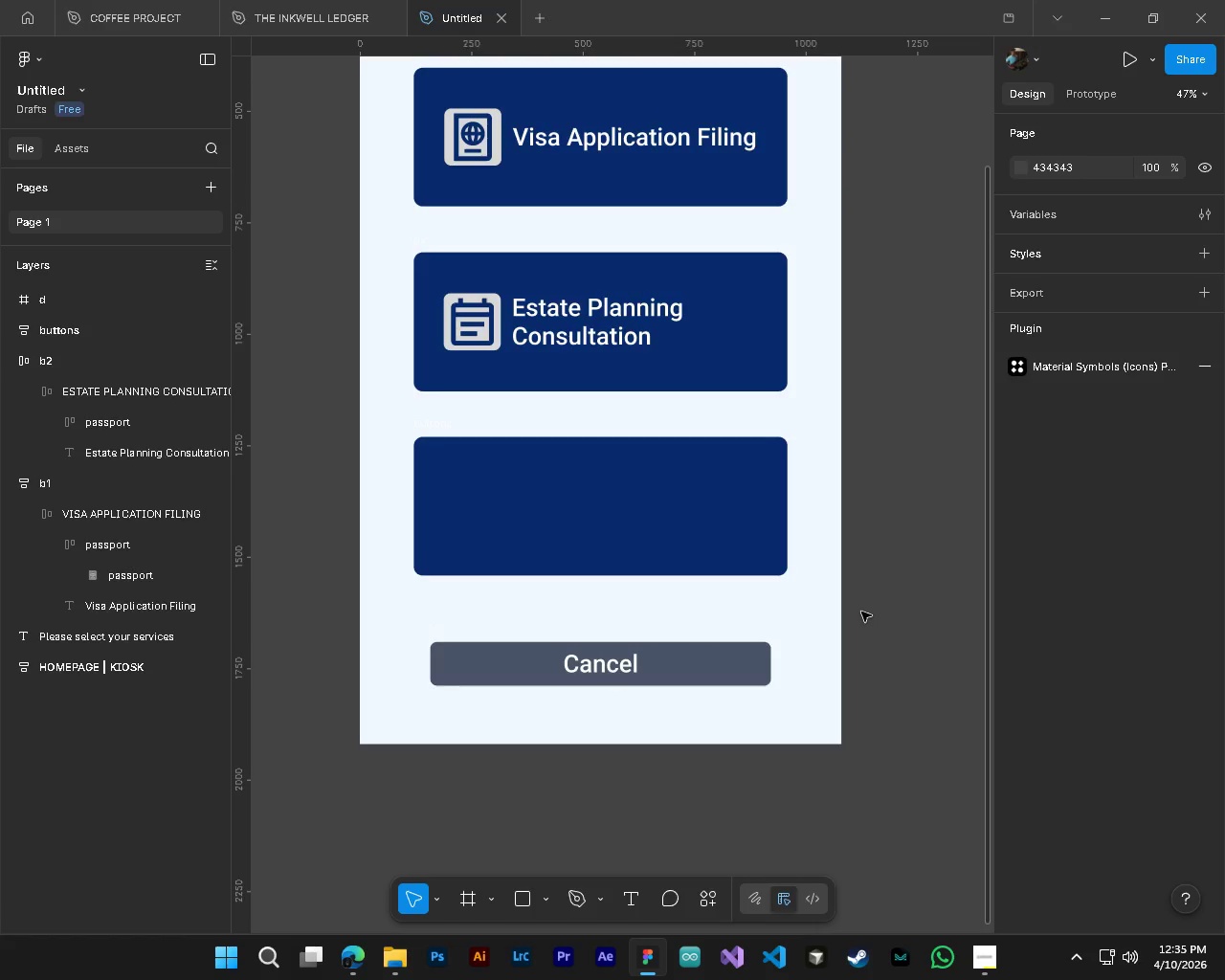 
key(Control+Z)
 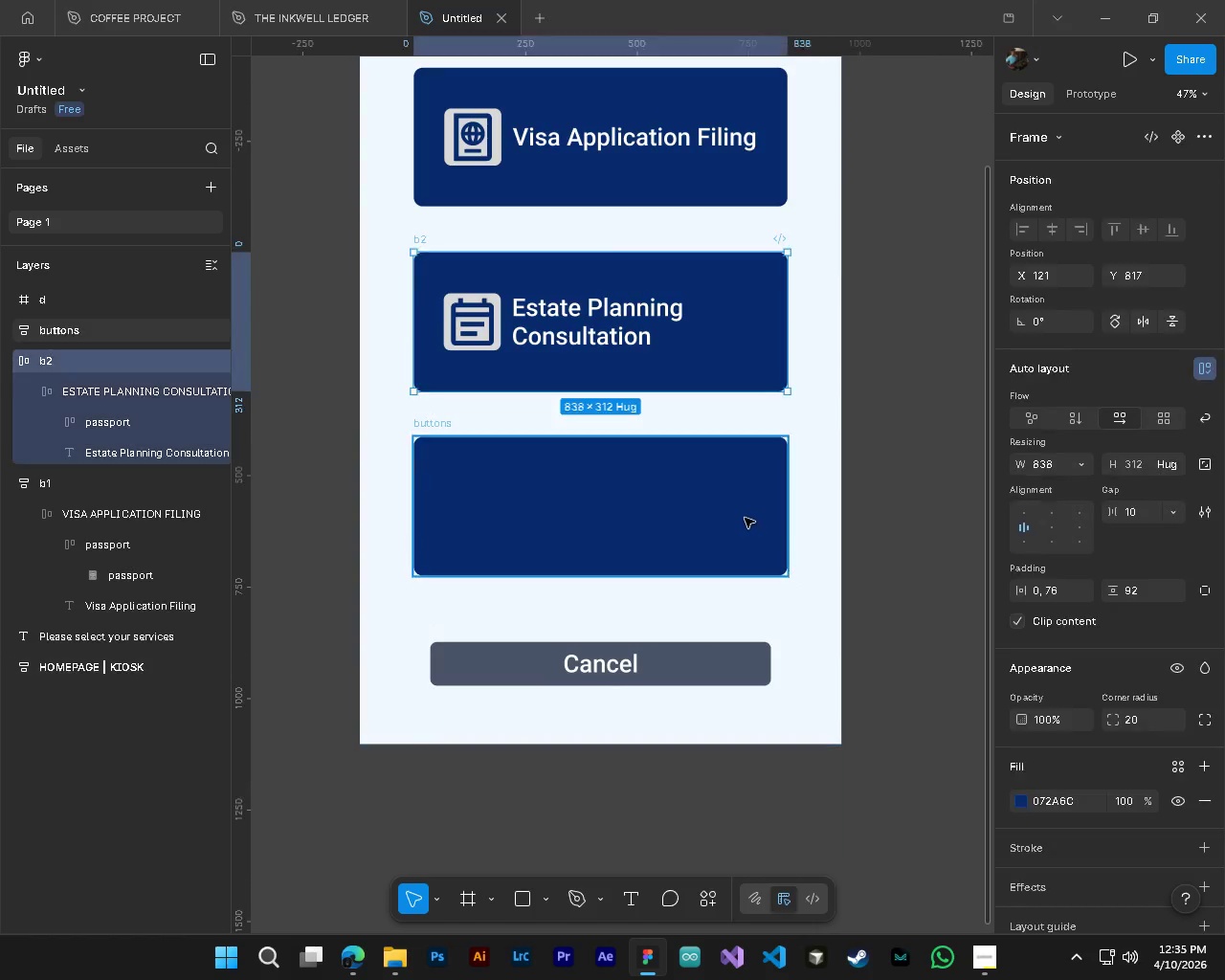 
key(Control+Z)
 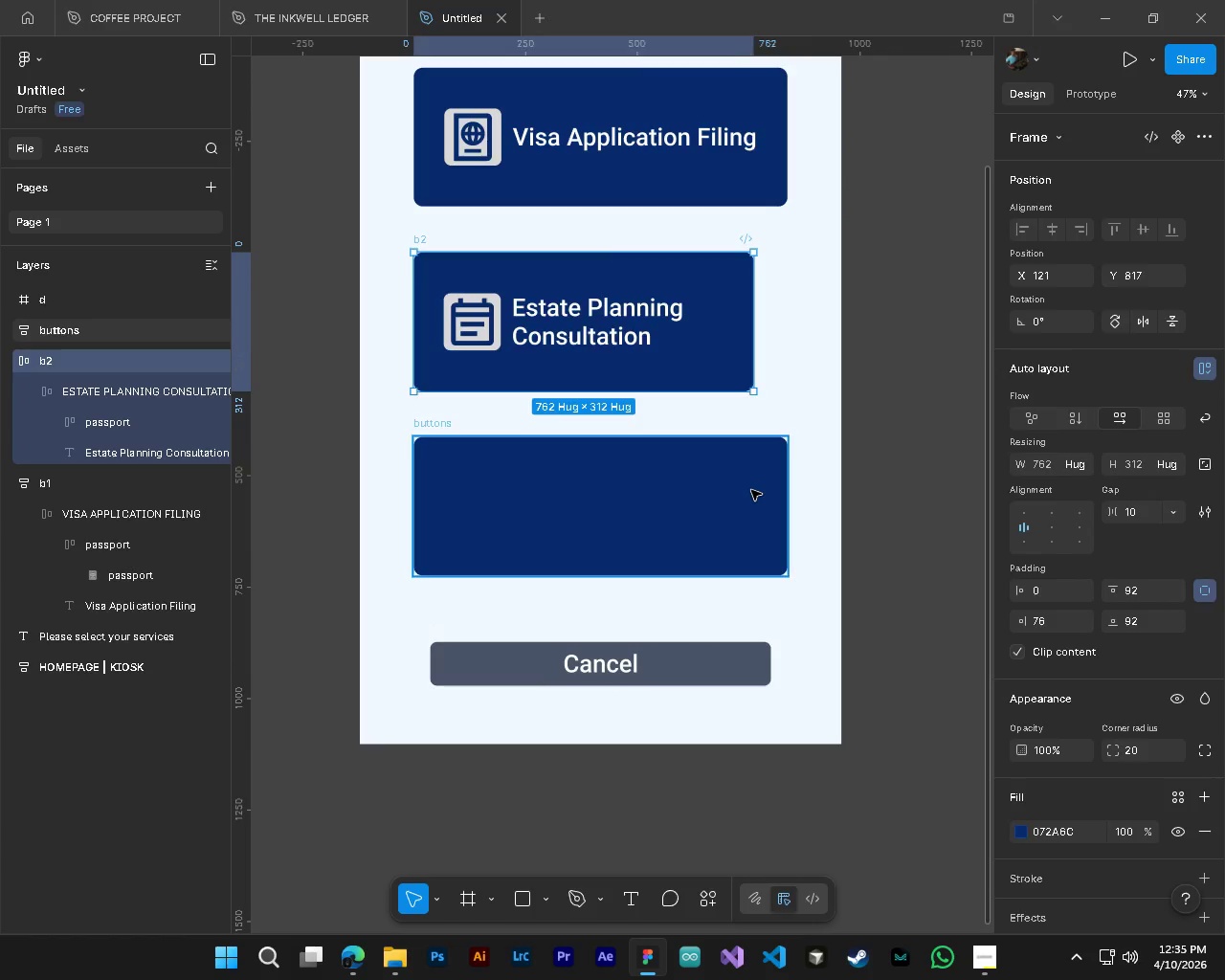 
key(Control+Z)
 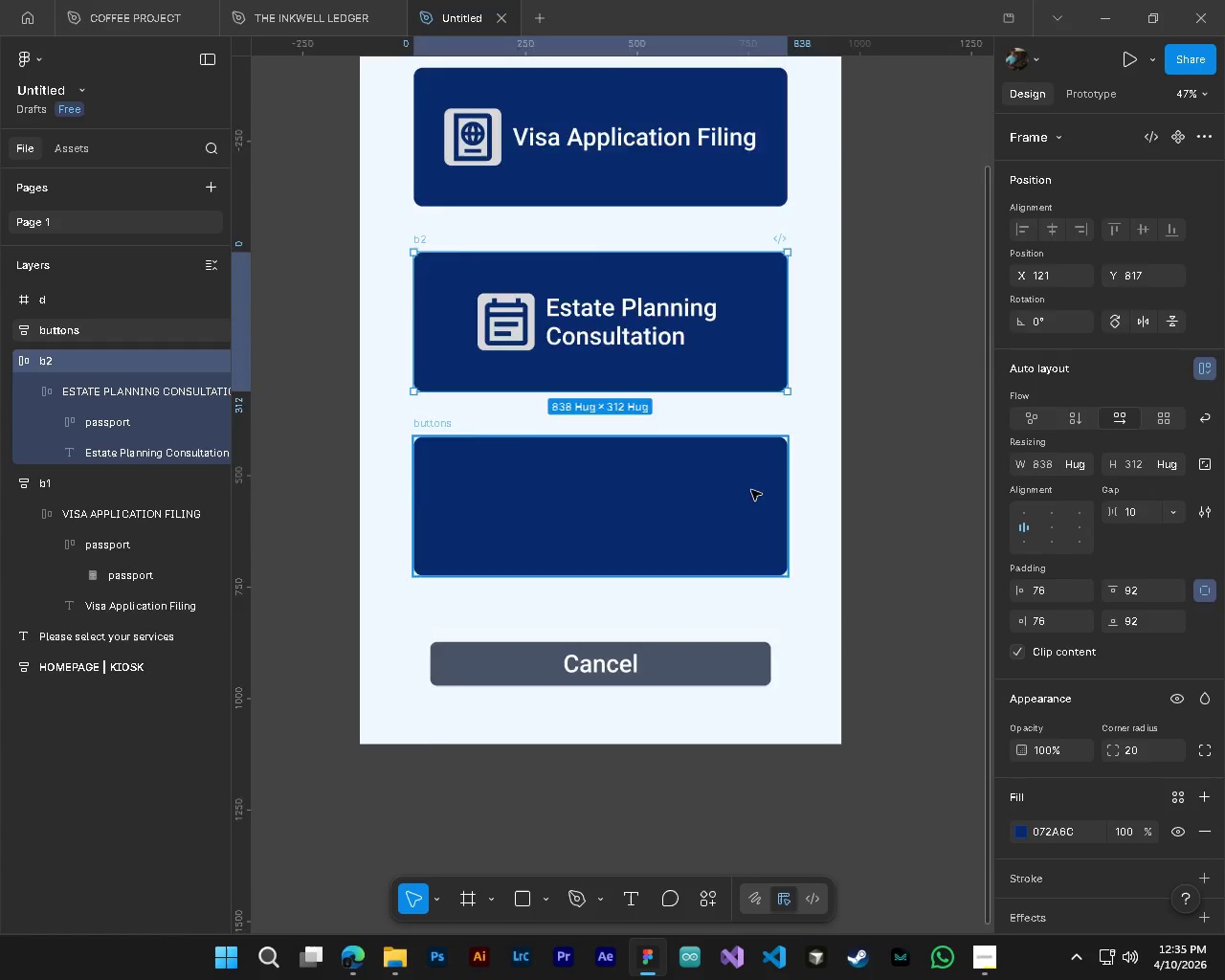 
scroll: coordinate [751, 490], scroll_direction: up, amount: 4.0
 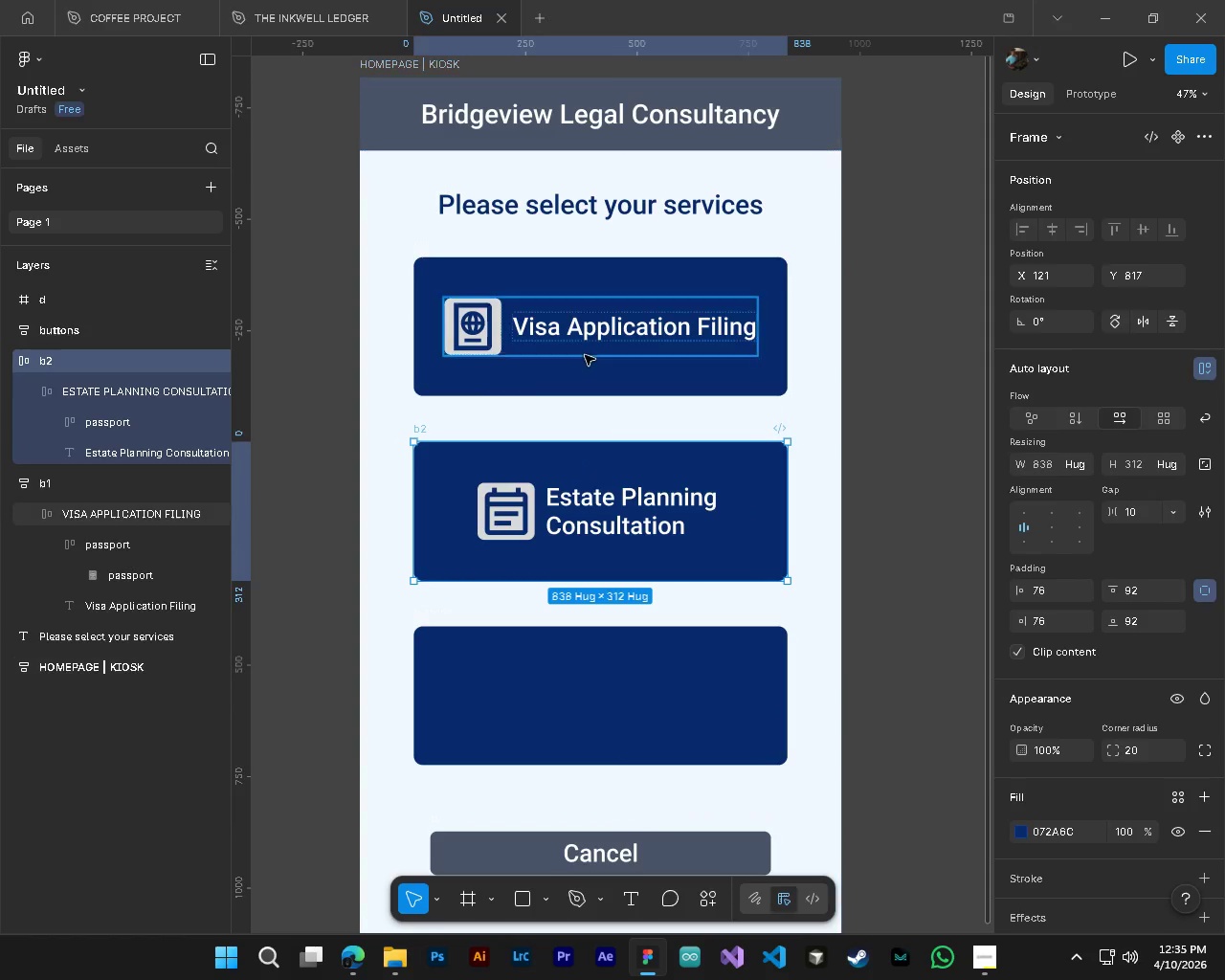 
hold_key(key=ControlLeft, duration=1.0)
left_click([564, 343])
 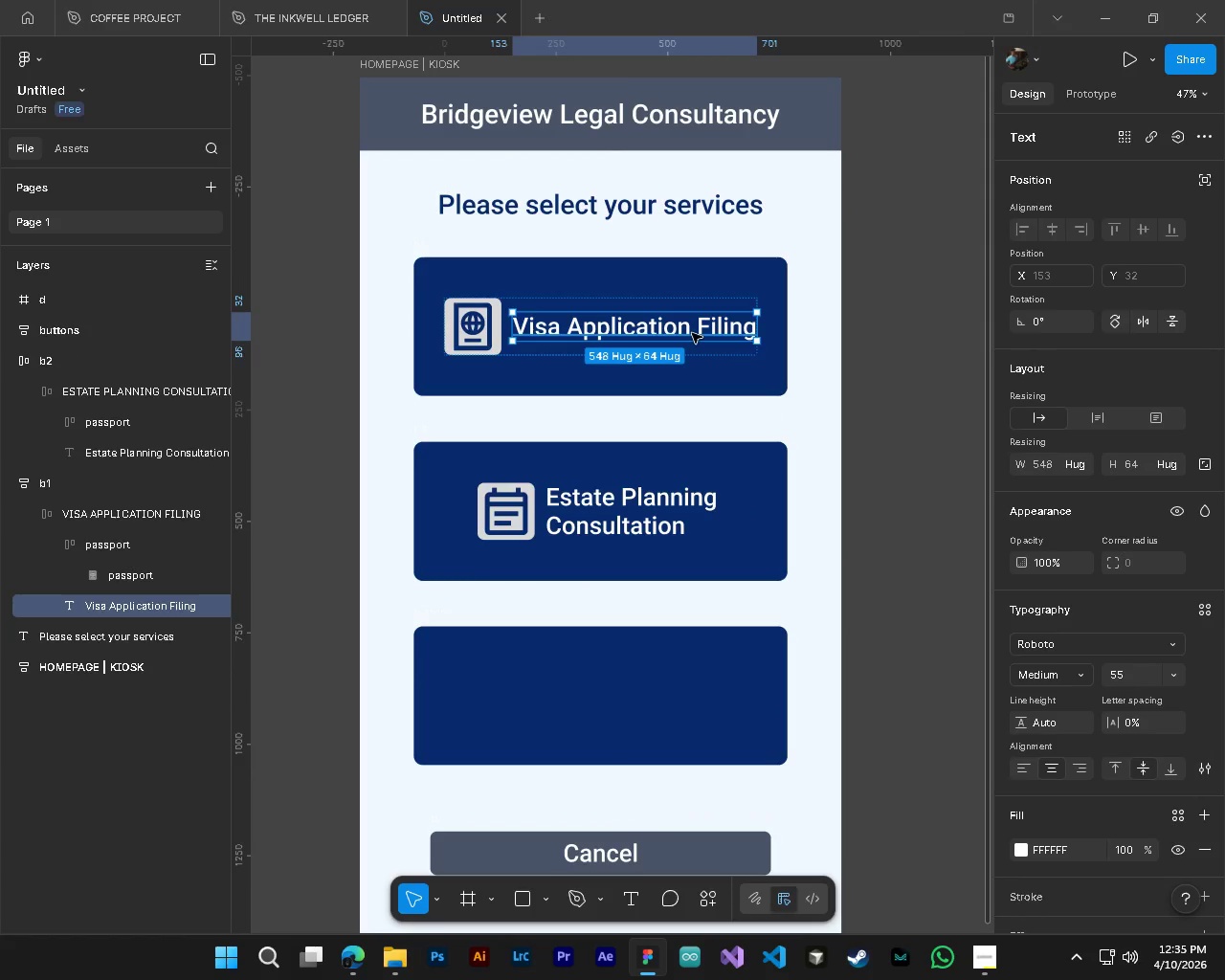 
key(T)
 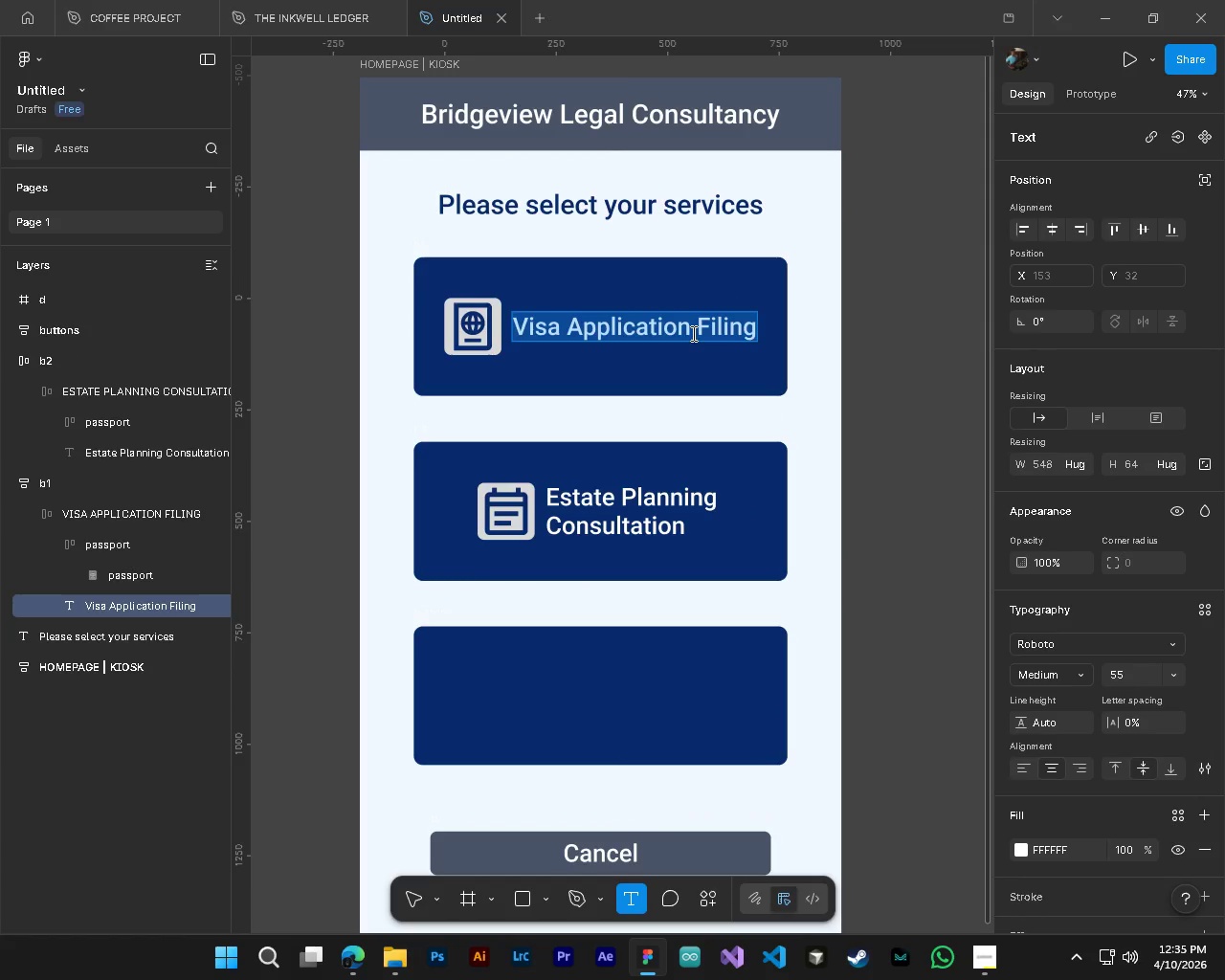 
left_click([692, 333])
 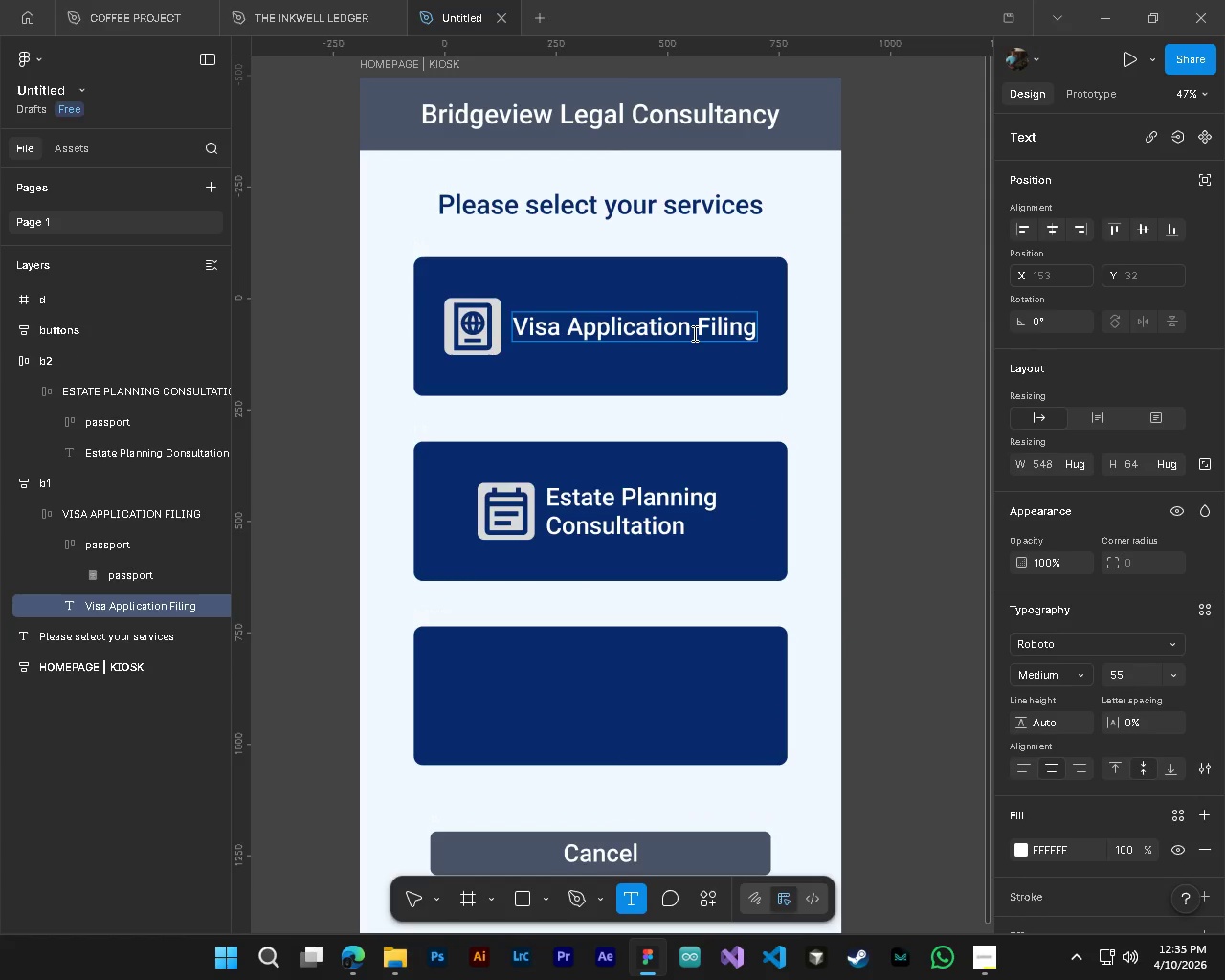 
key(ArrowRight)
 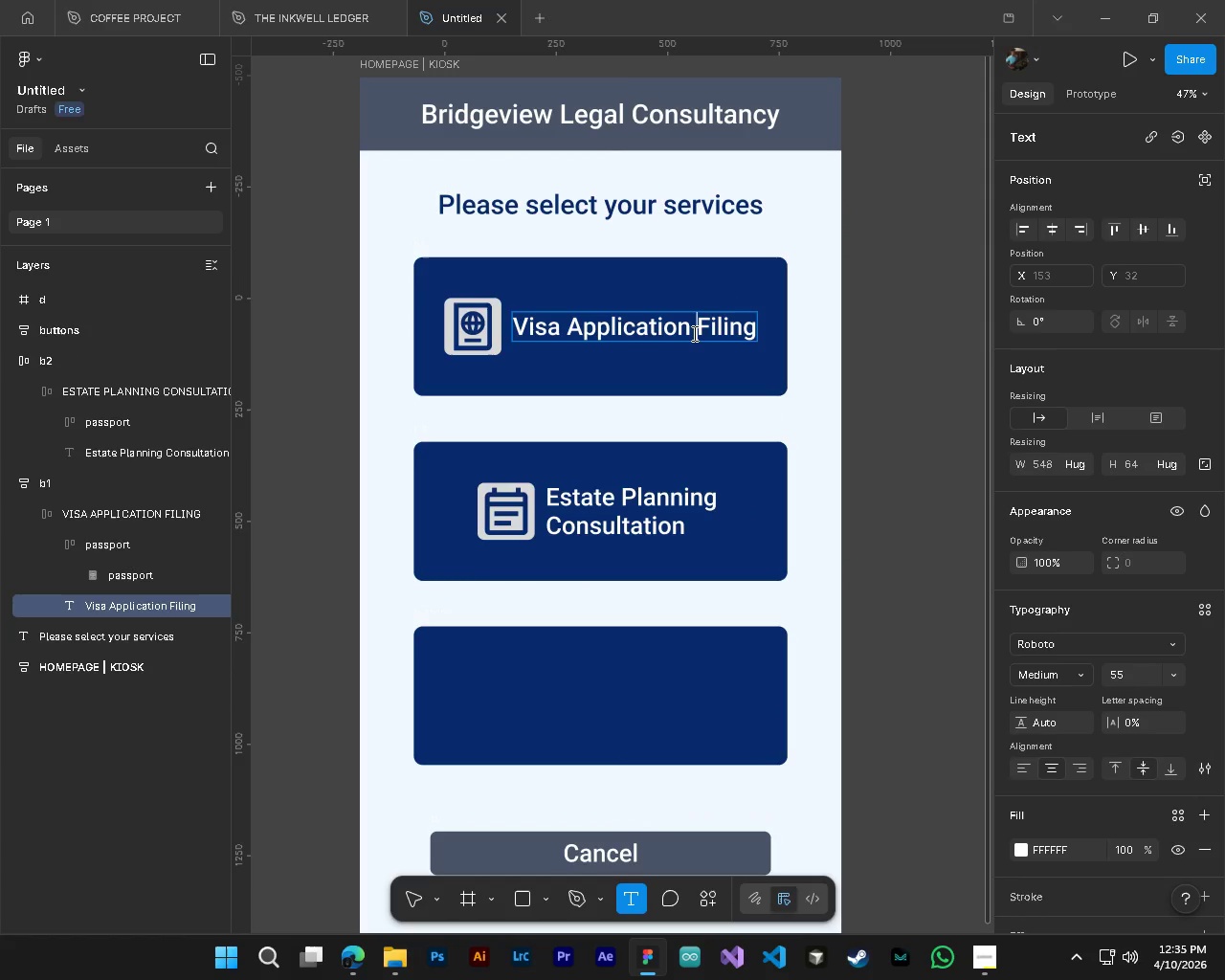 
key(Backspace)
 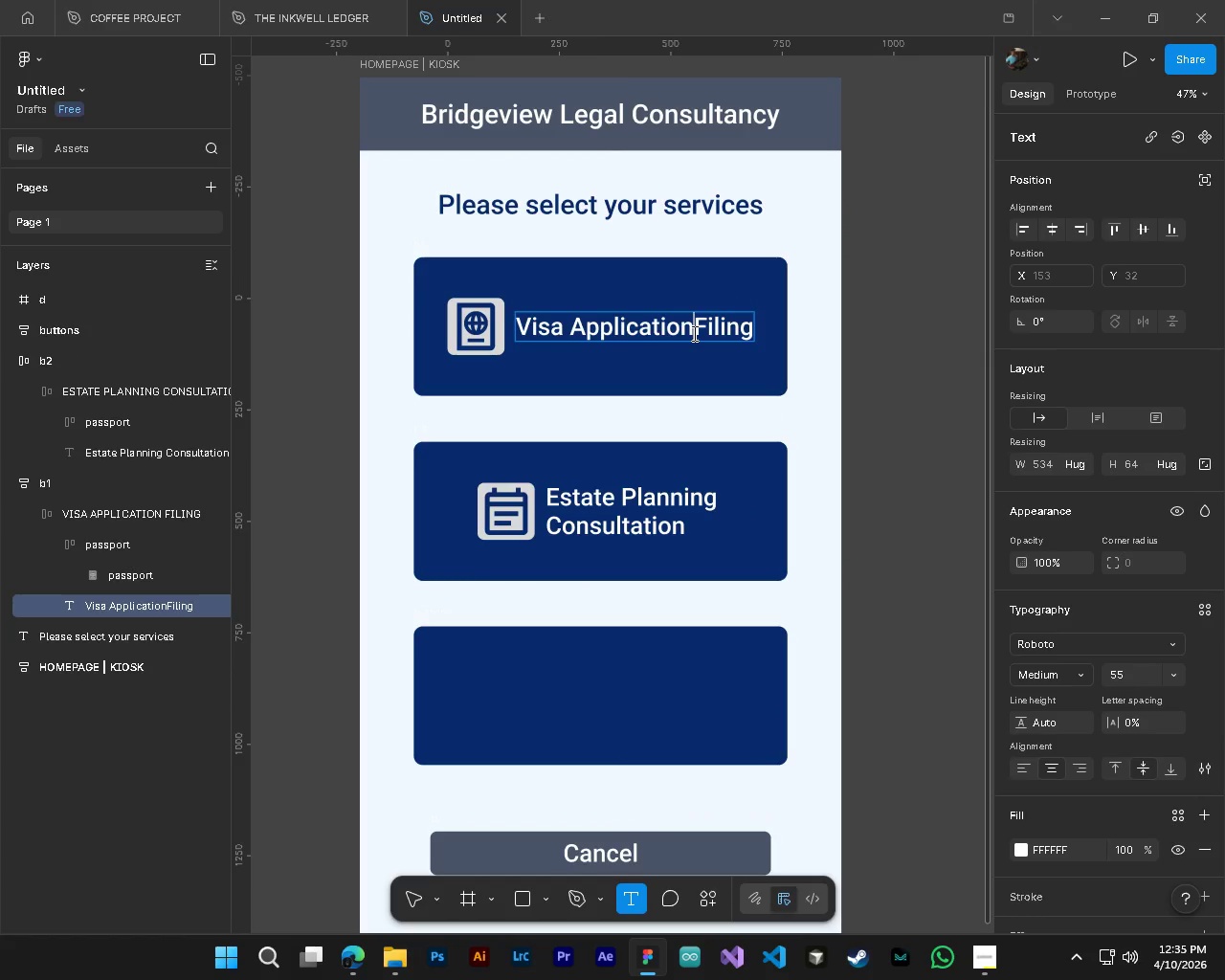 
key(Enter)
 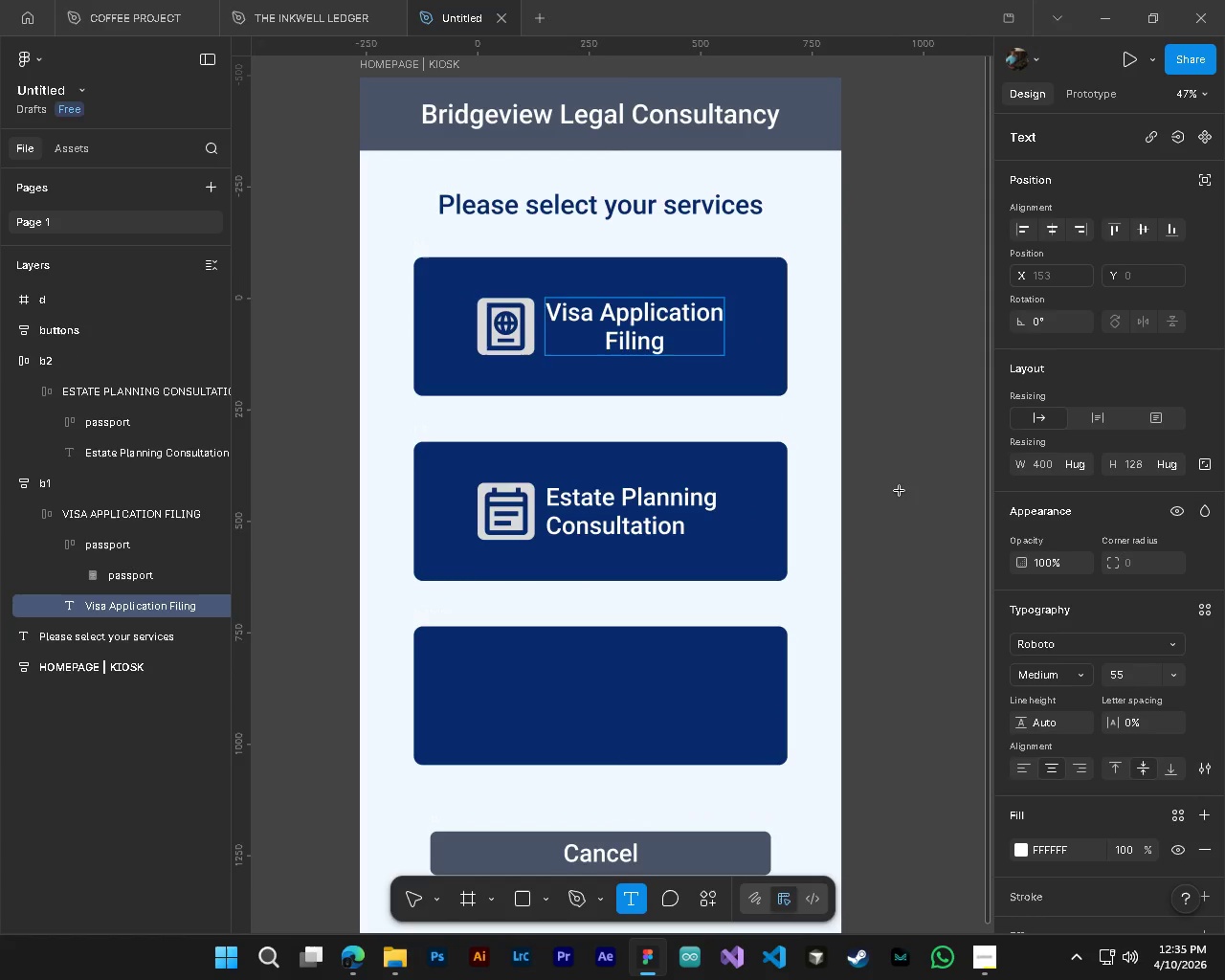 
left_click([898, 480])
 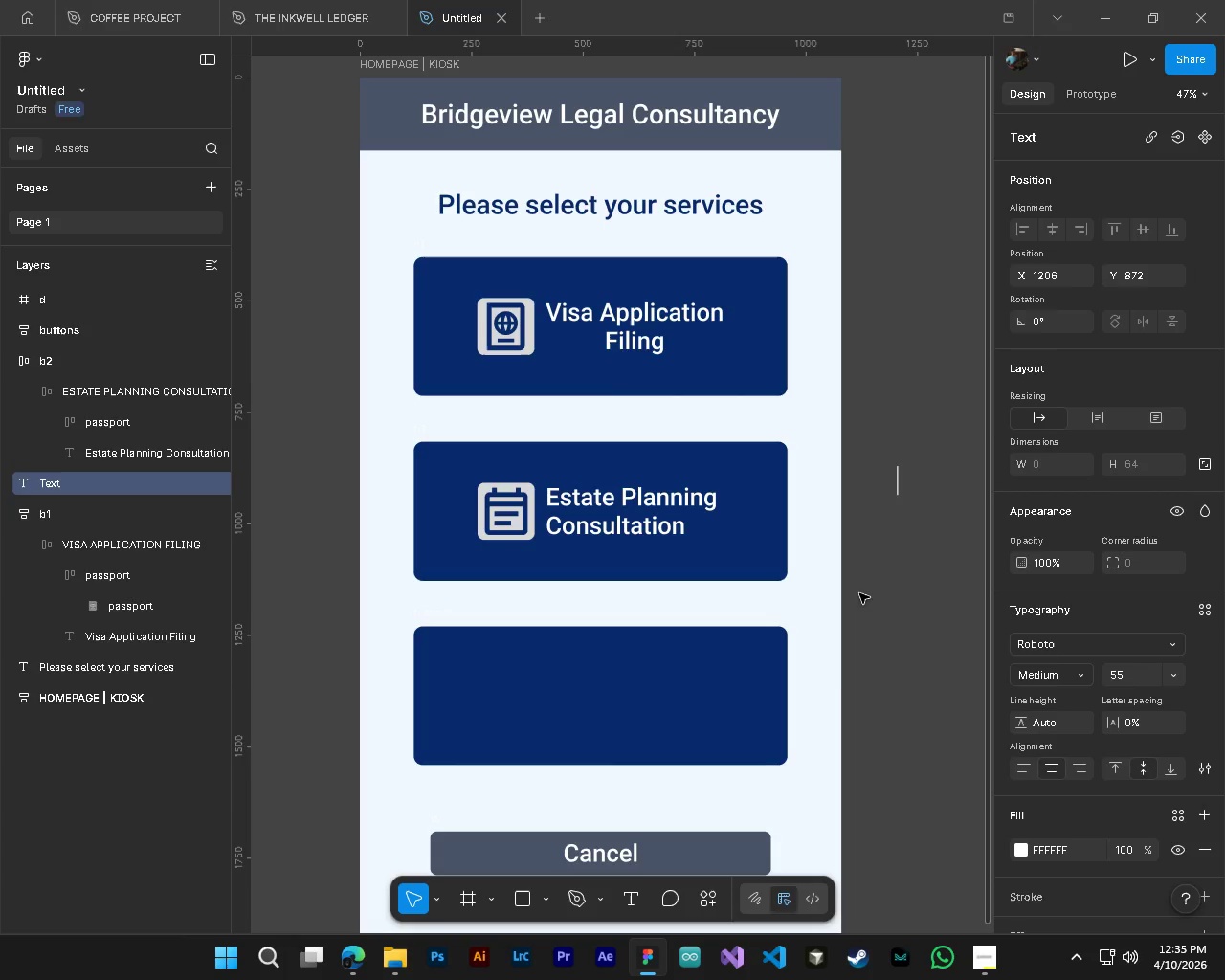 
key(Control+Z)
 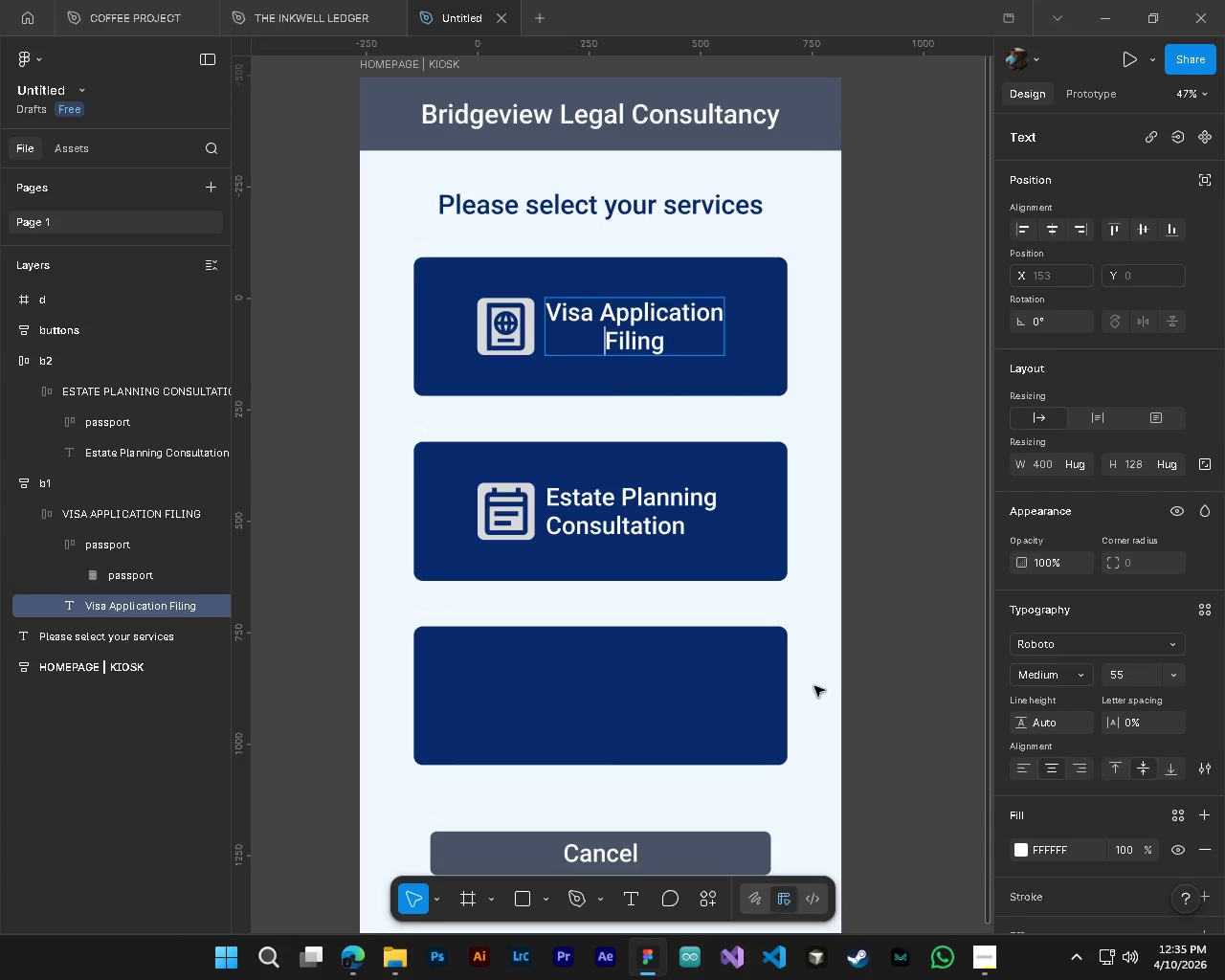 
hold_key(key=ControlLeft, duration=0.33)
 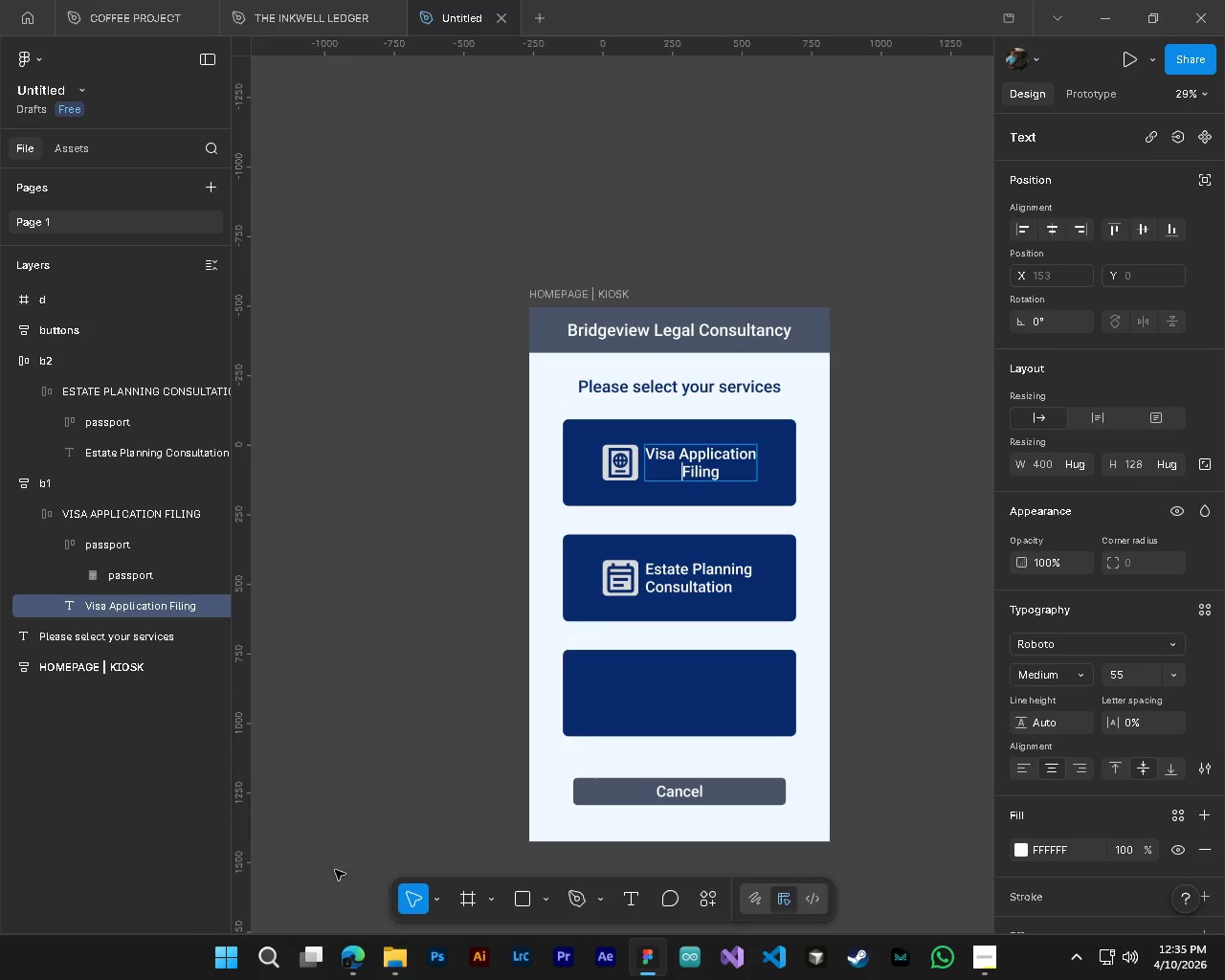 
key(Alt+Control+AltLeft)
 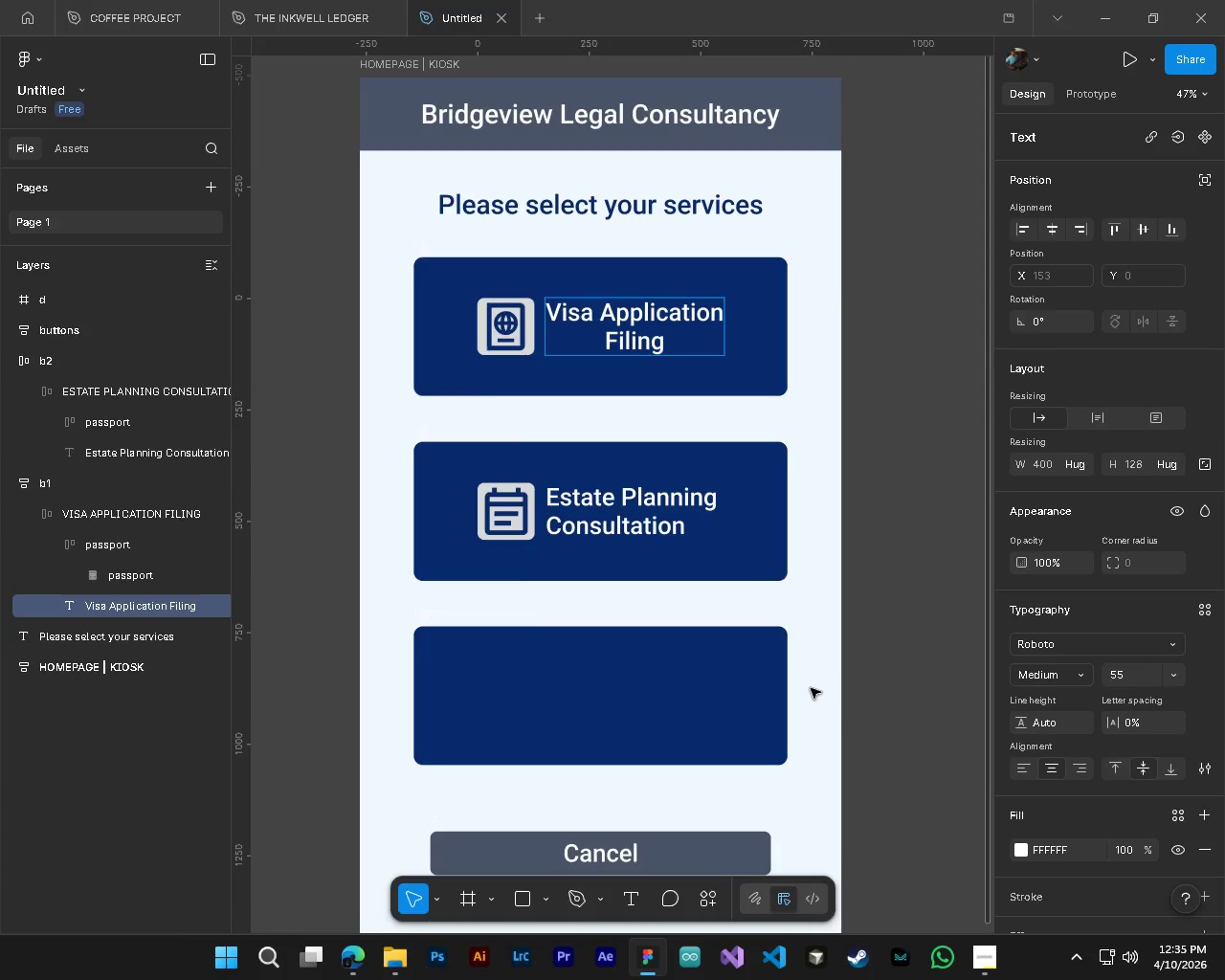 
scroll: coordinate [811, 688], scroll_direction: down, amount: 4.0
 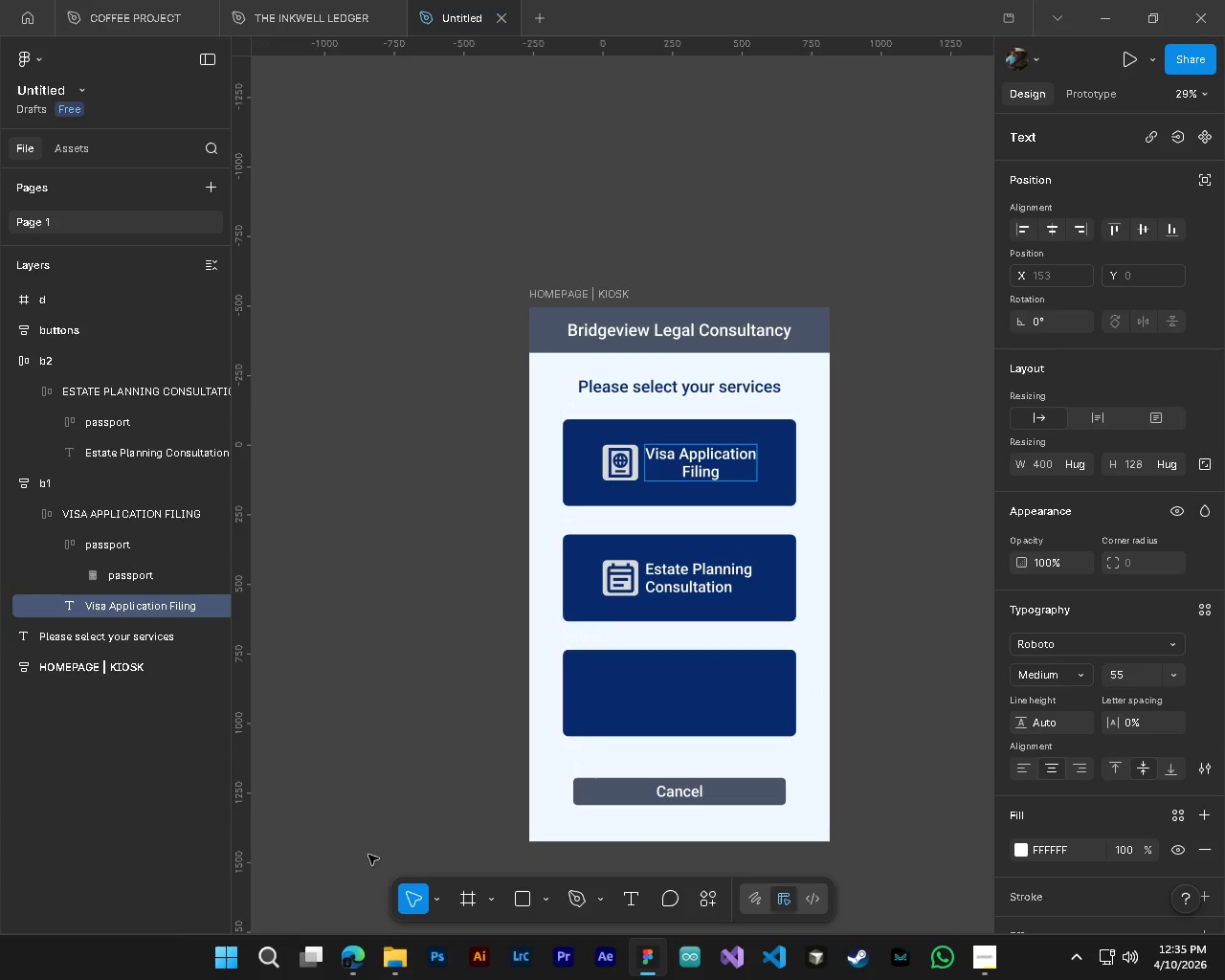 
left_click([359, 762])
 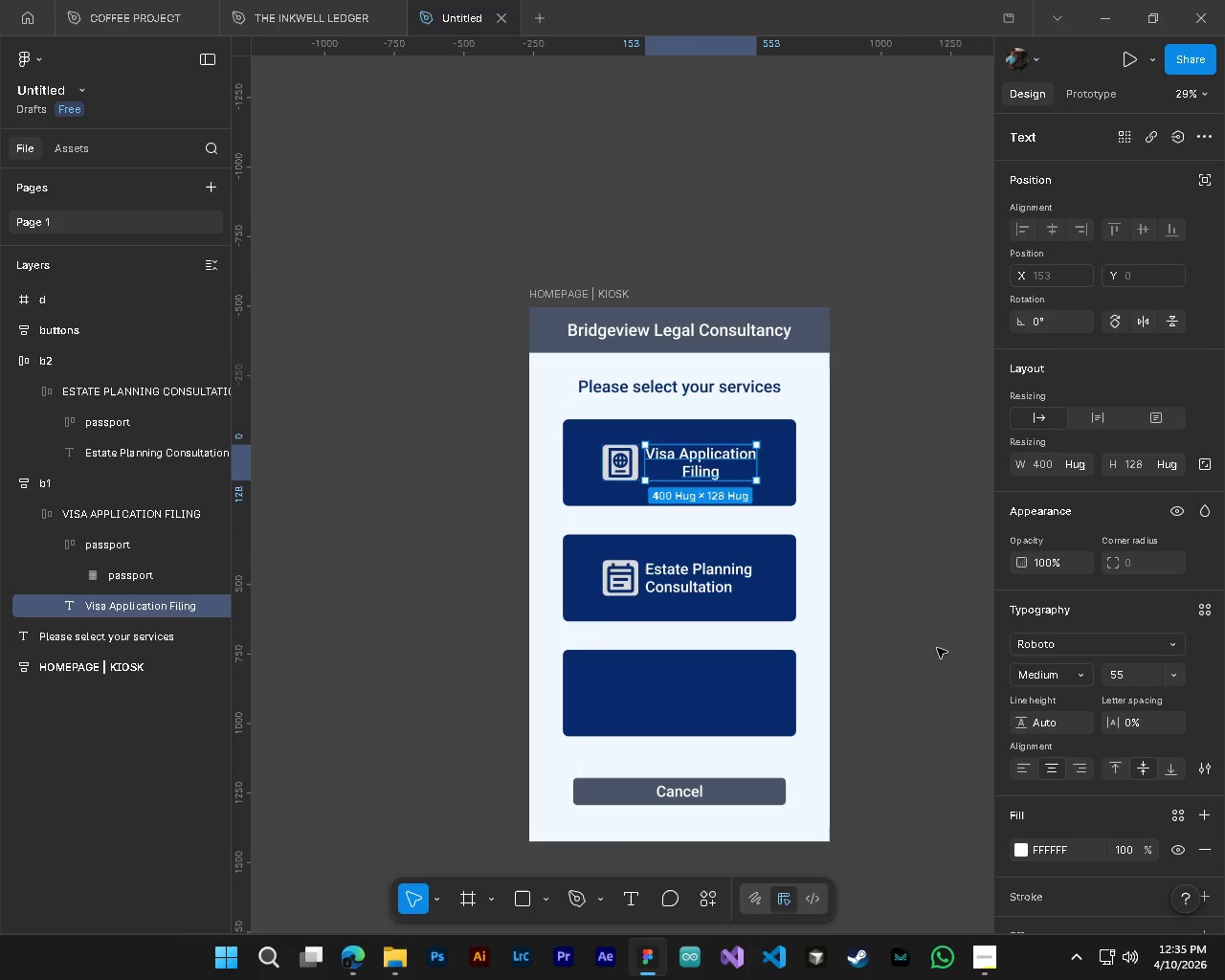 
left_click([932, 644])
 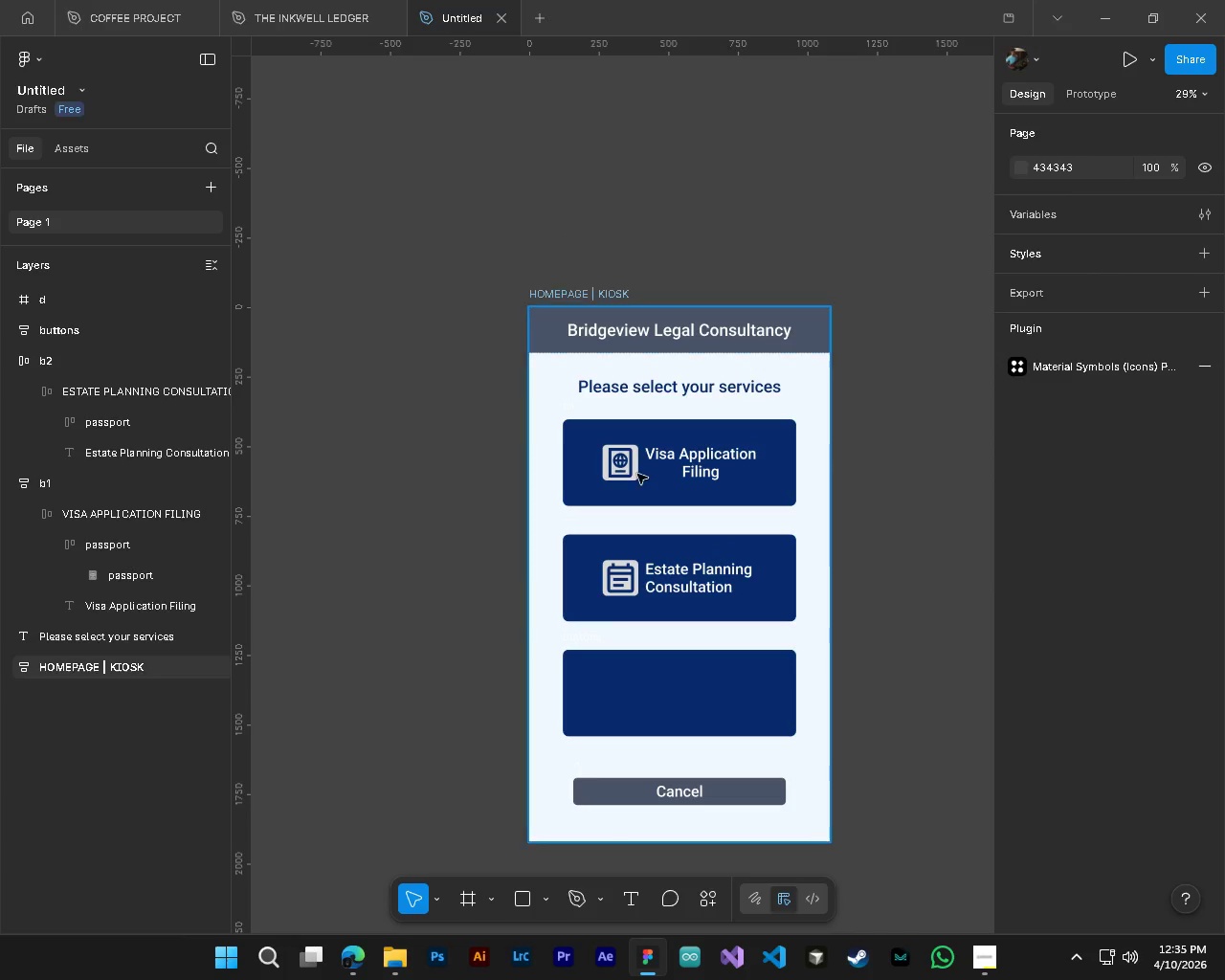 
hold_key(key=ControlLeft, duration=0.84)
left_click([715, 478])
 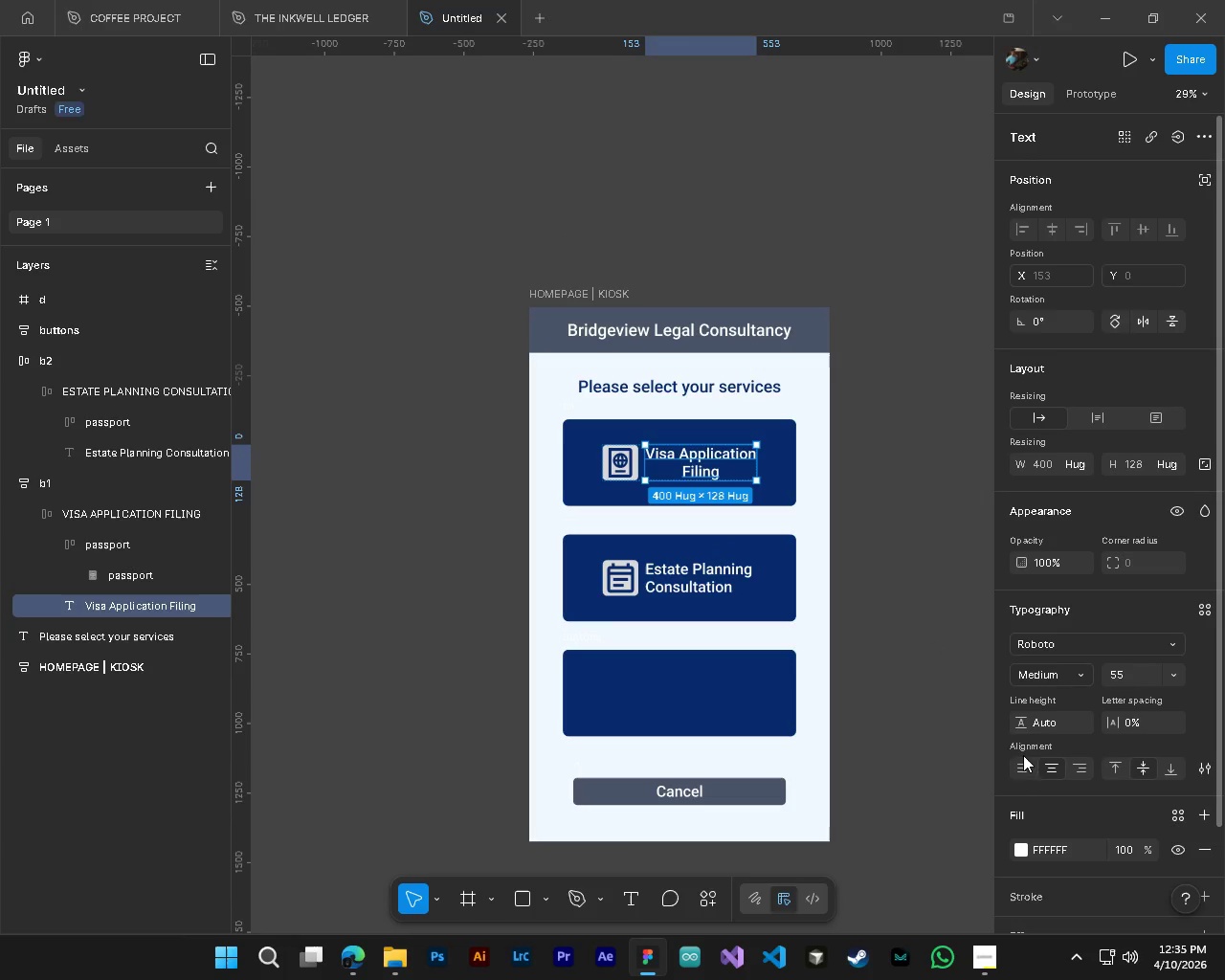 
left_click([1021, 769])
 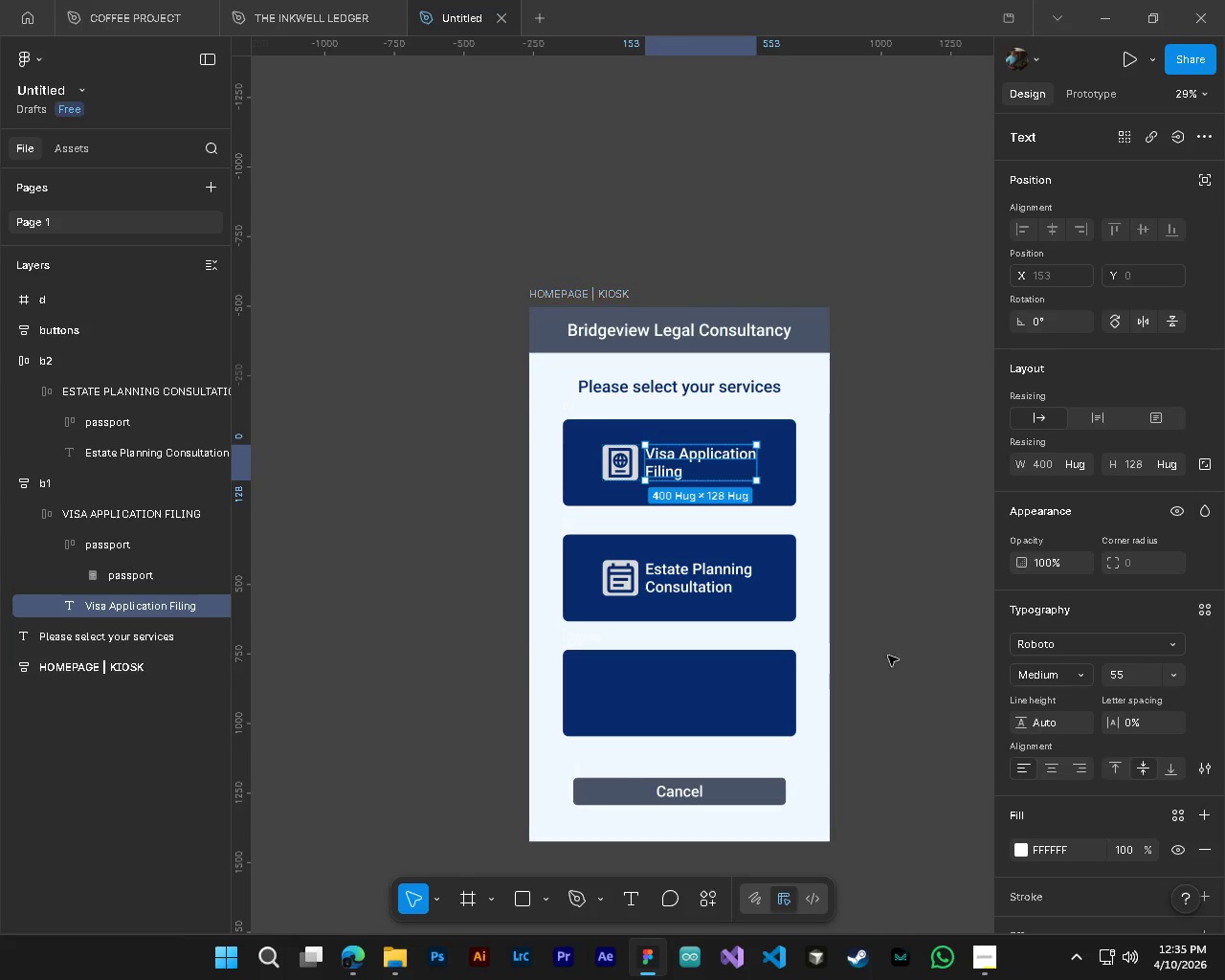 
left_click([897, 652])
 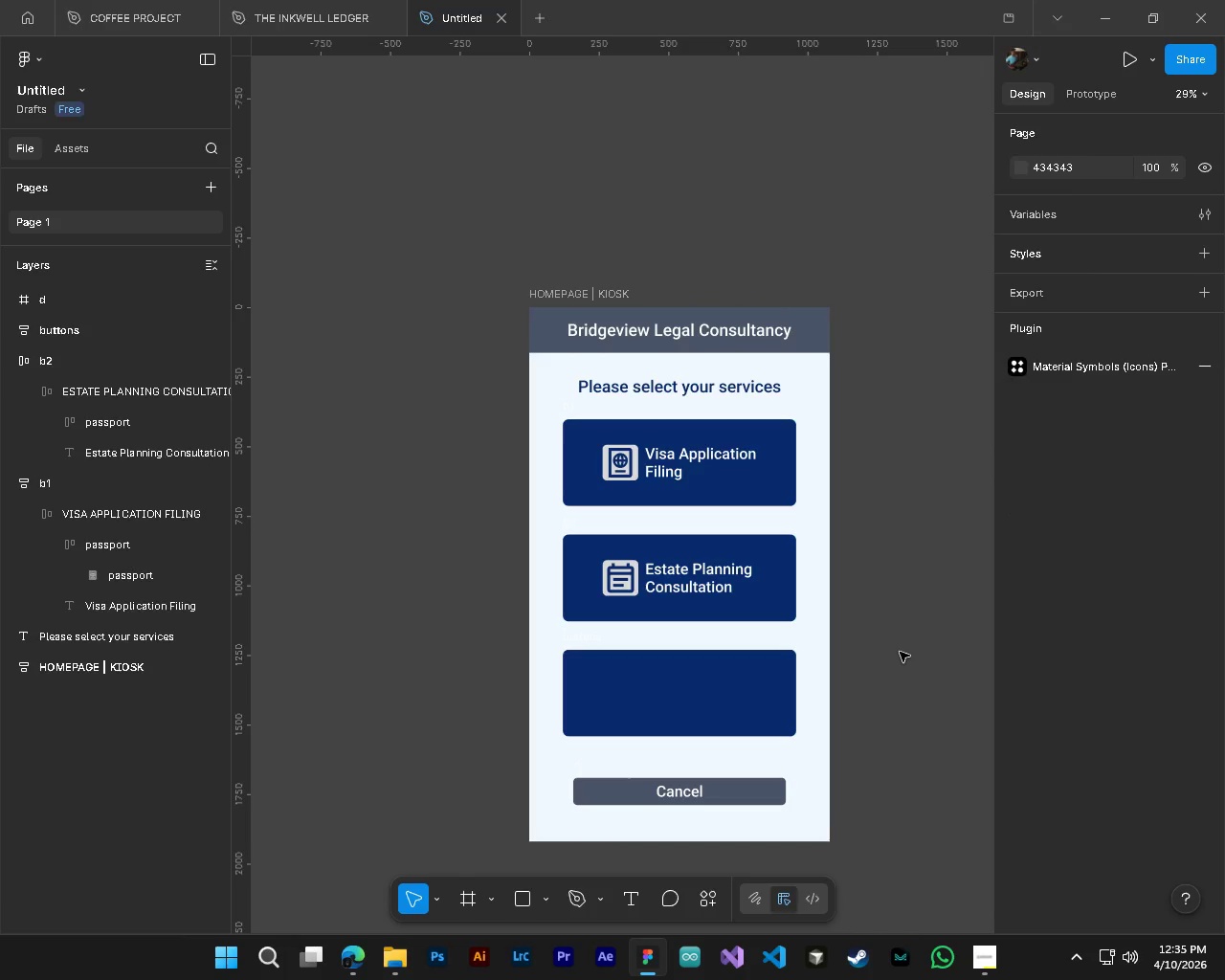 
hold_key(key=ControlLeft, duration=2.3)
 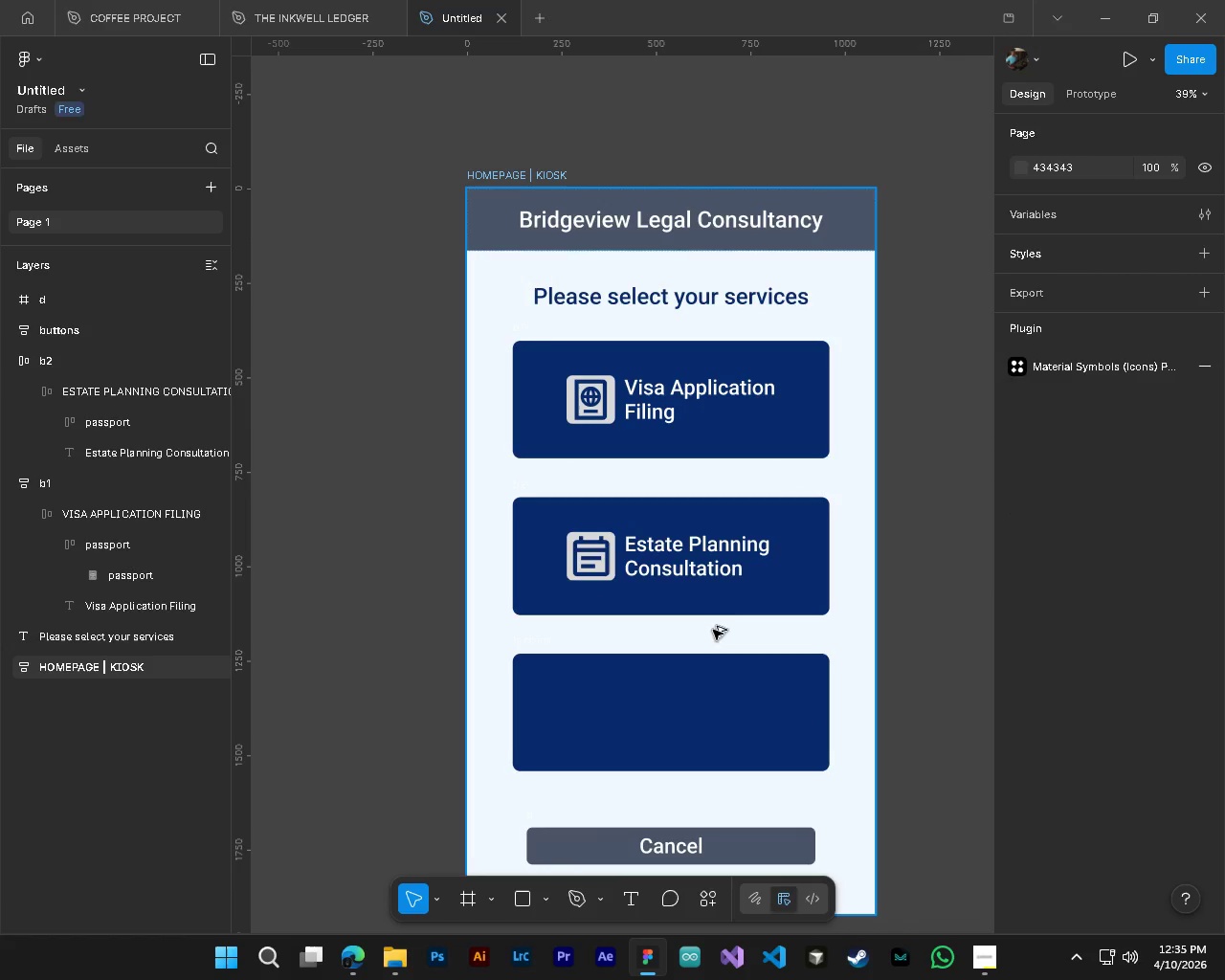 
hold_key(key=AltLeft, duration=1.5)
 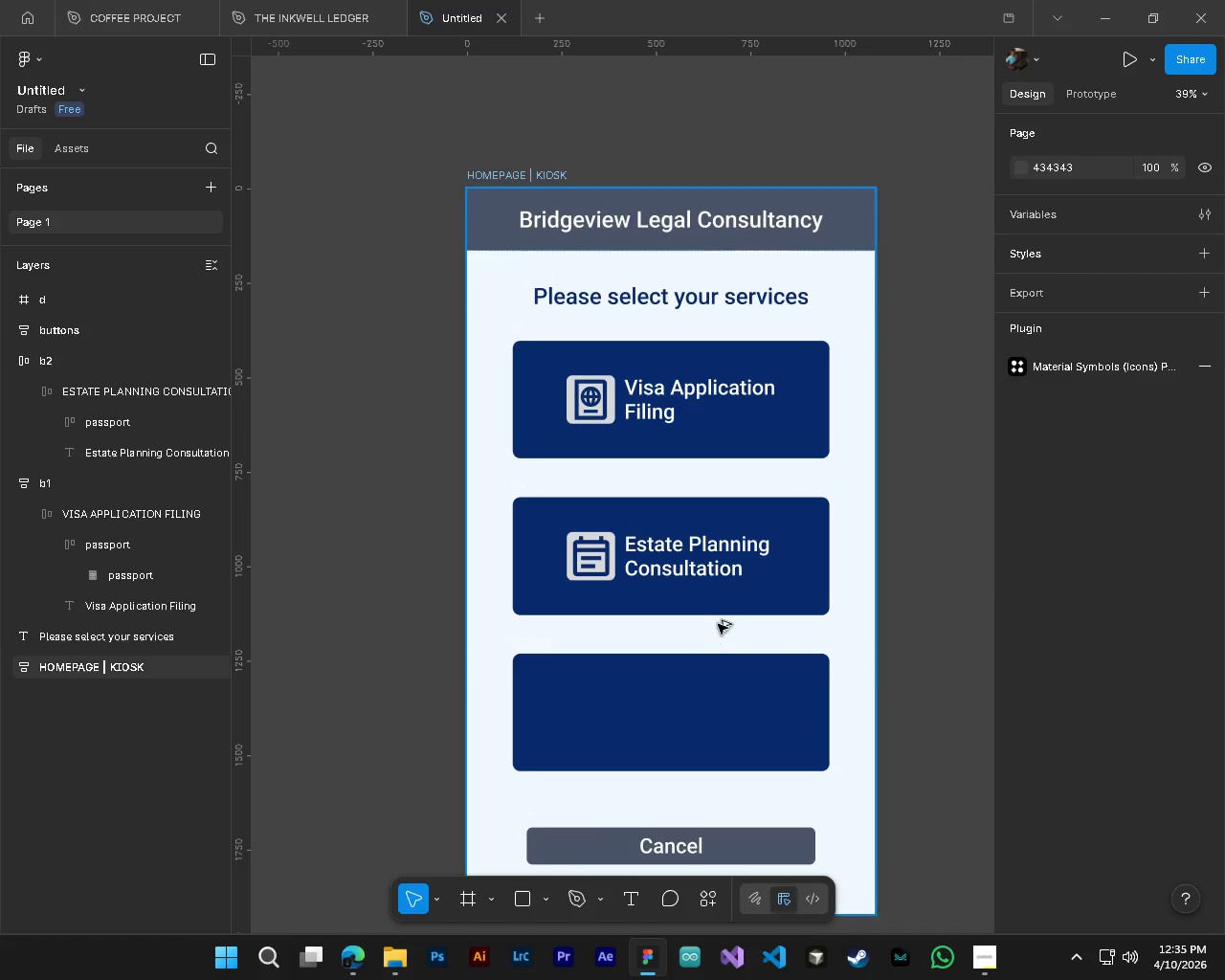 
hold_key(key=AltLeft, duration=0.62)
scroll: coordinate [704, 638], scroll_direction: up, amount: 3.0
 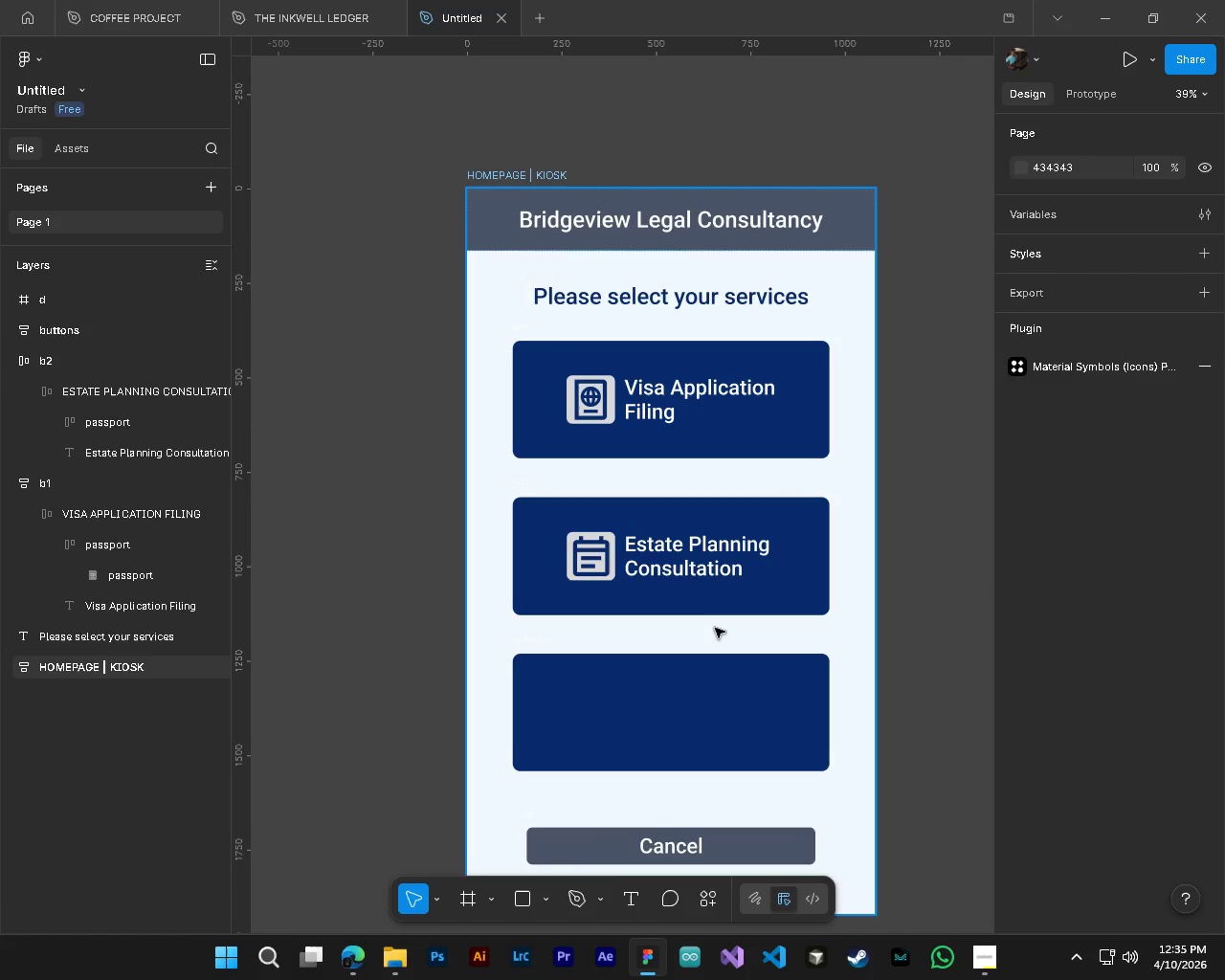 
key(Alt+Control+AltLeft)
 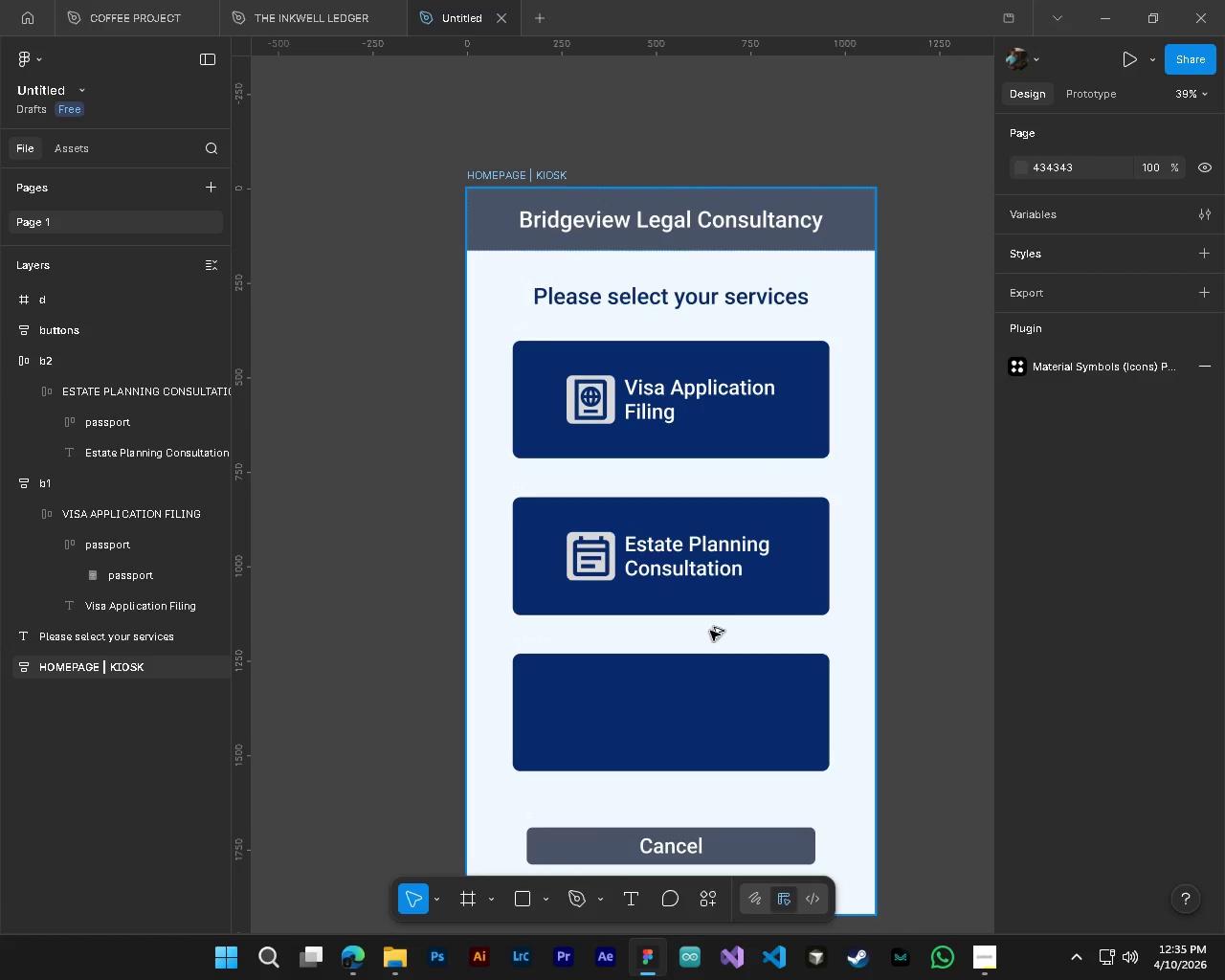 
hold_key(key=ControlLeft, duration=2.22)
 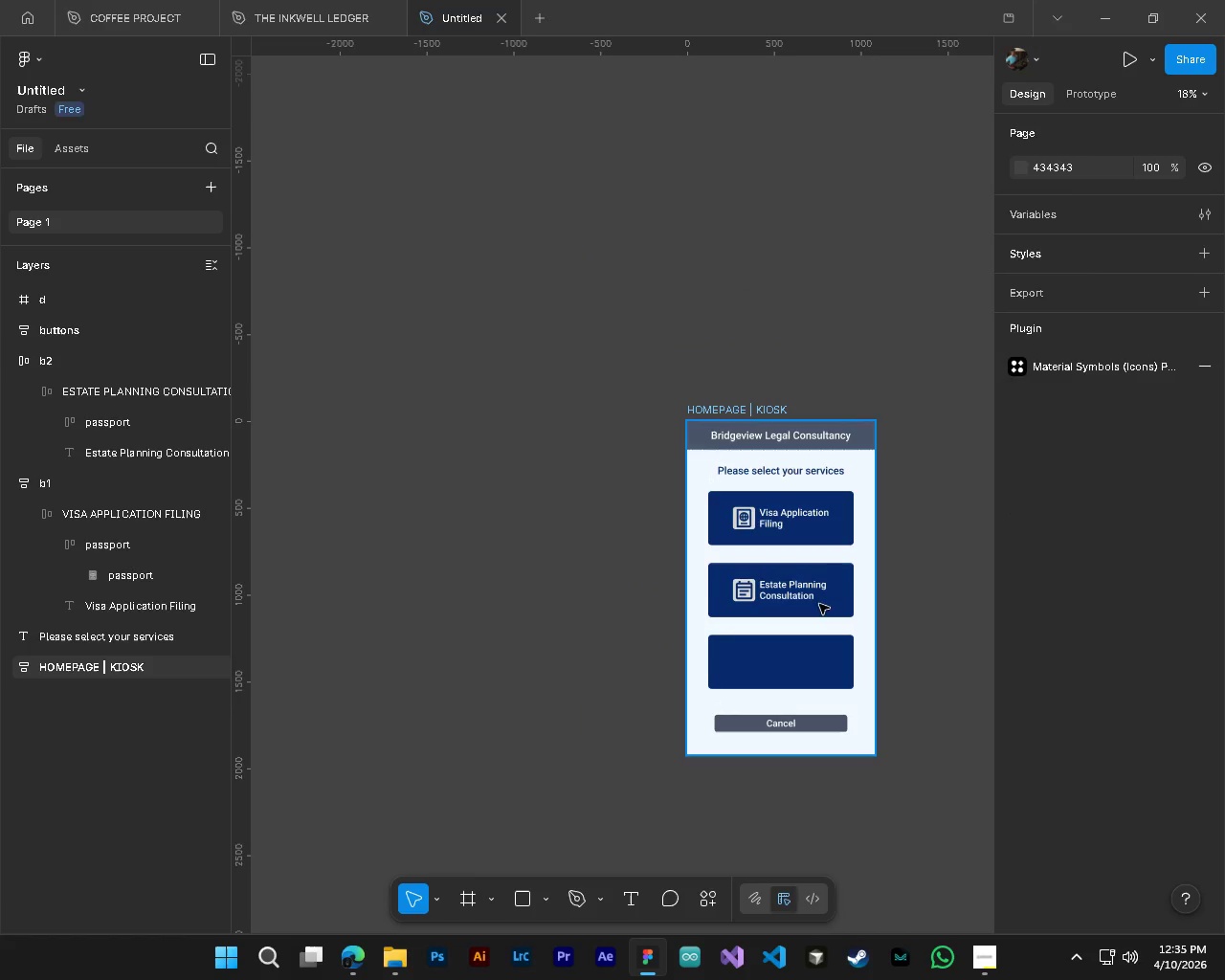 
hold_key(key=AltLeft, duration=1.5)
 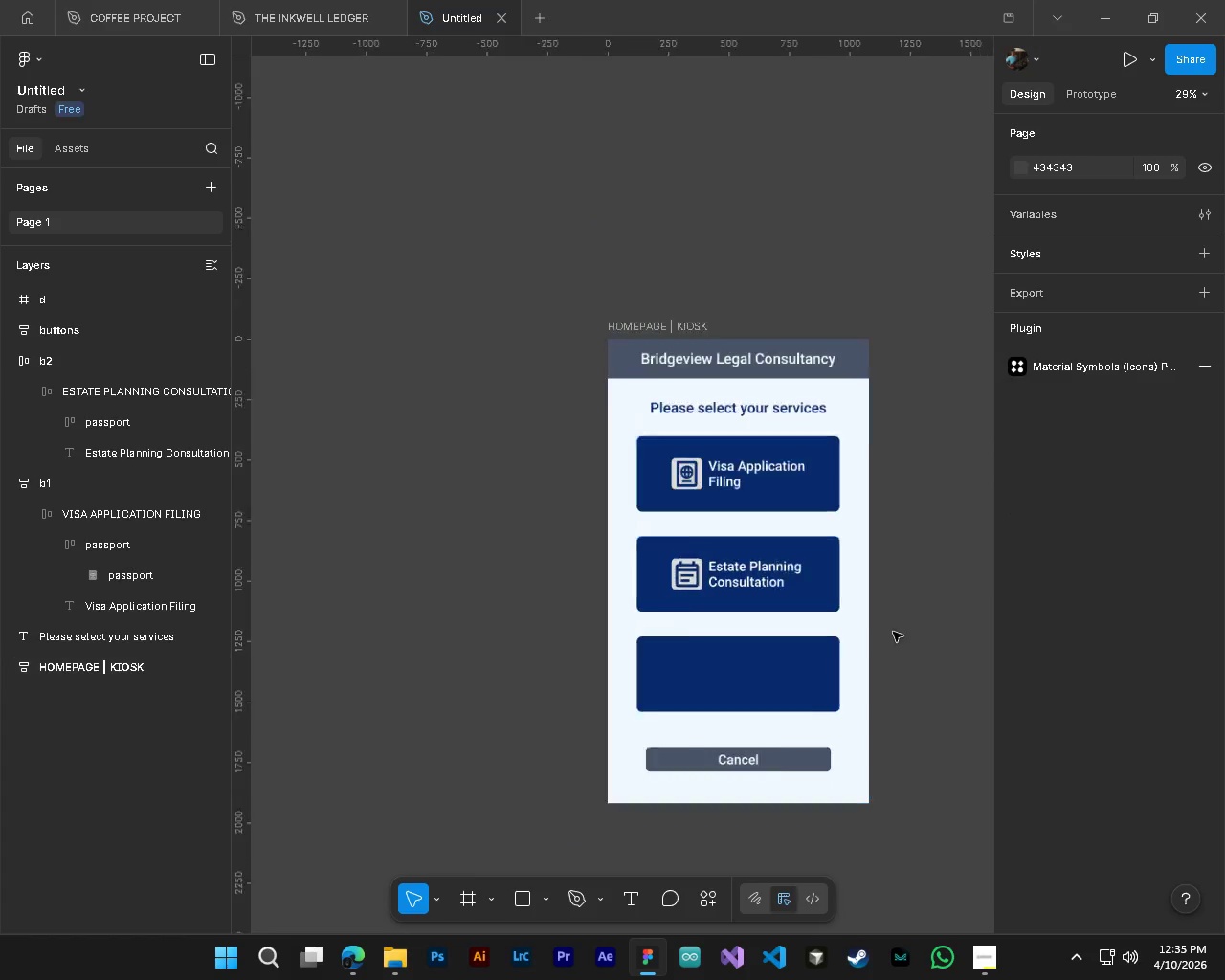 
hold_key(key=AltLeft, duration=0.62)
scroll: coordinate [890, 631], scroll_direction: down, amount: 8.0
 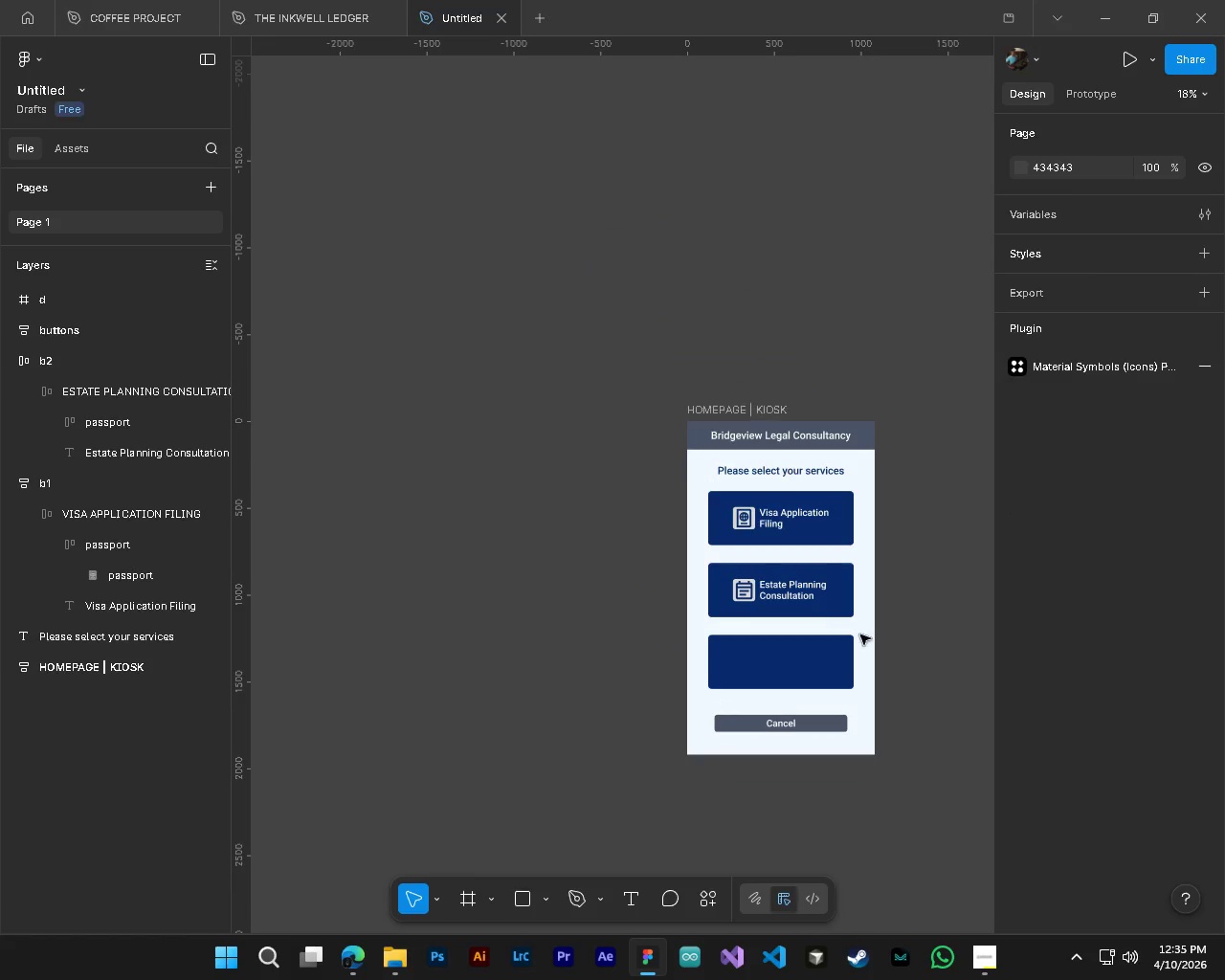 
hold_key(key=ShiftLeft, duration=0.41)
 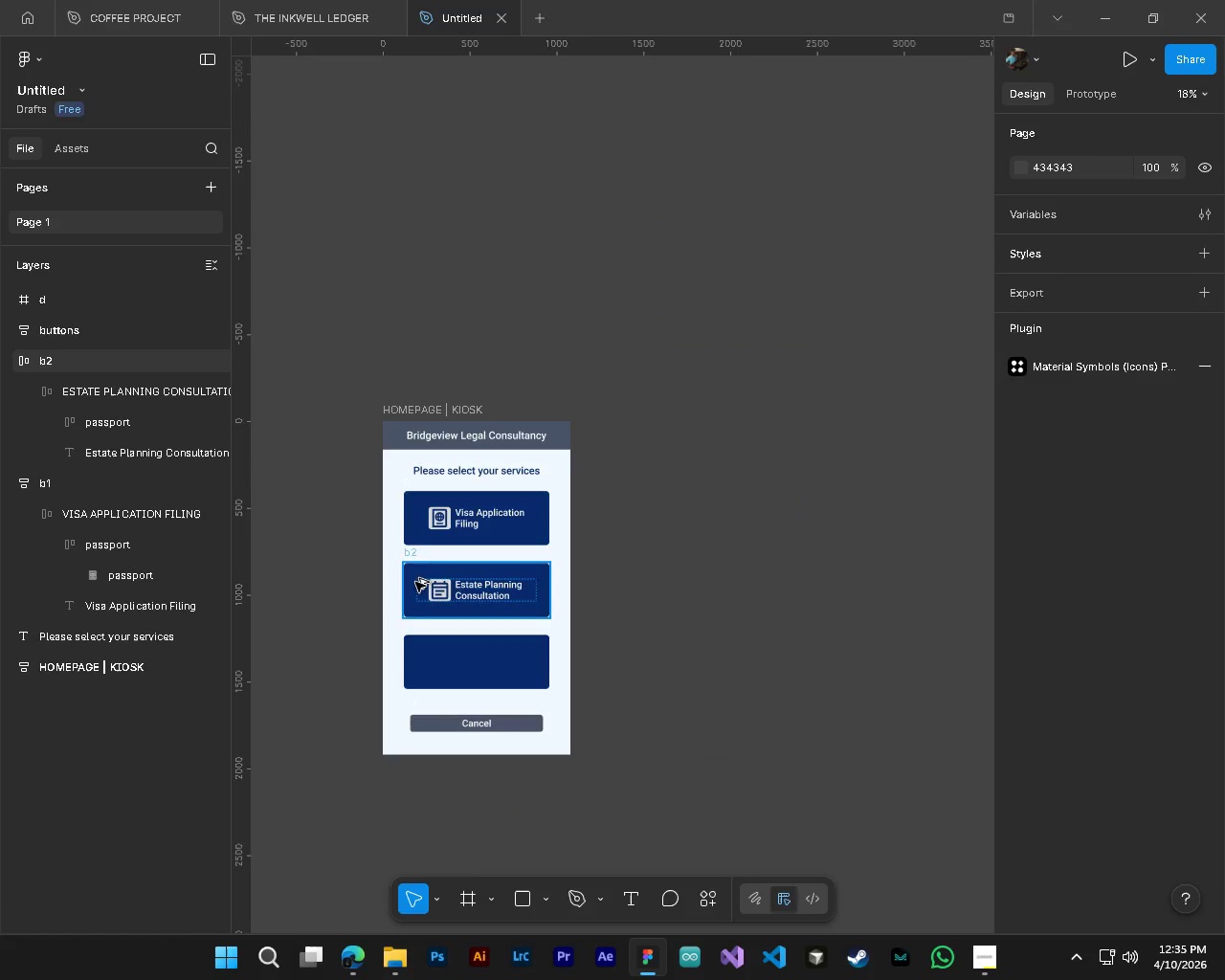 
hold_key(key=ControlLeft, duration=1.24)
 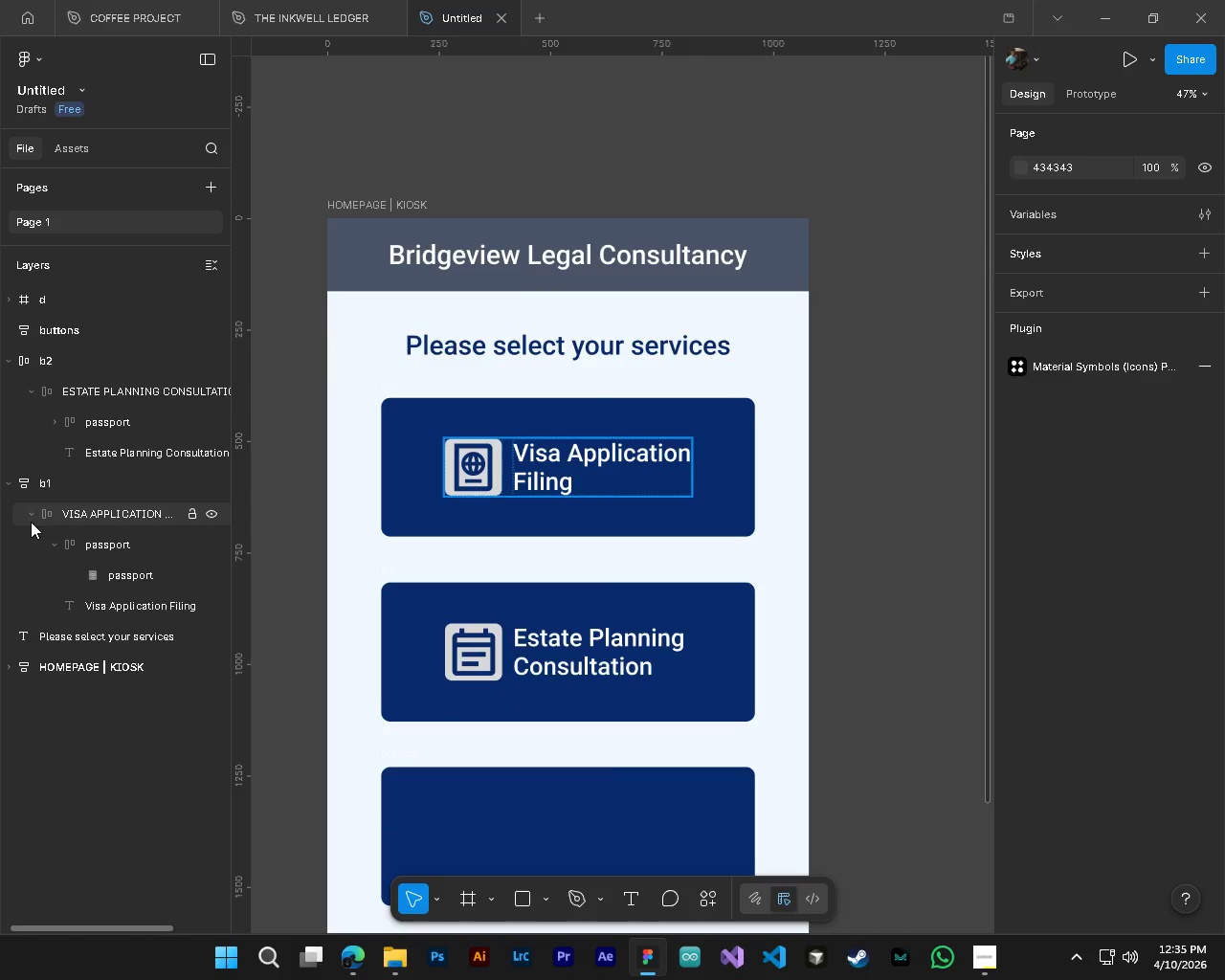 
hold_key(key=AltLeft, duration=1.2)
 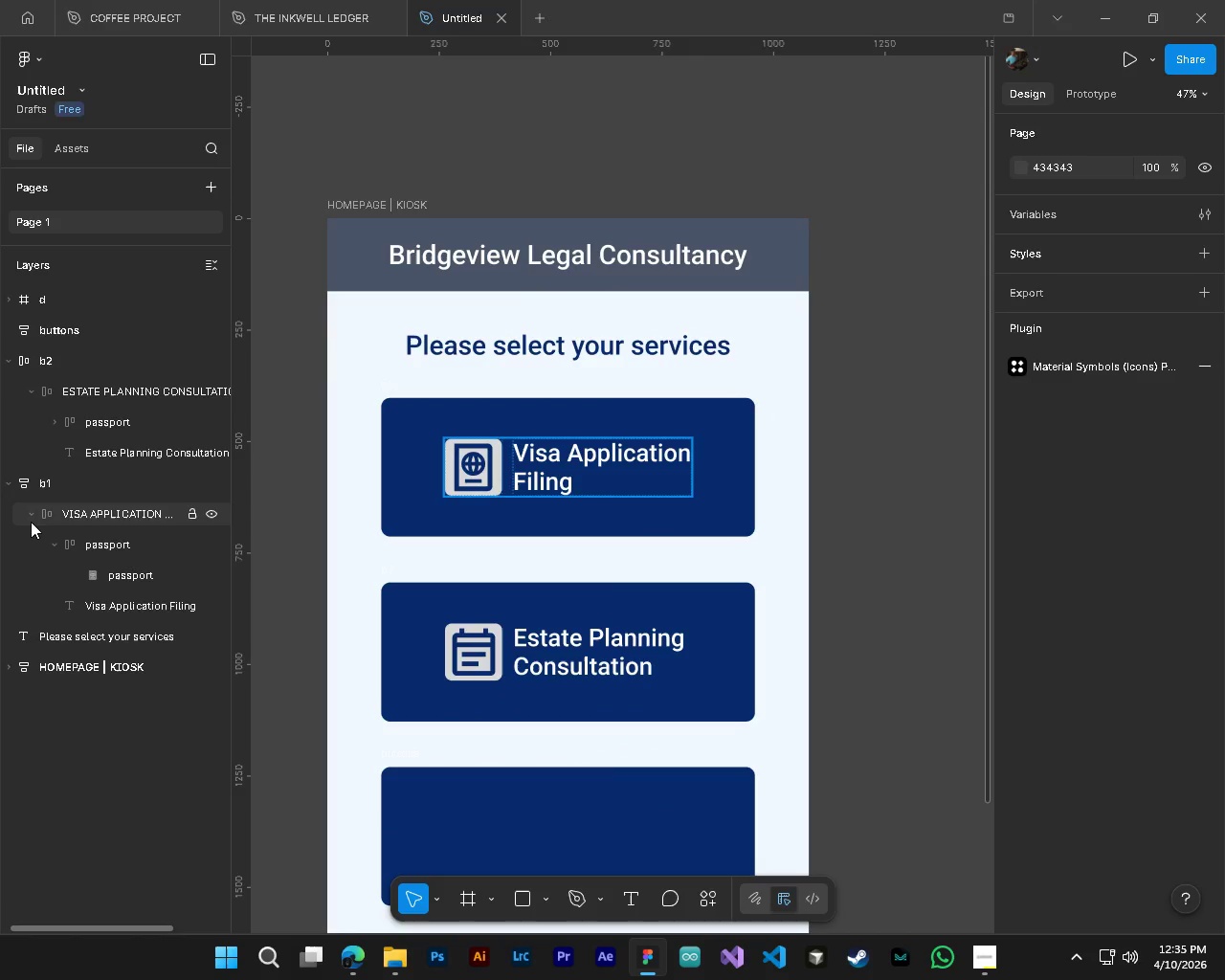 
scroll: coordinate [819, 595], scroll_direction: down, amount: 5.0
 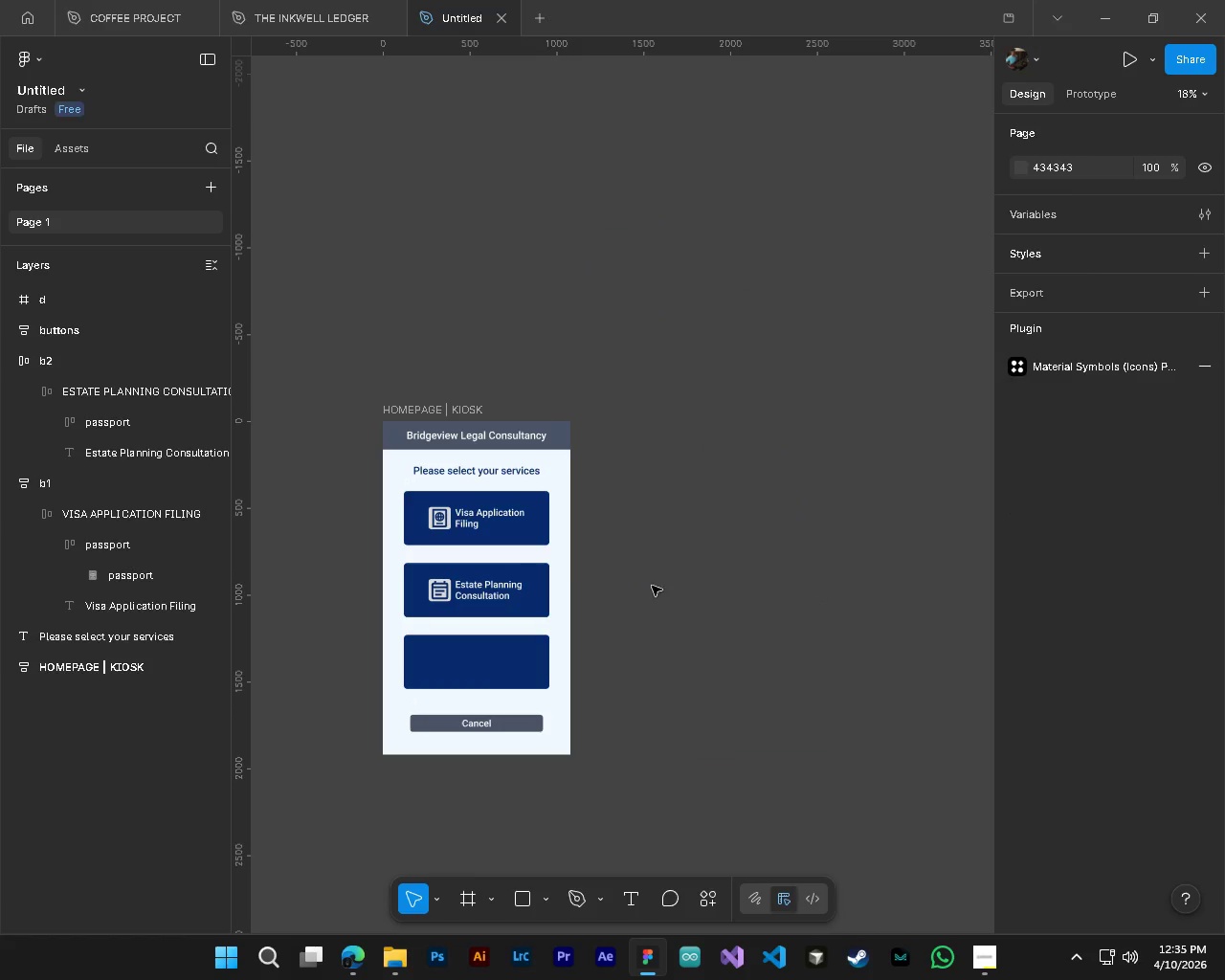 
scroll: coordinate [422, 500], scroll_direction: up, amount: 8.0
 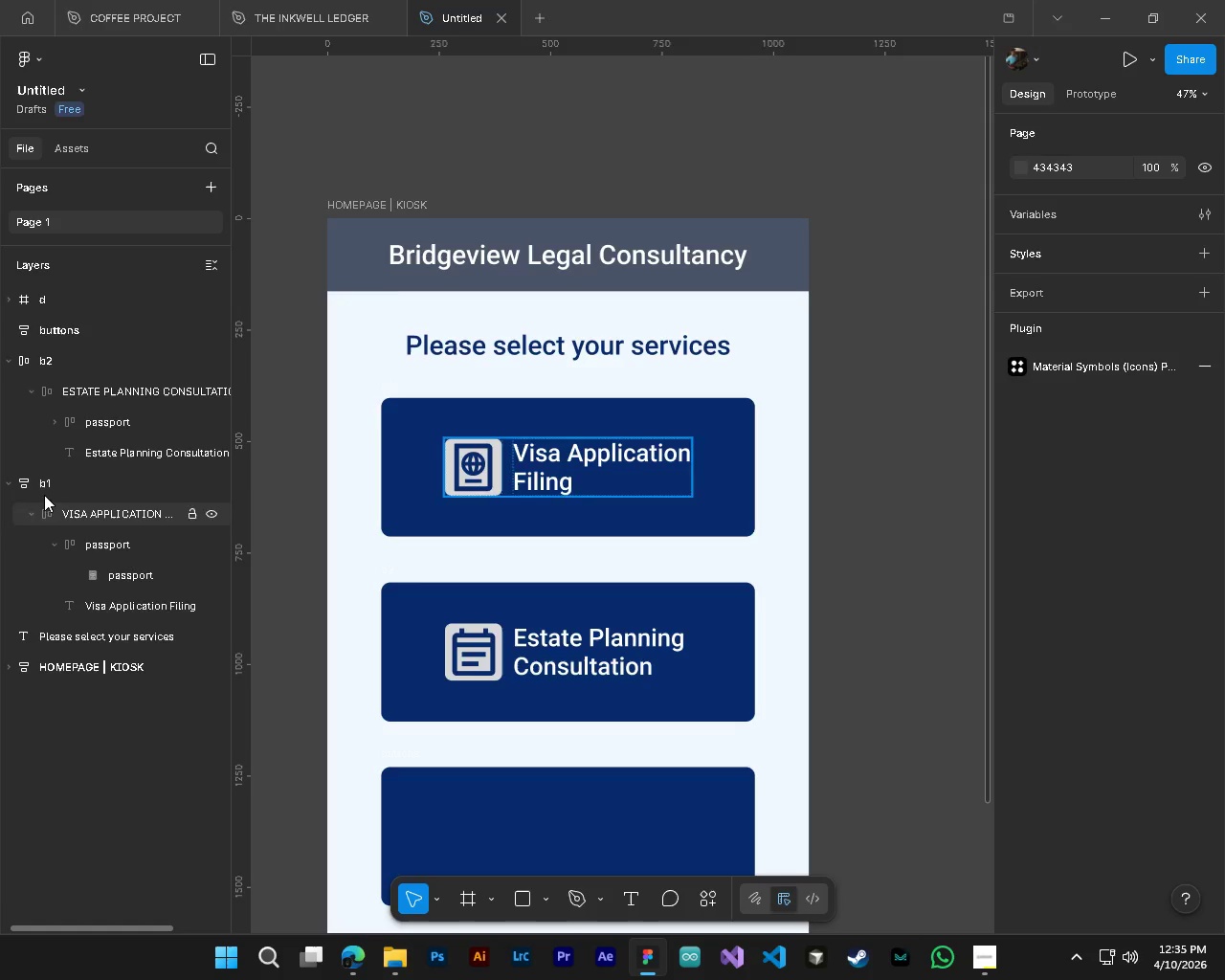 
left_click([48, 486])
 